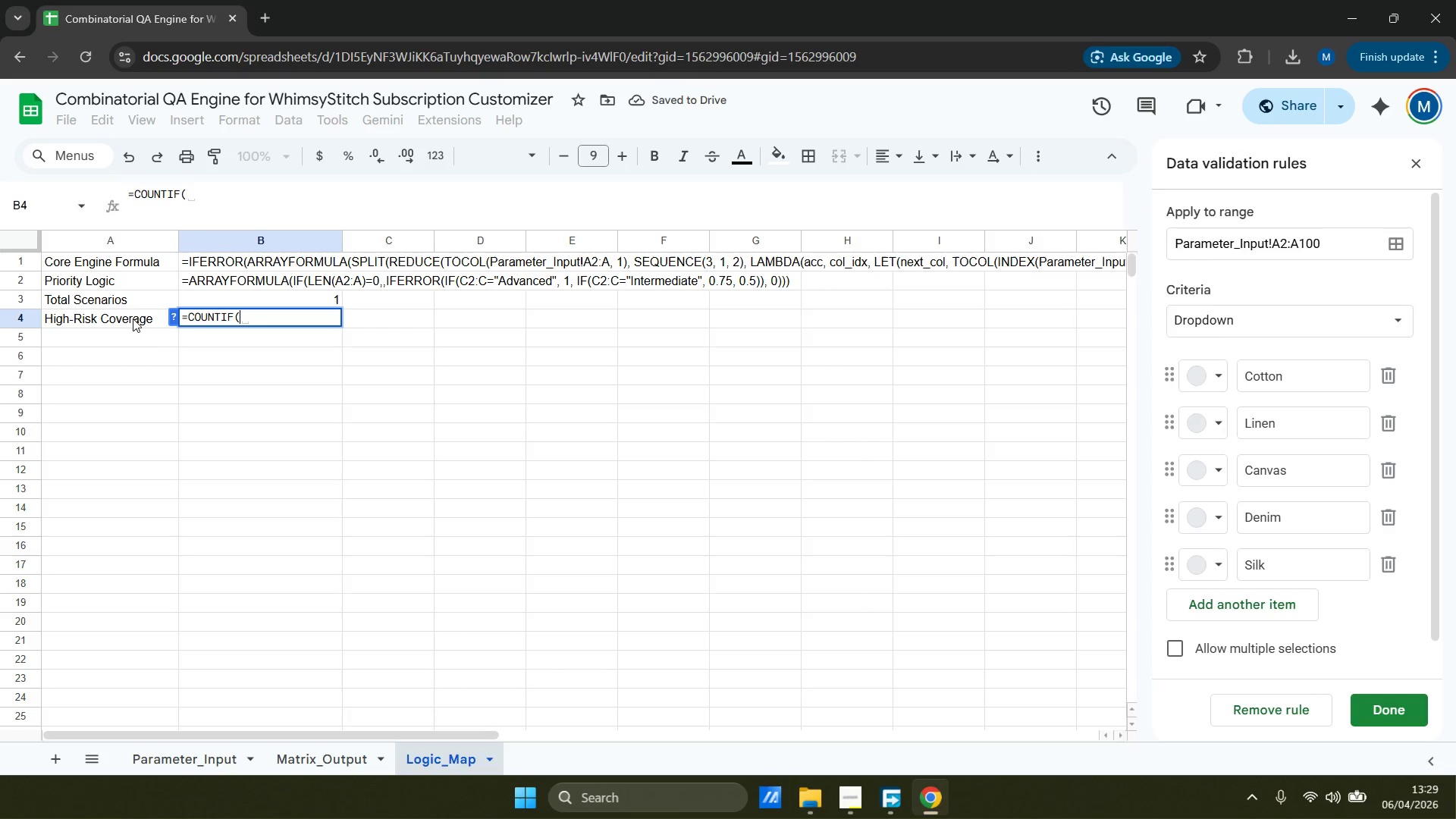 
type(MAtrix_o)
 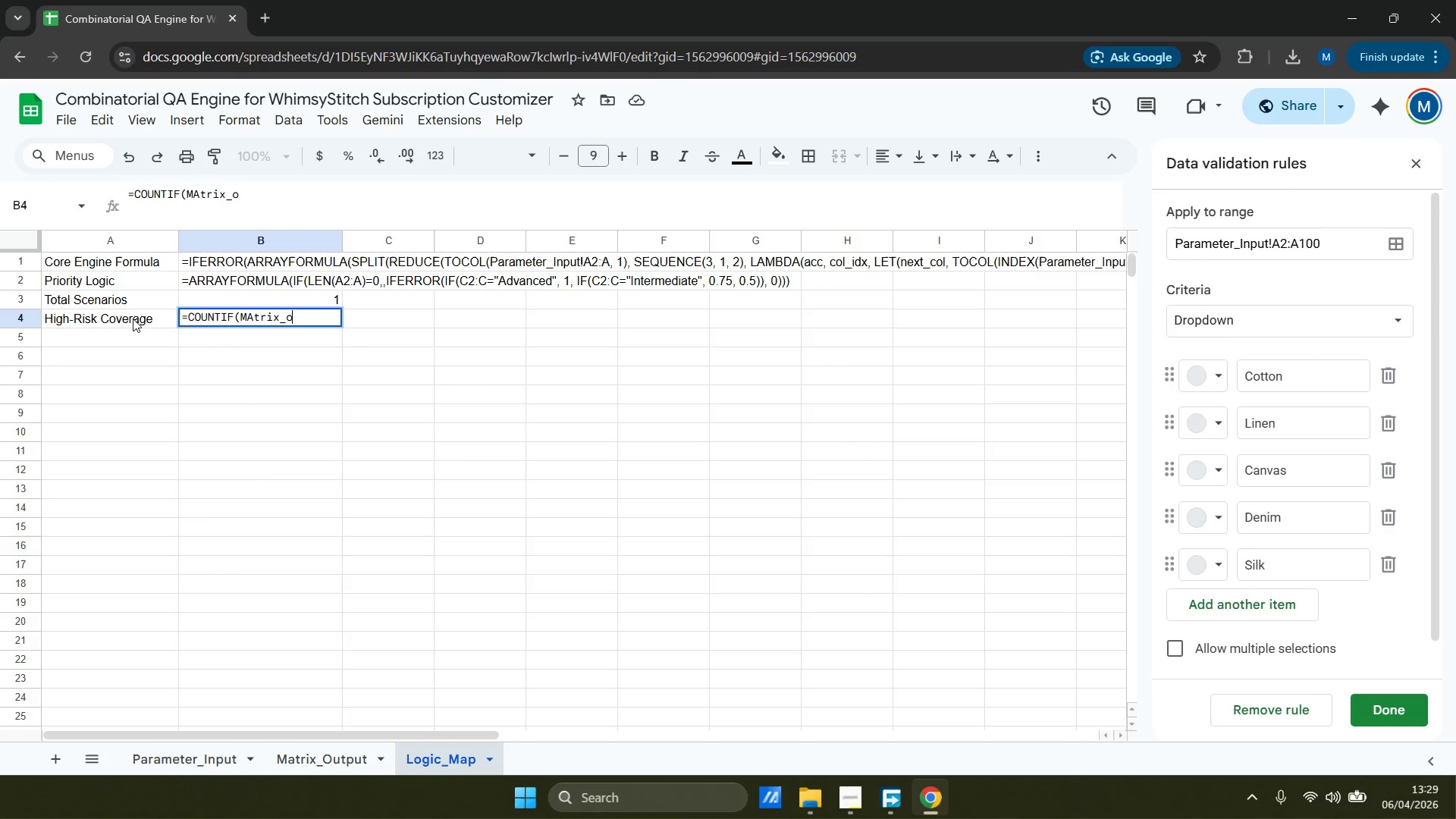 
hold_key(key=ArrowLeft, duration=0.69)
 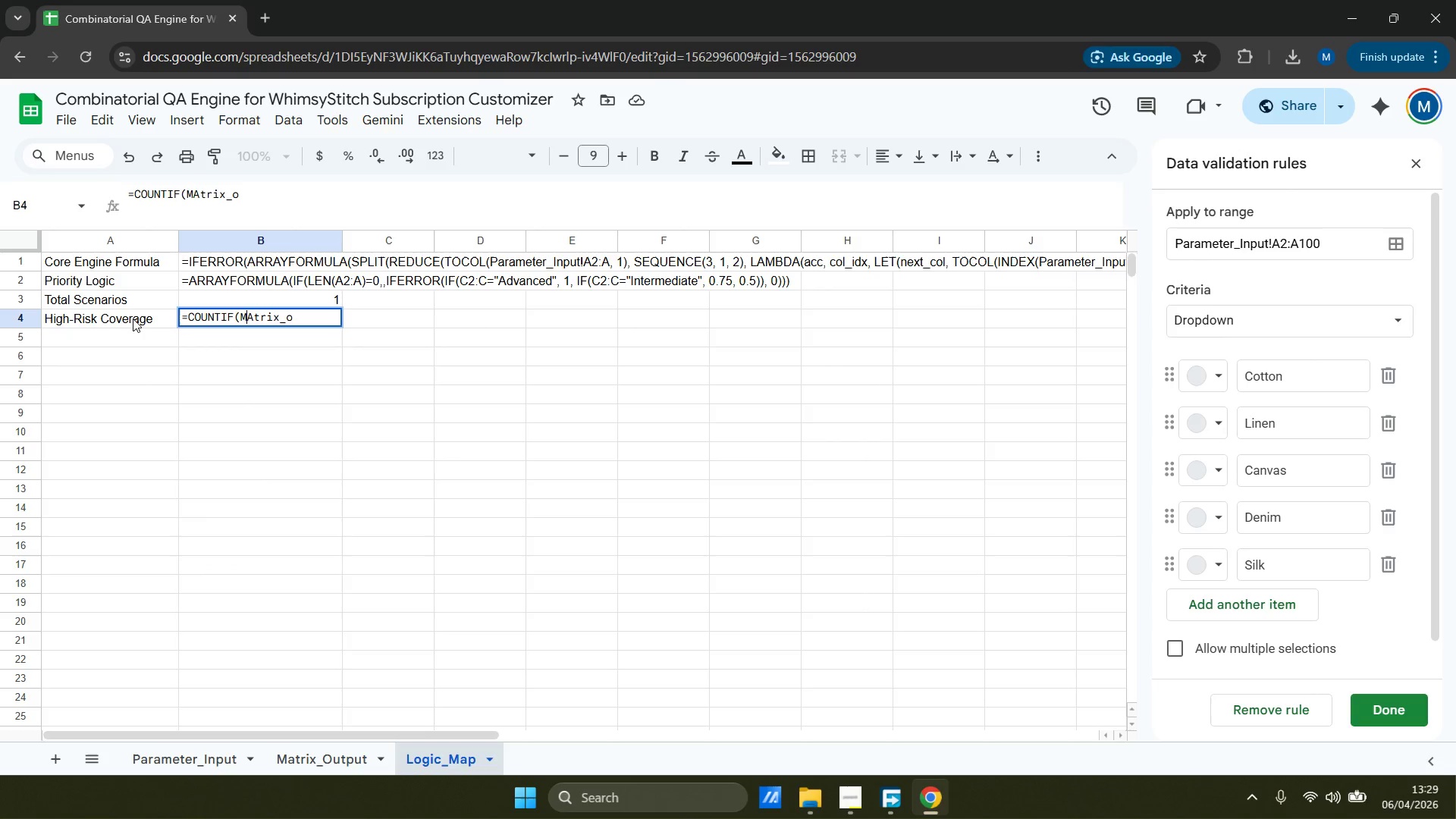 
key(ArrowRight)
 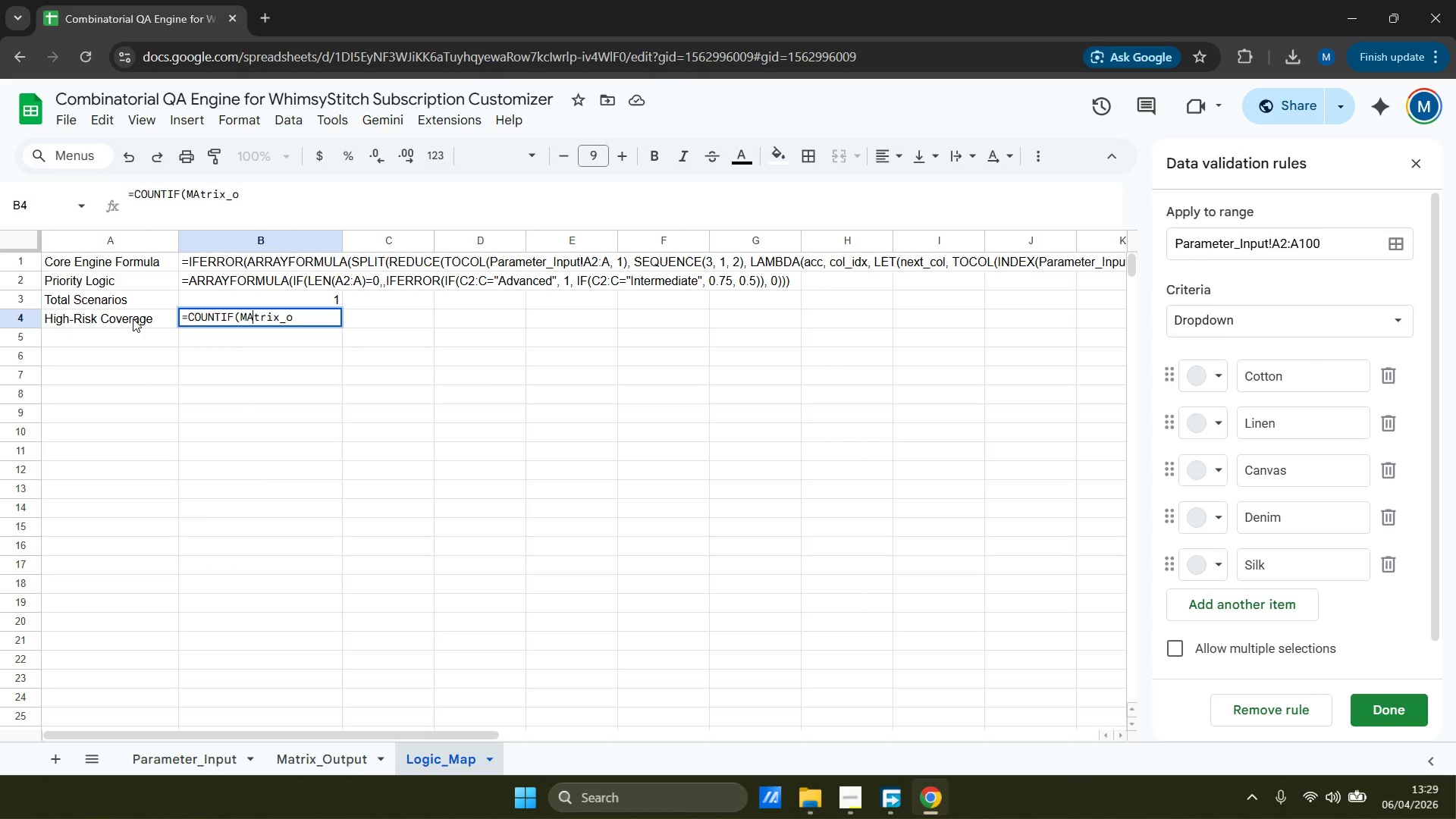 
key(Backspace)
type(autput!E2:E, 1.00)) / Counta)
 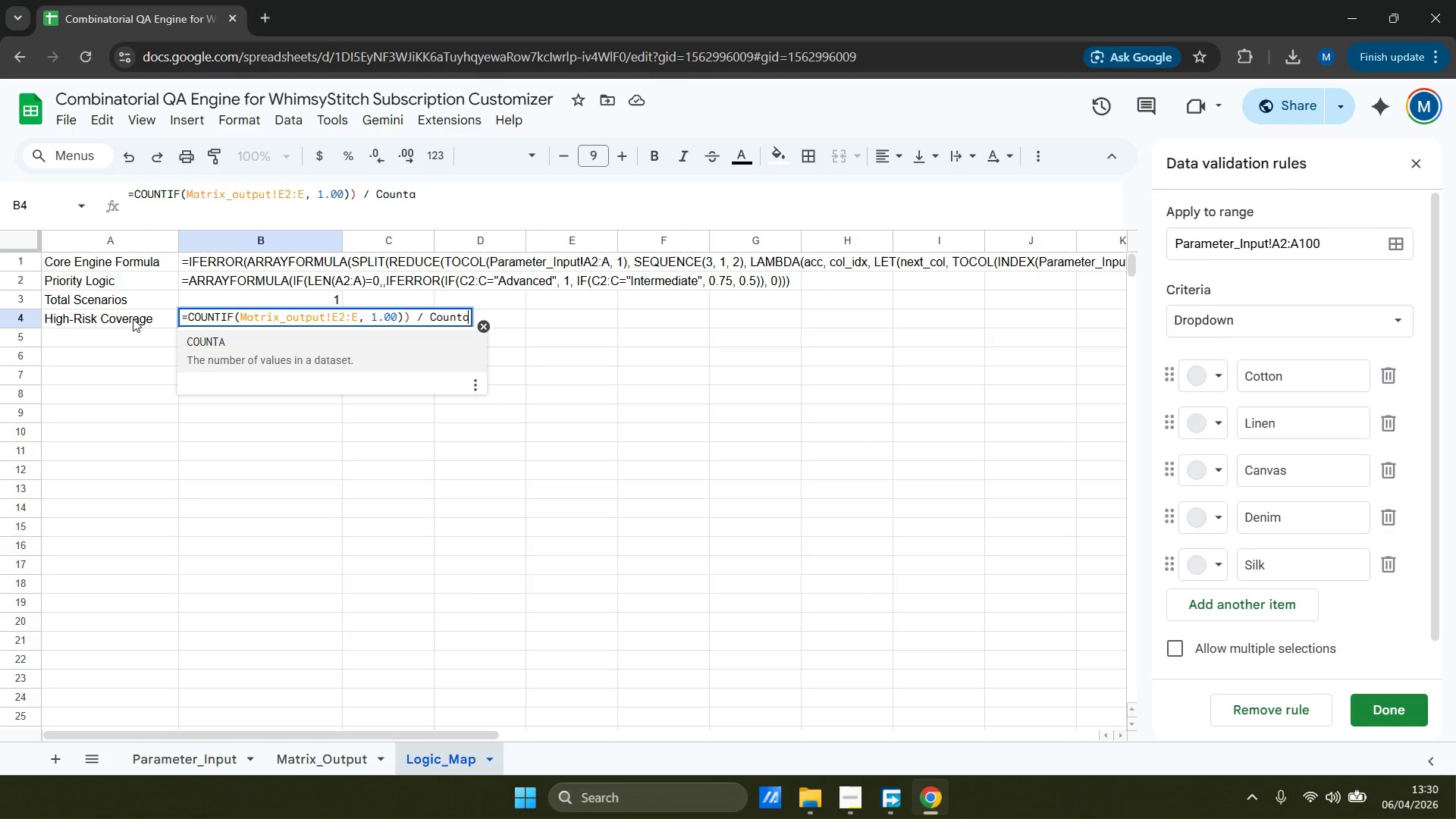 
hold_key(key=ArrowRight, duration=0.77)
 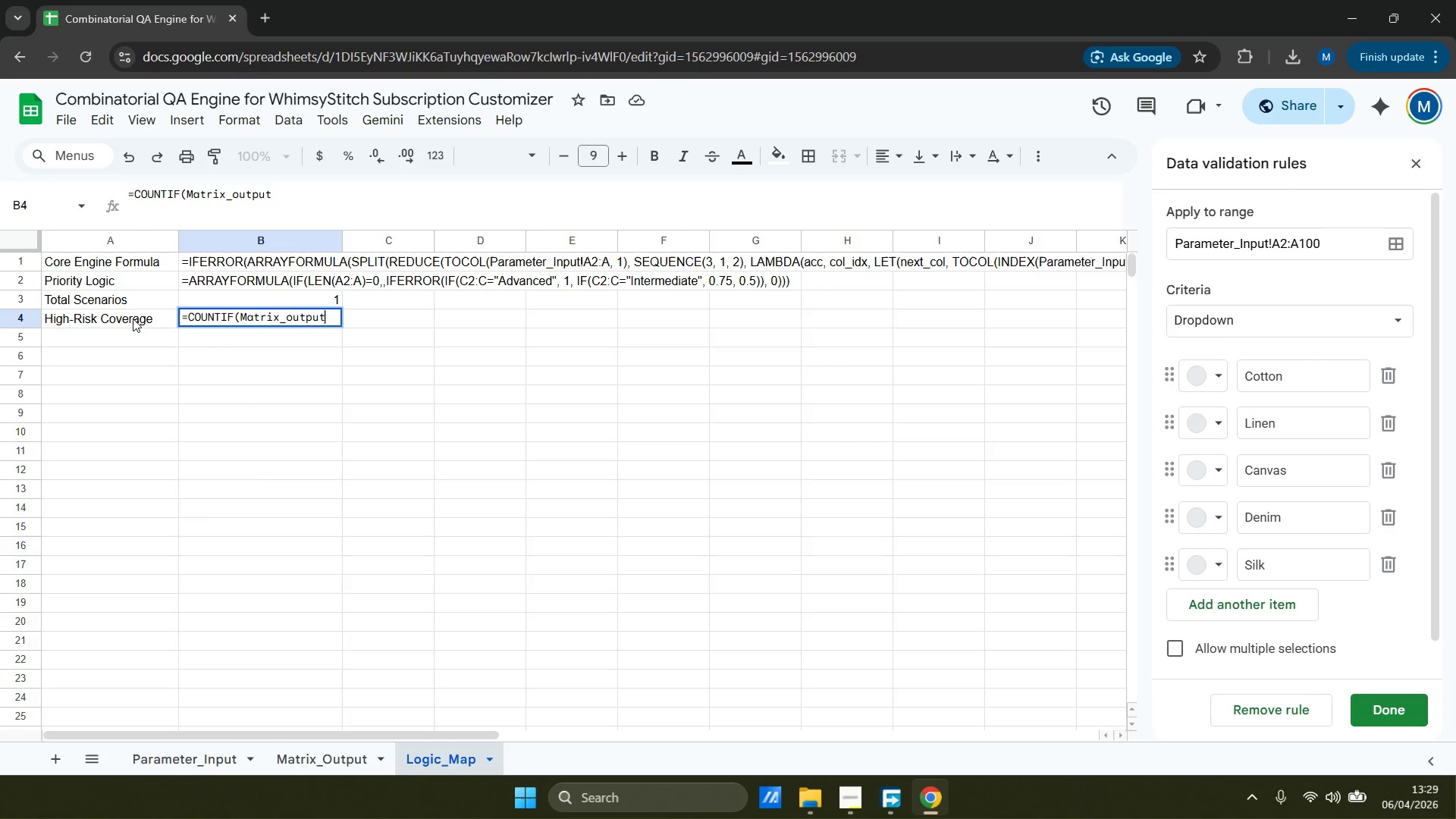 
key(Enter)
 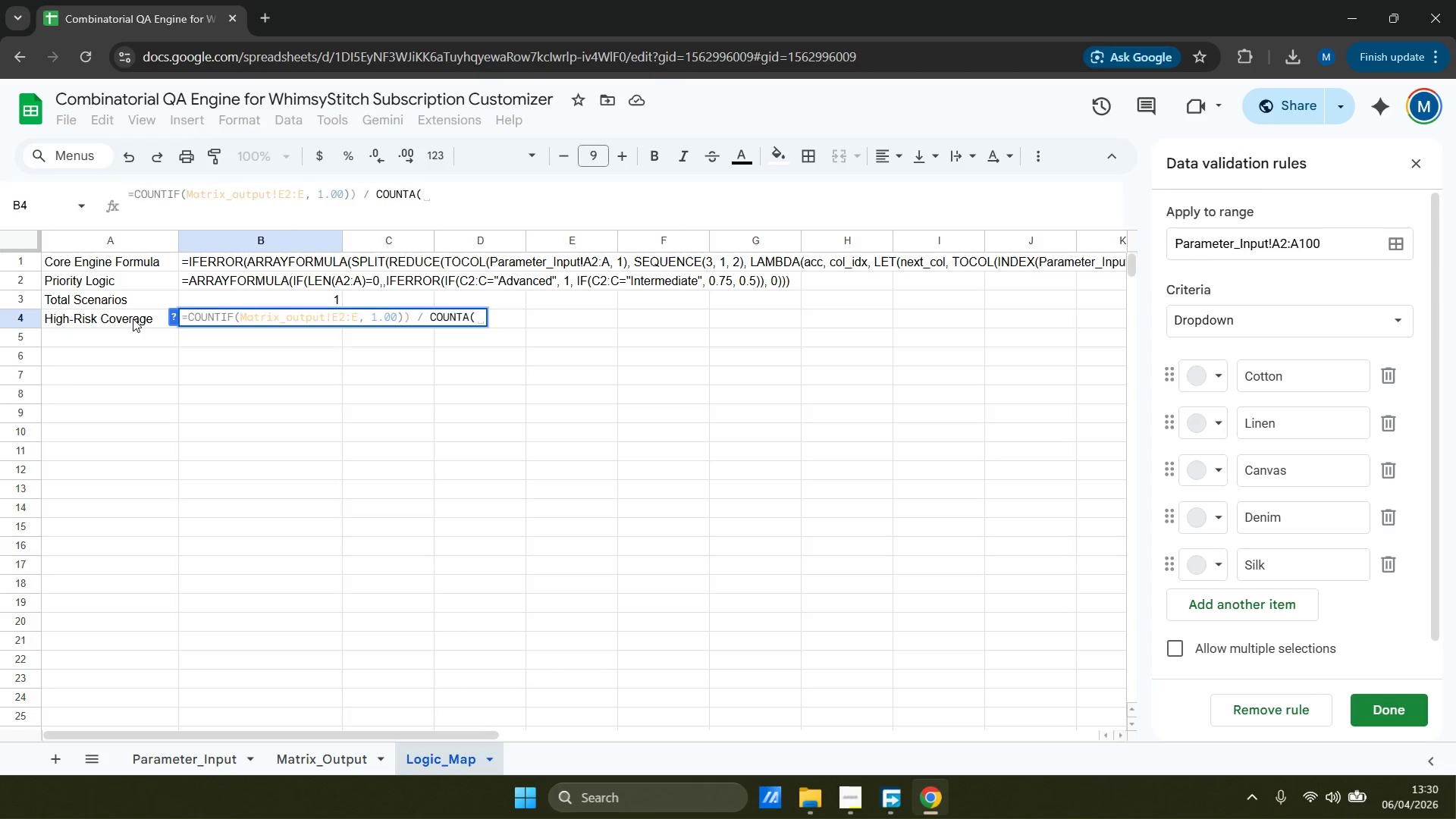 
type((Matrix_Ino)
key(Backspace)
key(Backspace)
key(Backspace)
type(Output)
 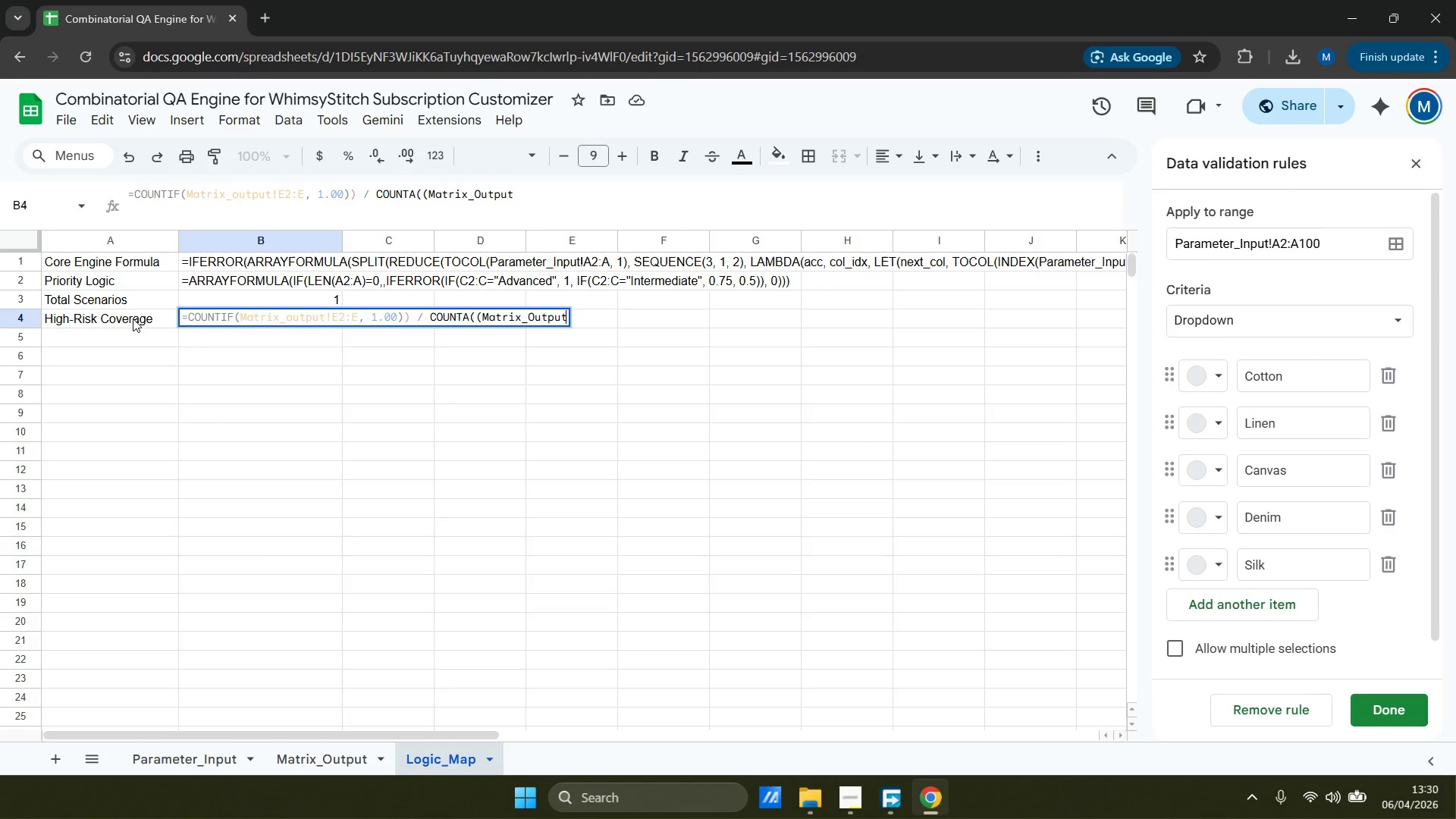 
 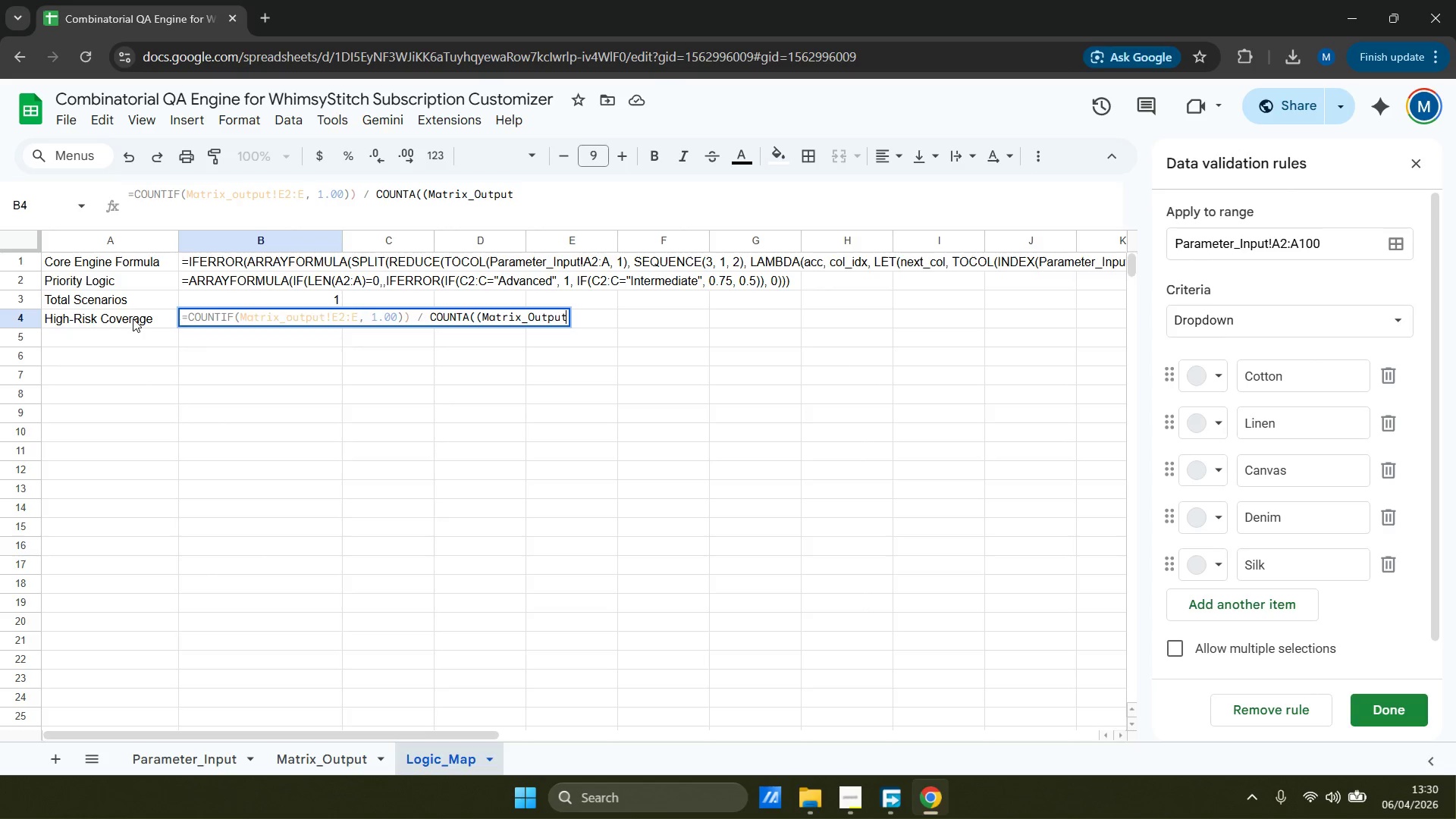 
hold_key(key=ArrowLeft, duration=1.51)
 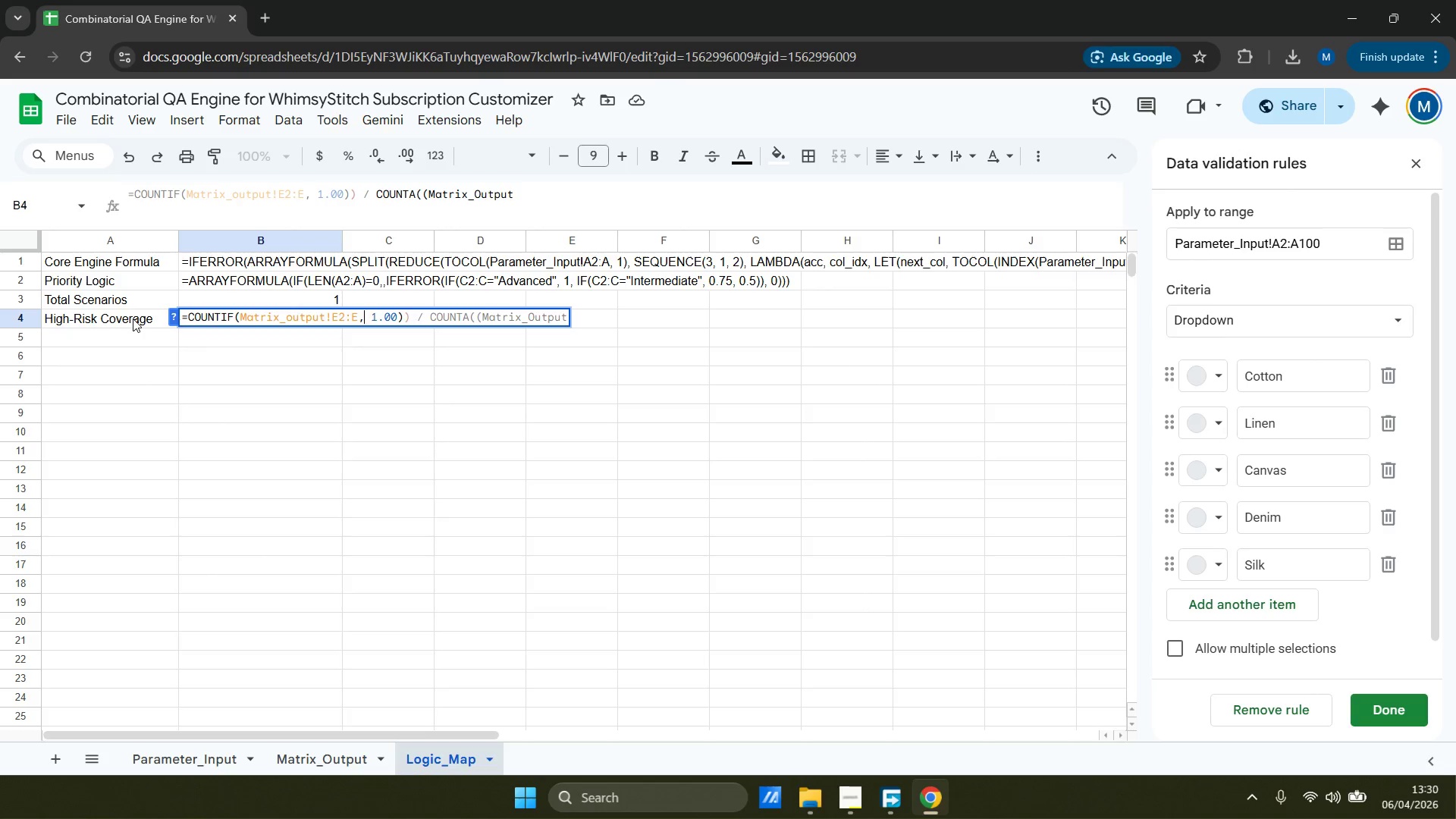 
key(ArrowLeft)
 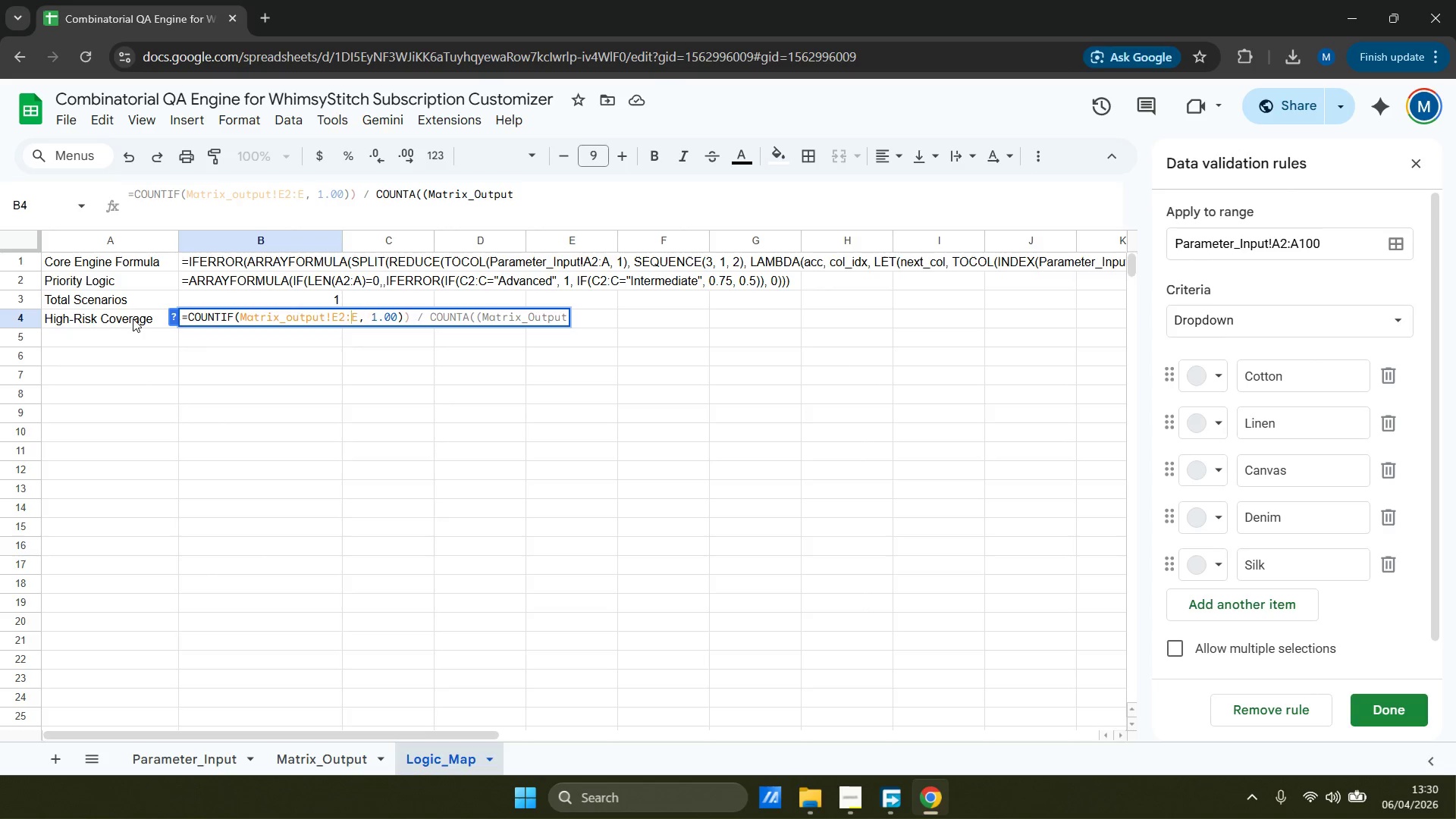 
key(ArrowLeft)
 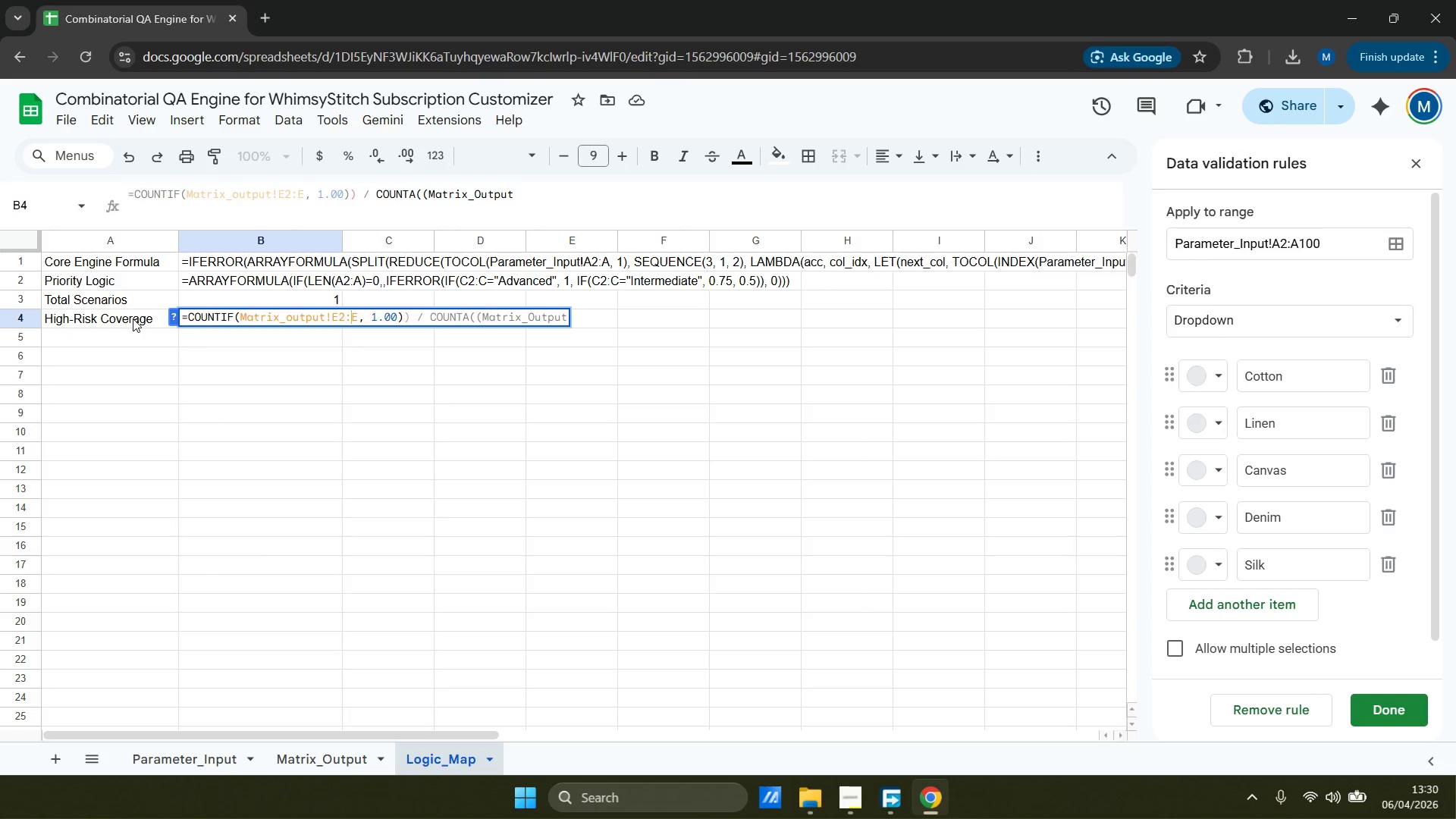 
key(ArrowLeft)
 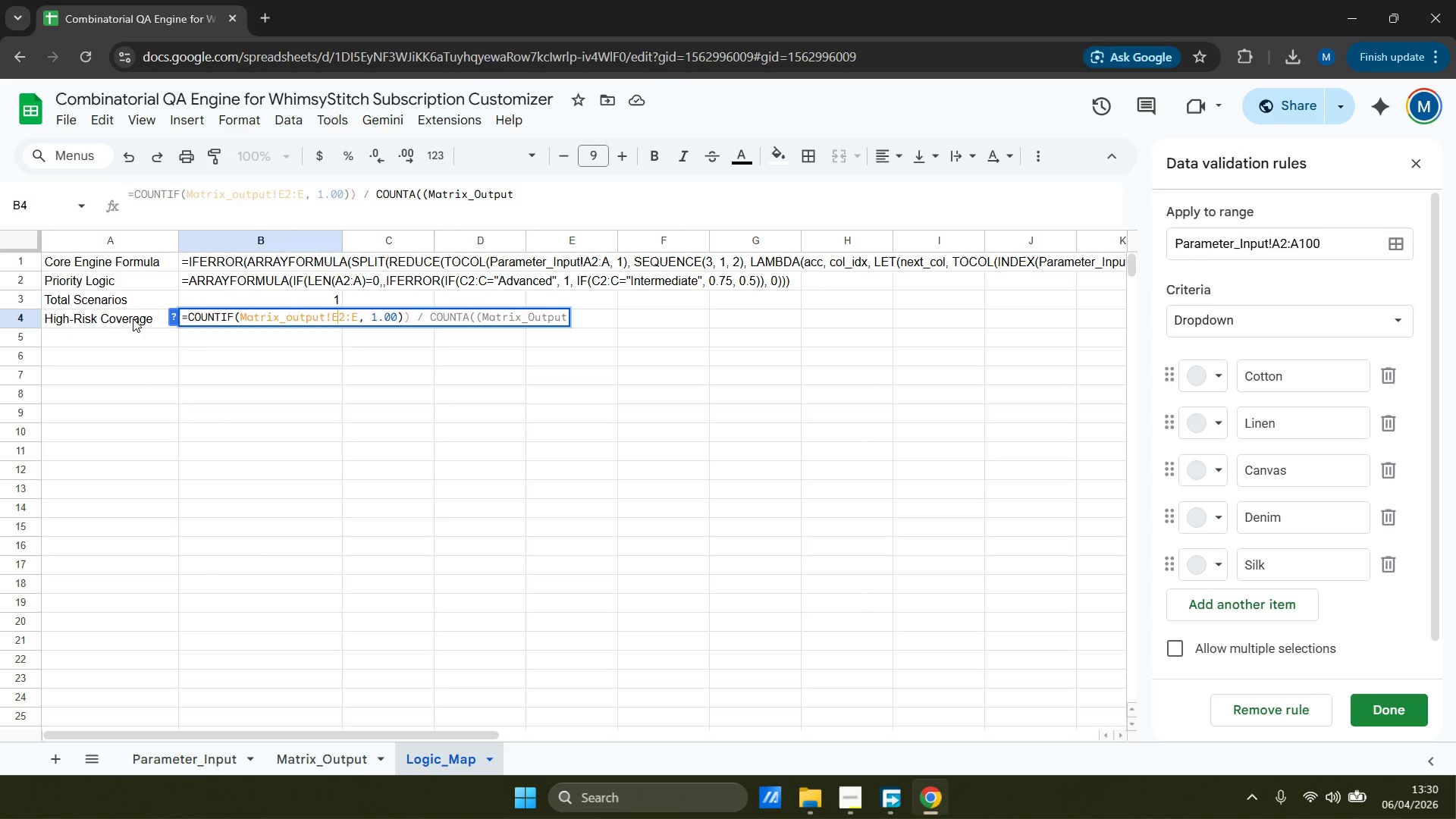 
key(ArrowLeft)
 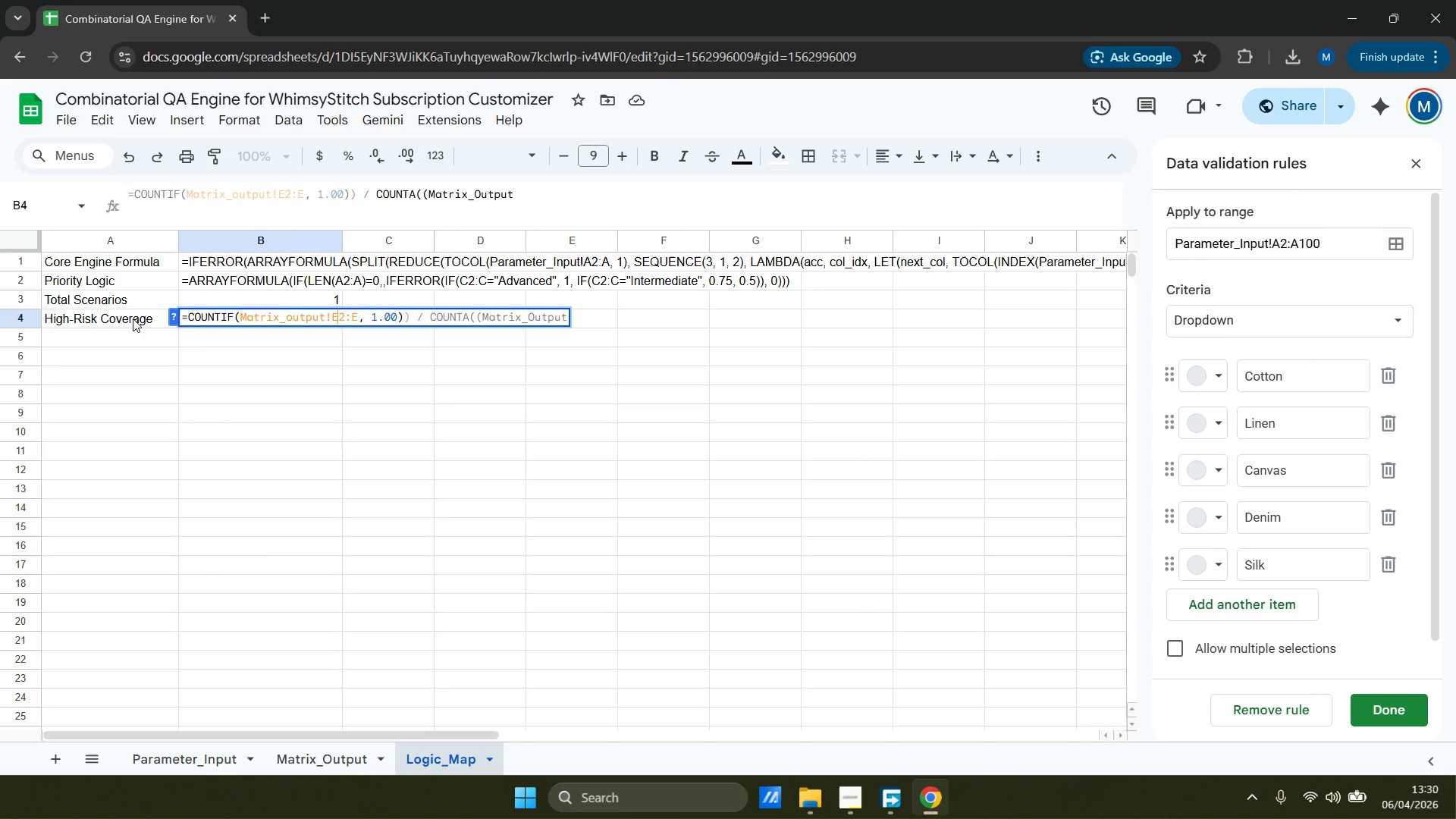 
key(ArrowLeft)
 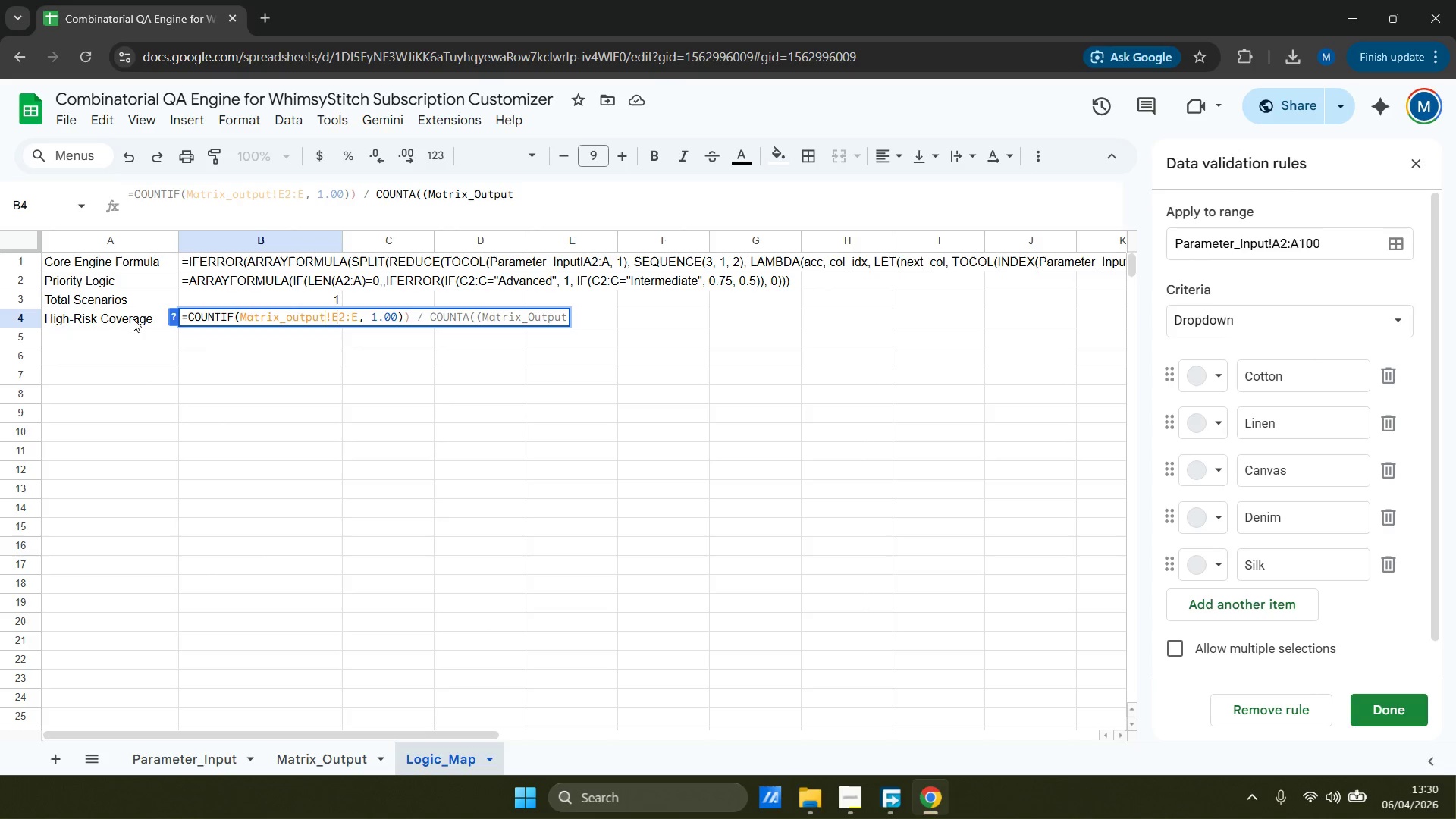 
key(ArrowLeft)
 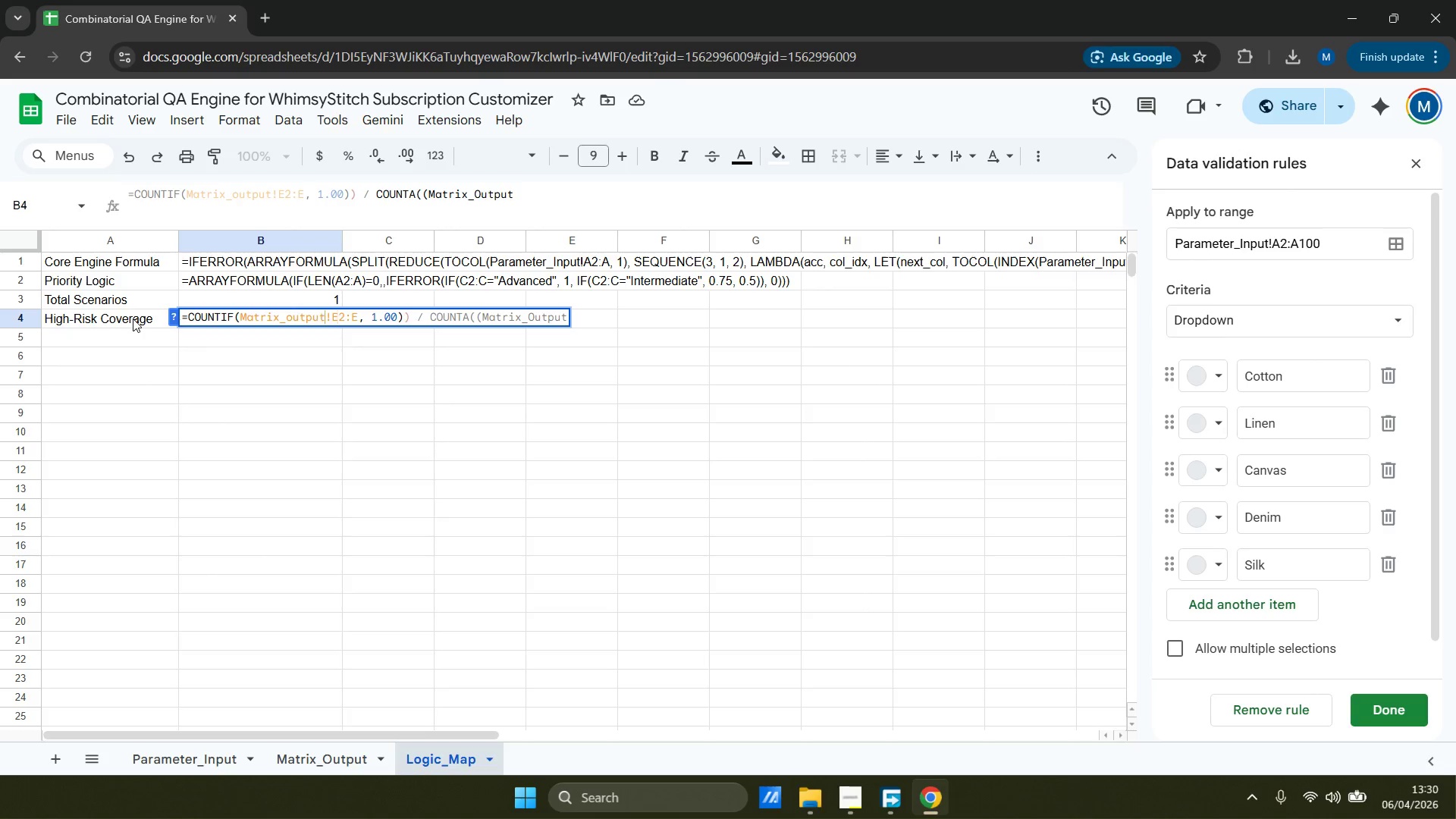 
key(ArrowLeft)
 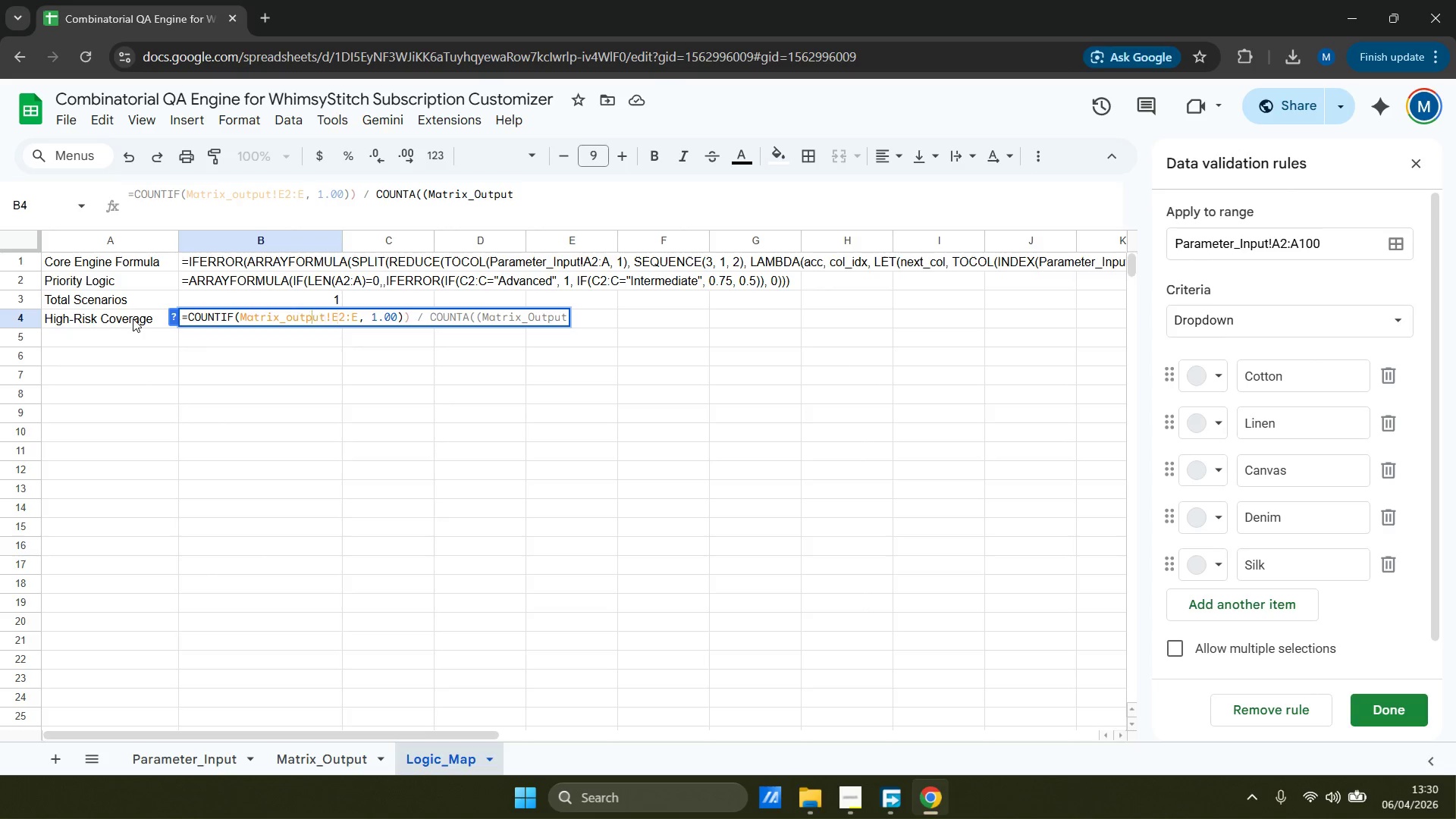 
key(ArrowLeft)
 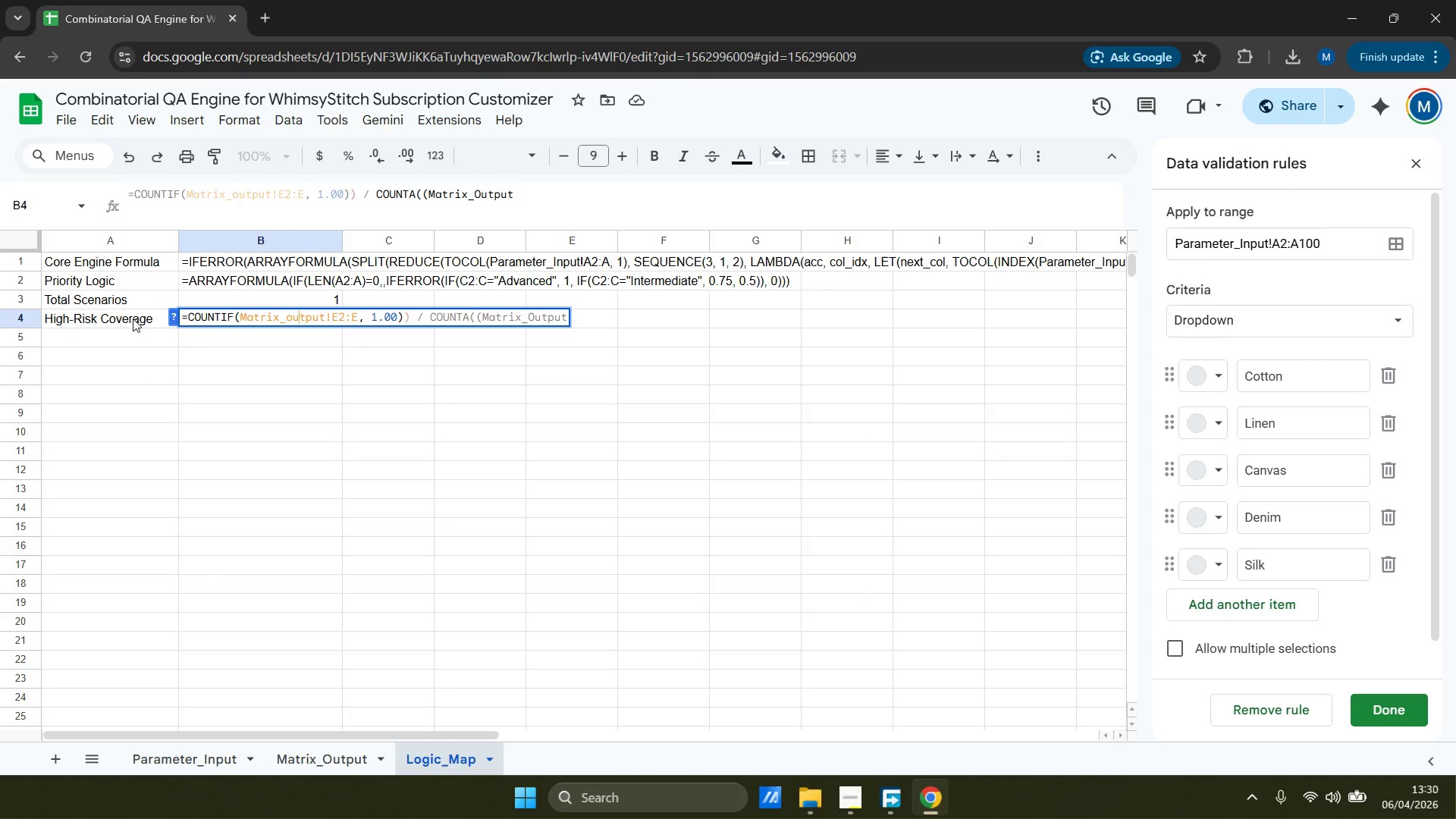 
key(ArrowLeft)
 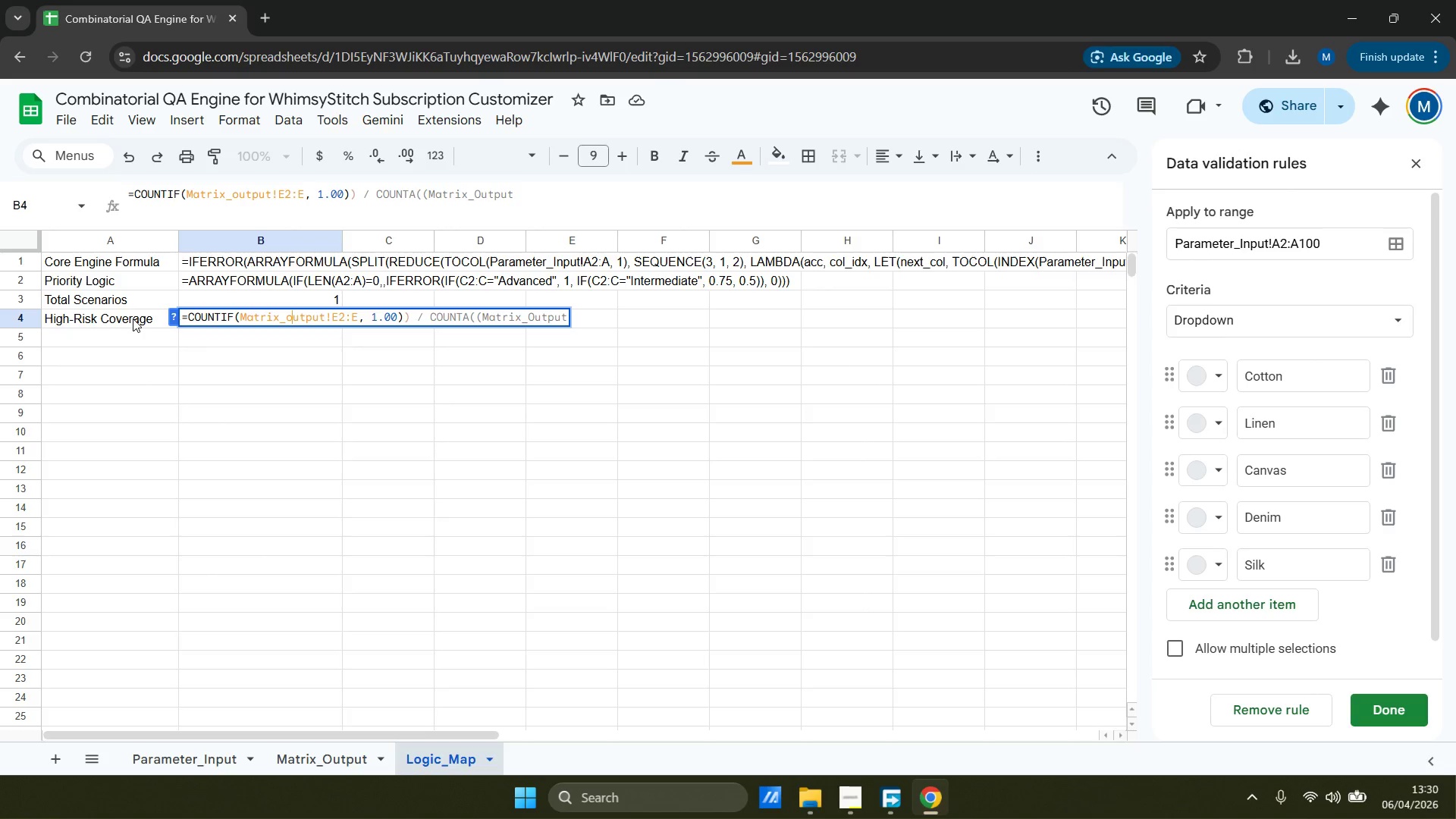 
key(Backspace)
 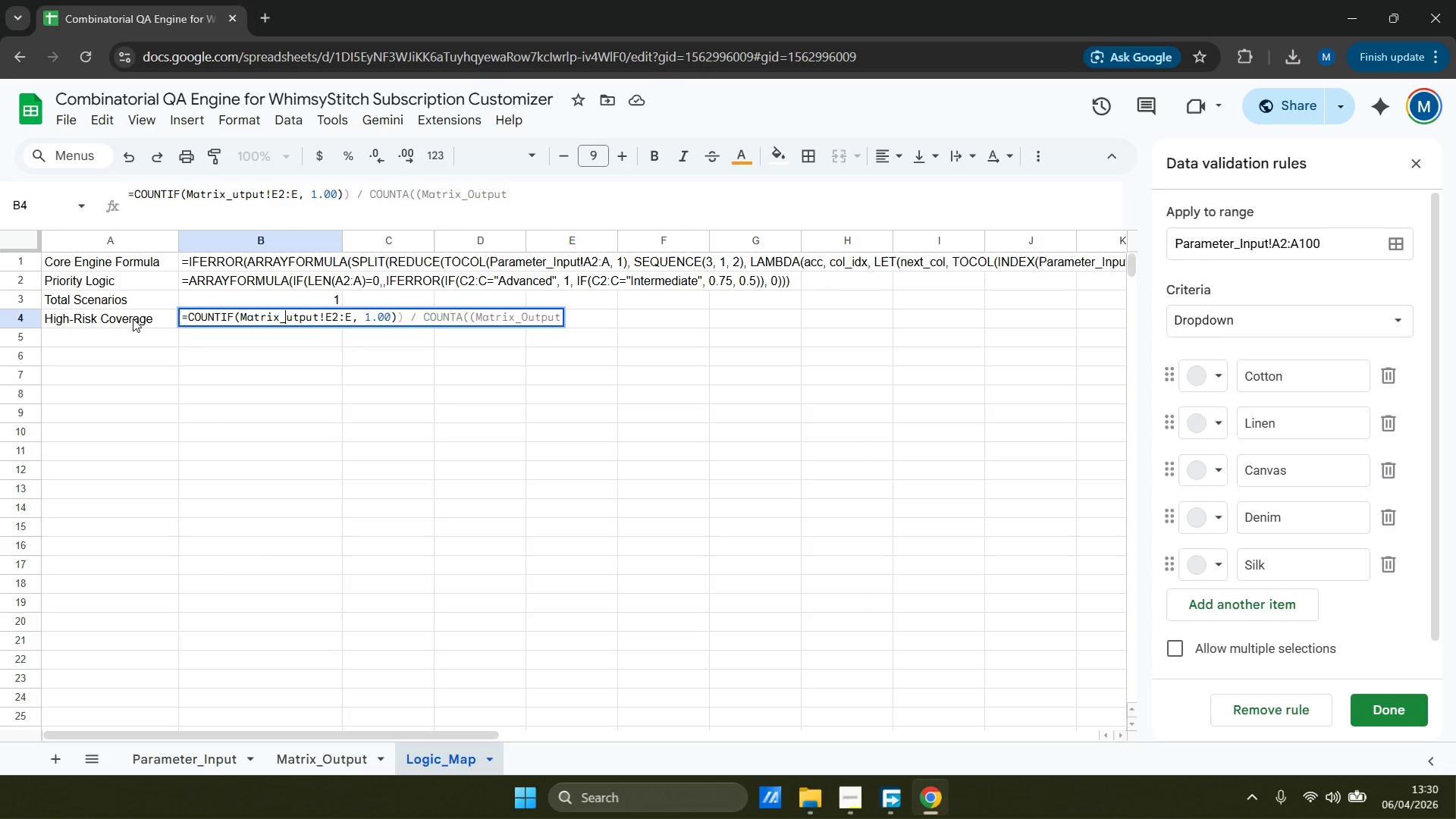 
key(Shift+O)
 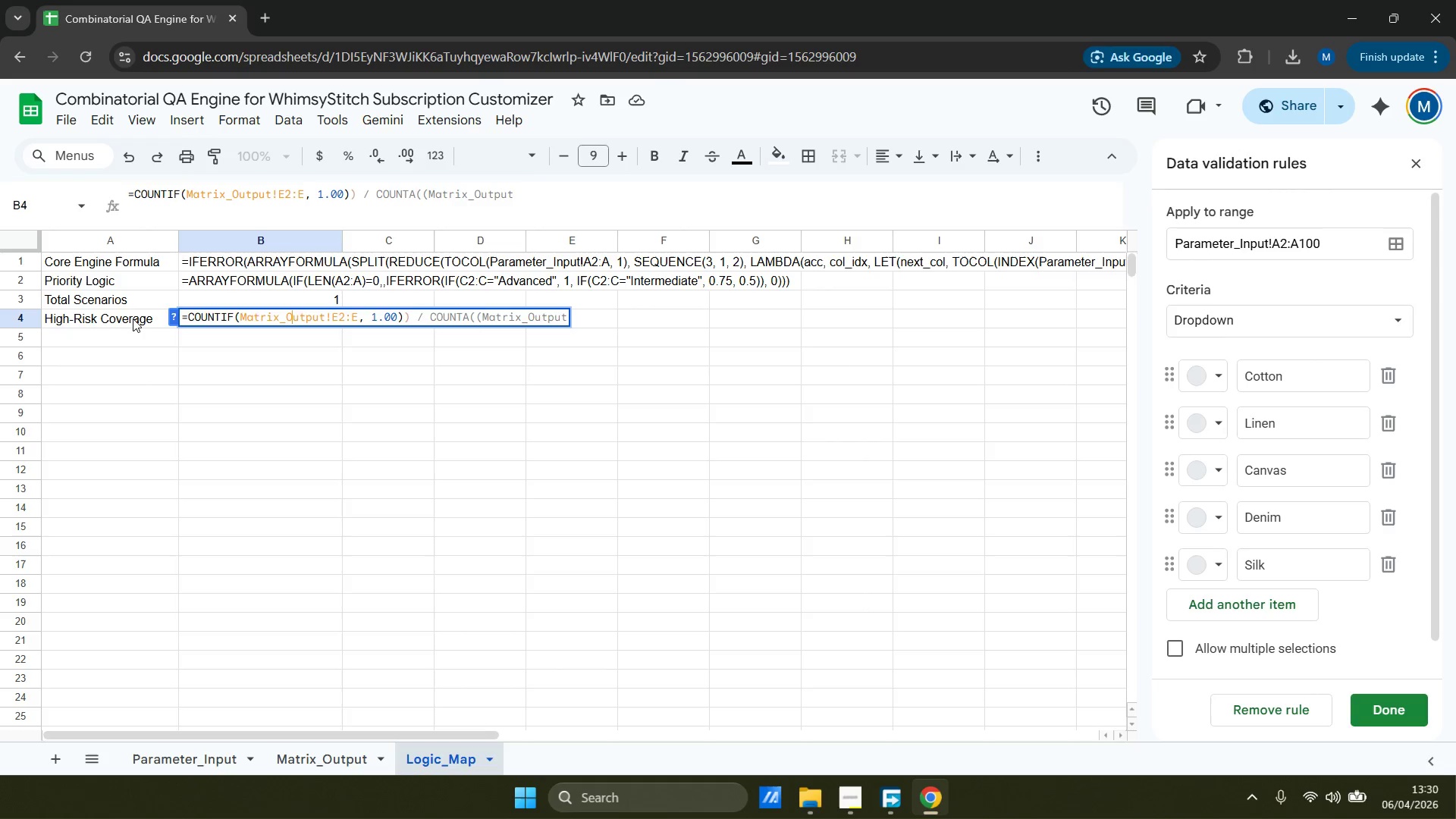 
hold_key(key=ArrowRight, duration=1.5)
 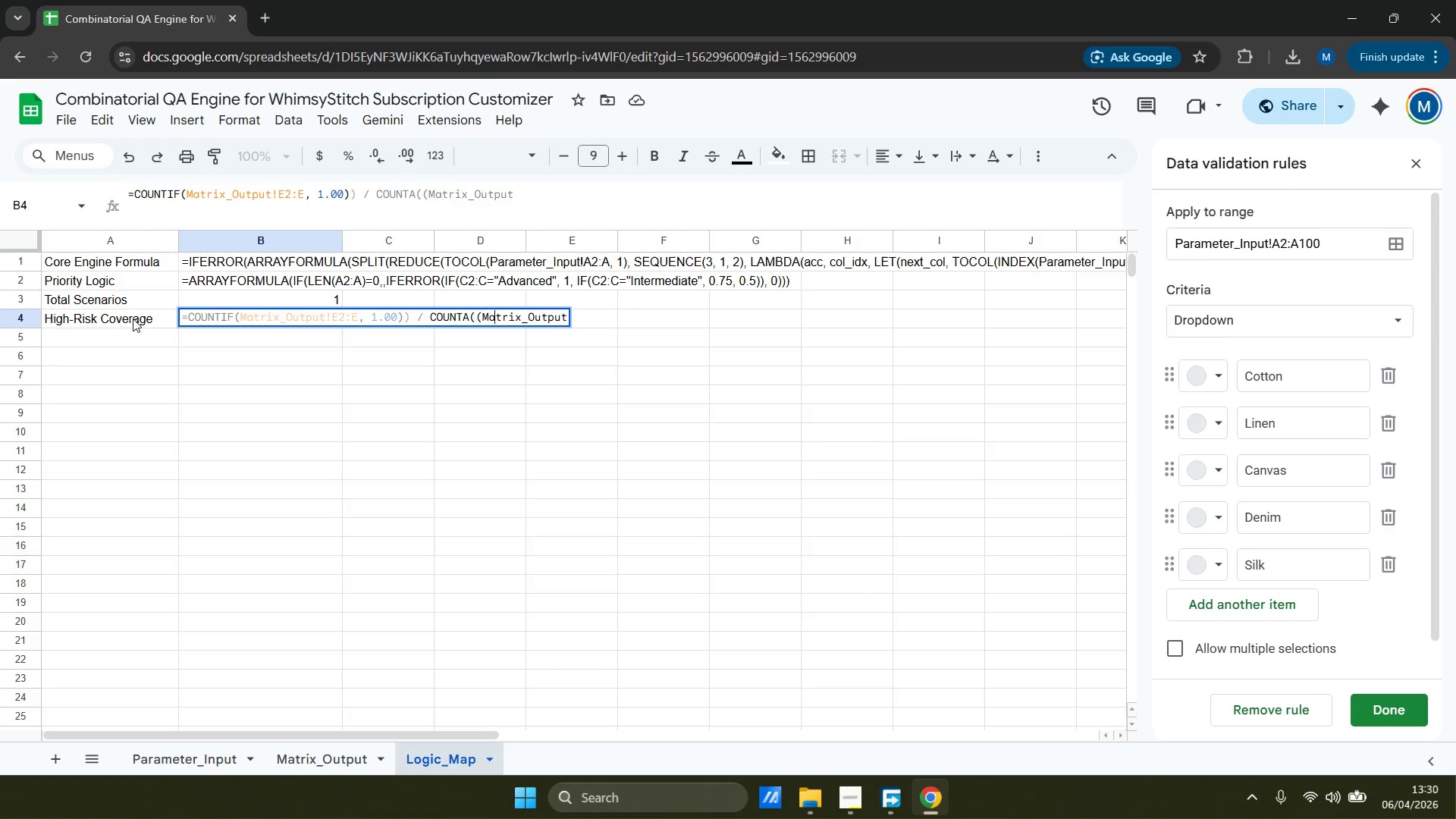 
key(ArrowRight)
 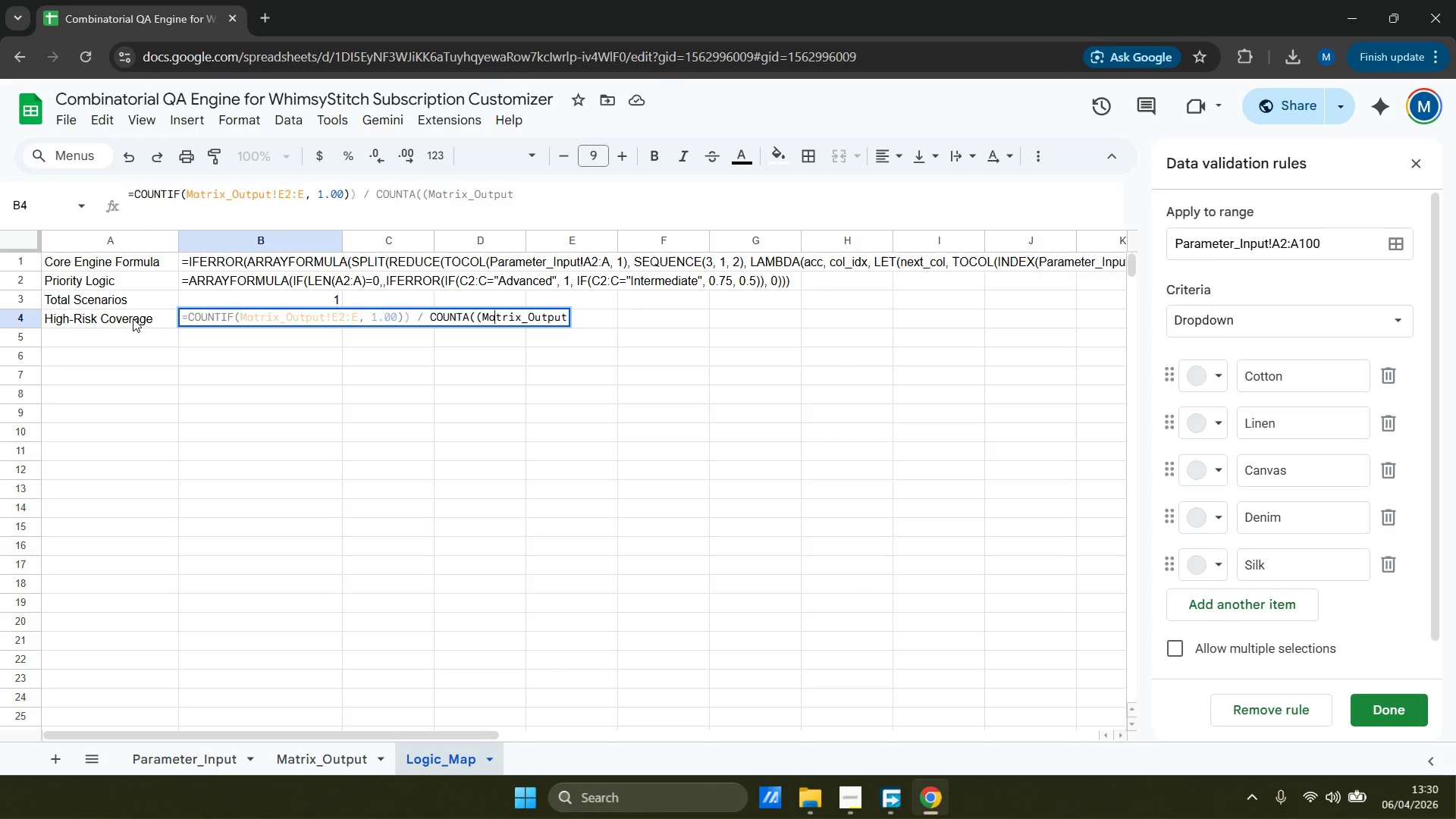 
key(ArrowRight)
 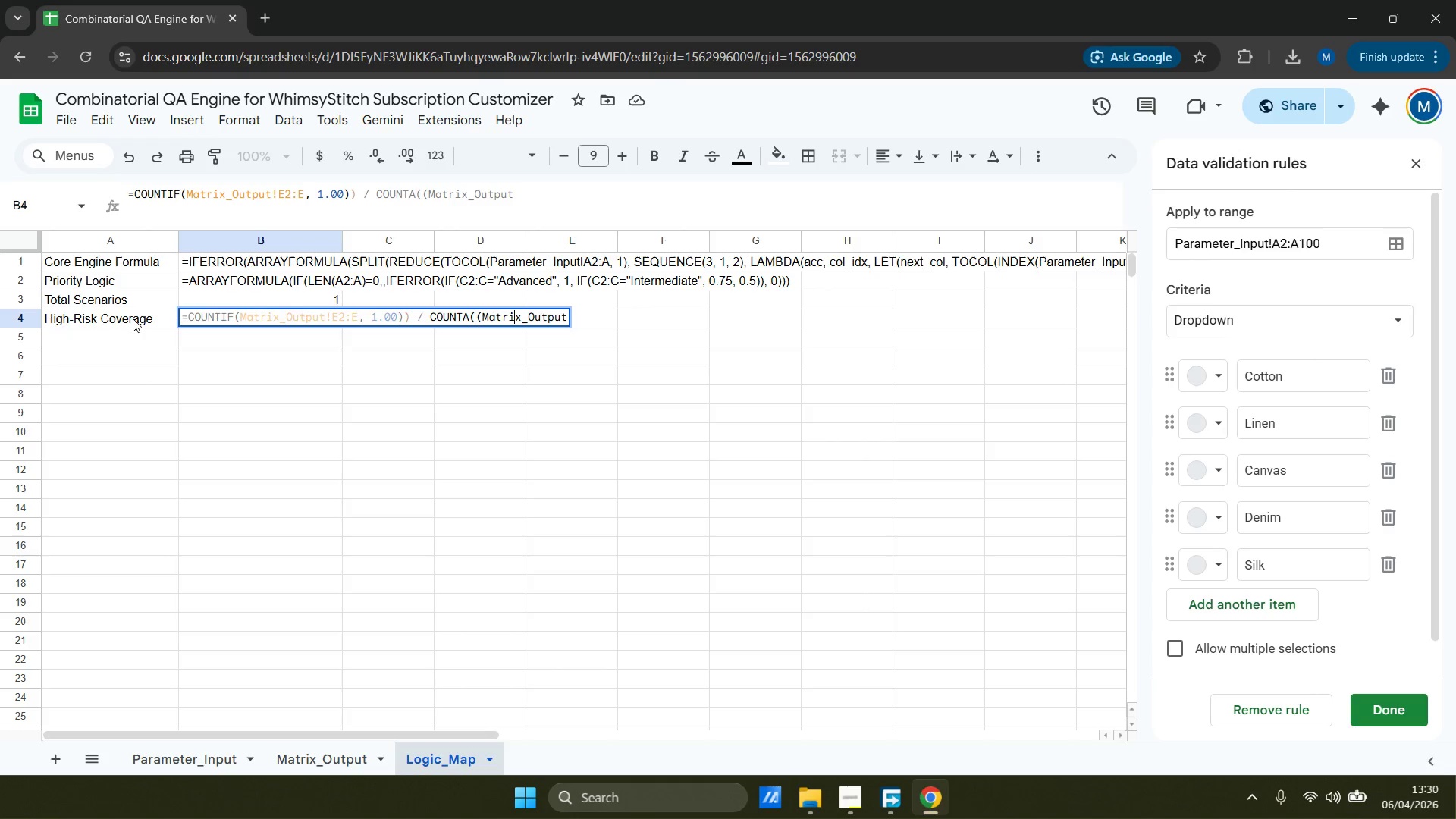 
key(ArrowLeft)
 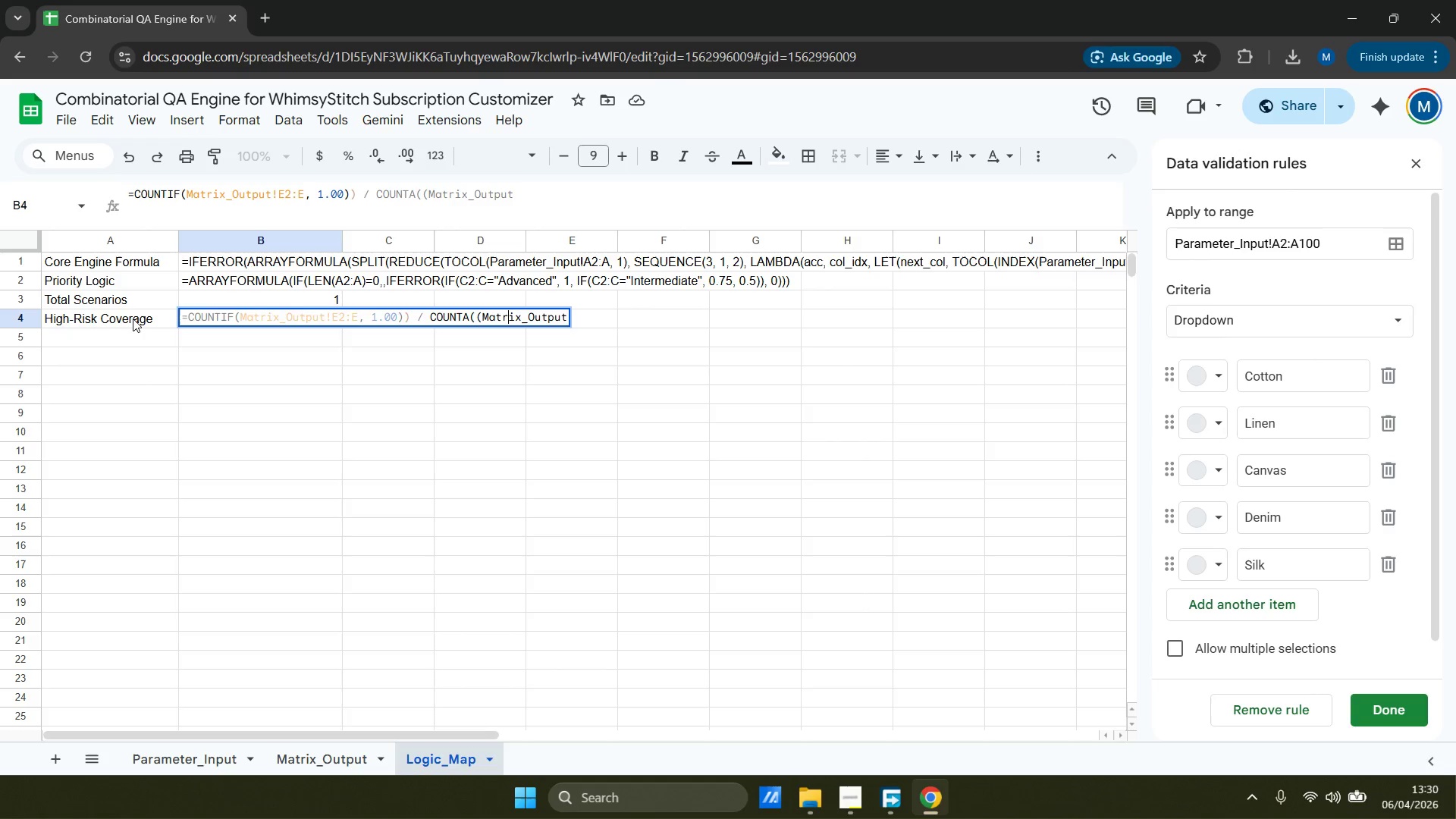 
key(ArrowLeft)
 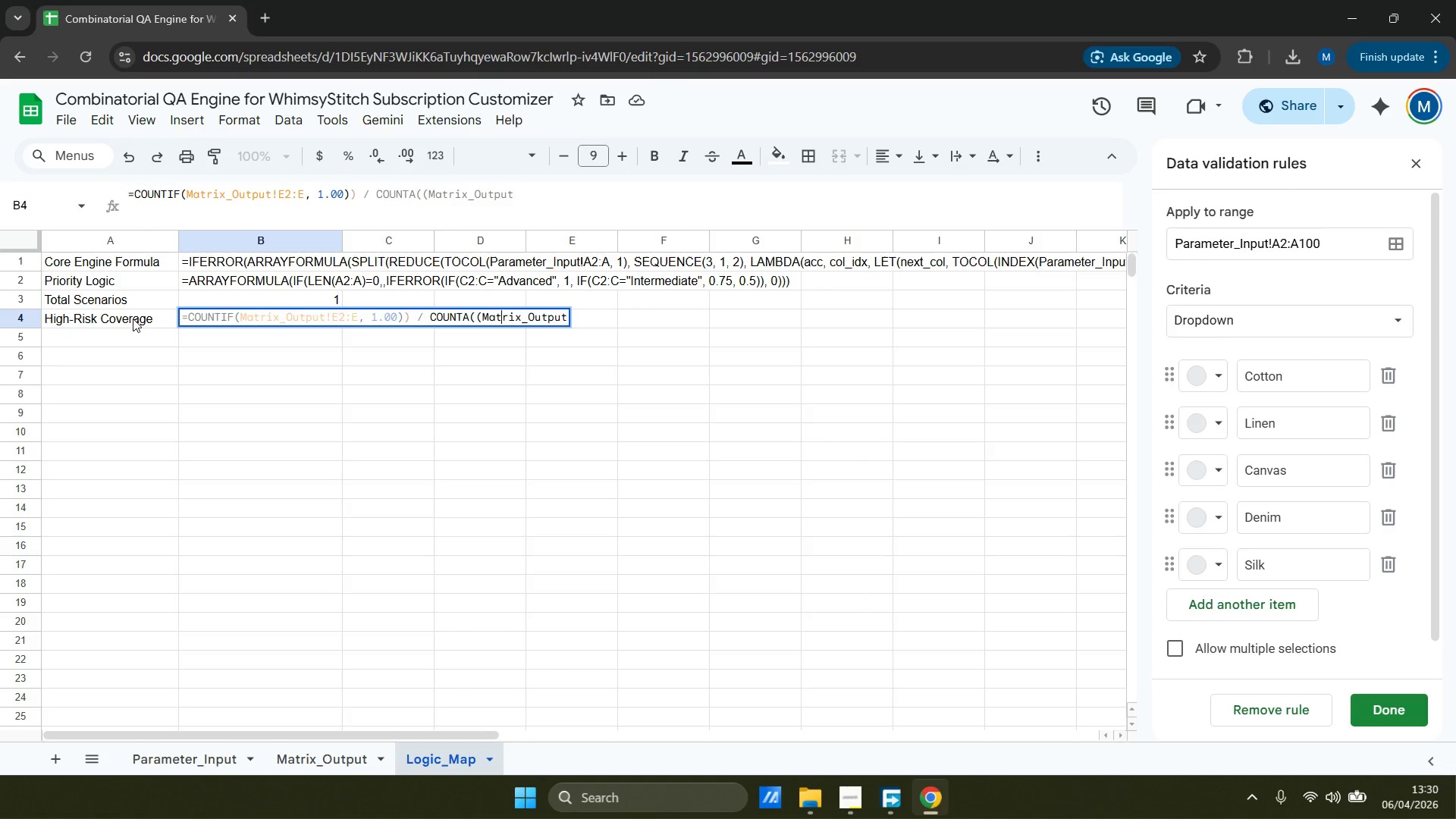 
key(ArrowLeft)
 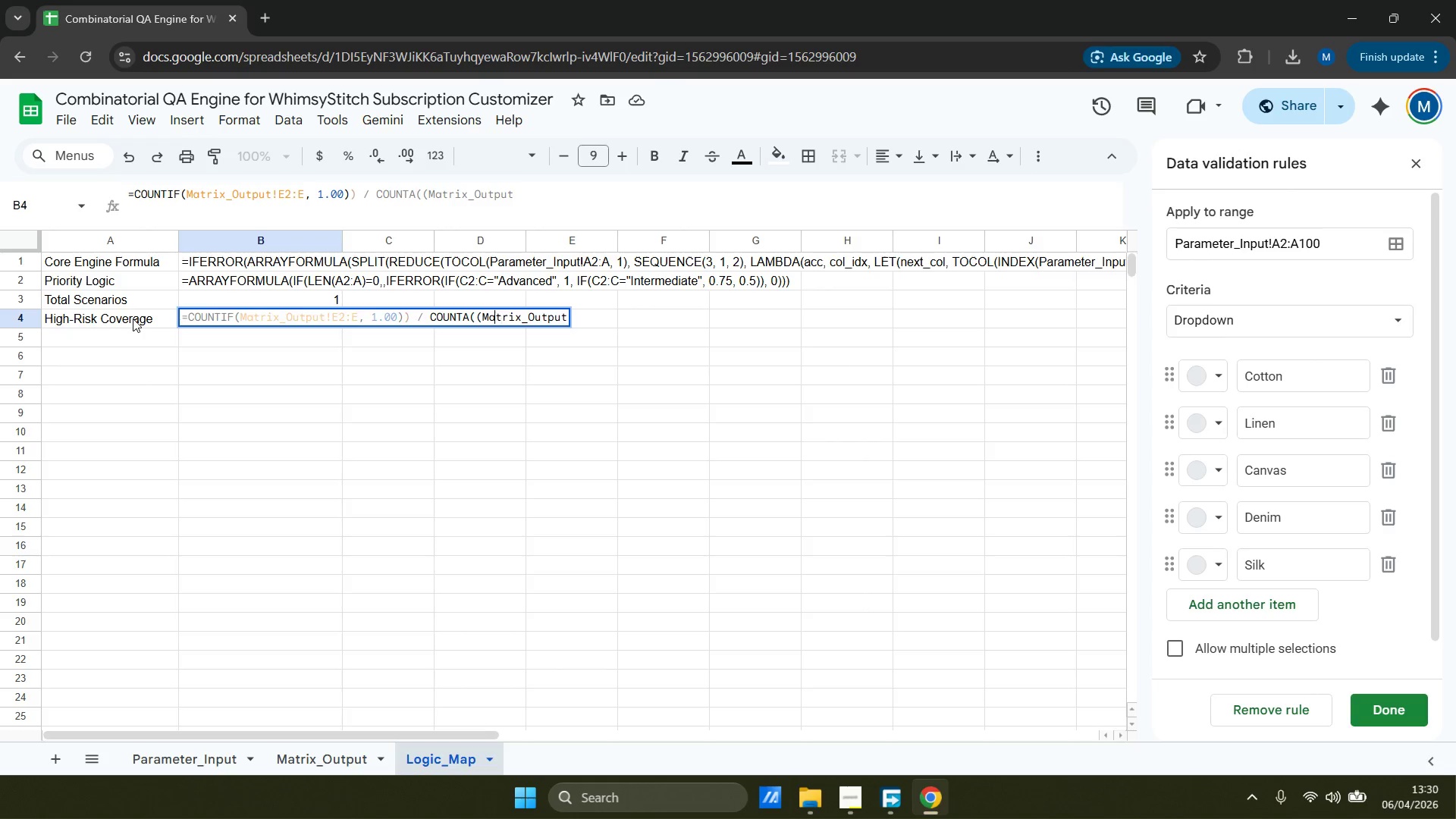 
key(ArrowLeft)
 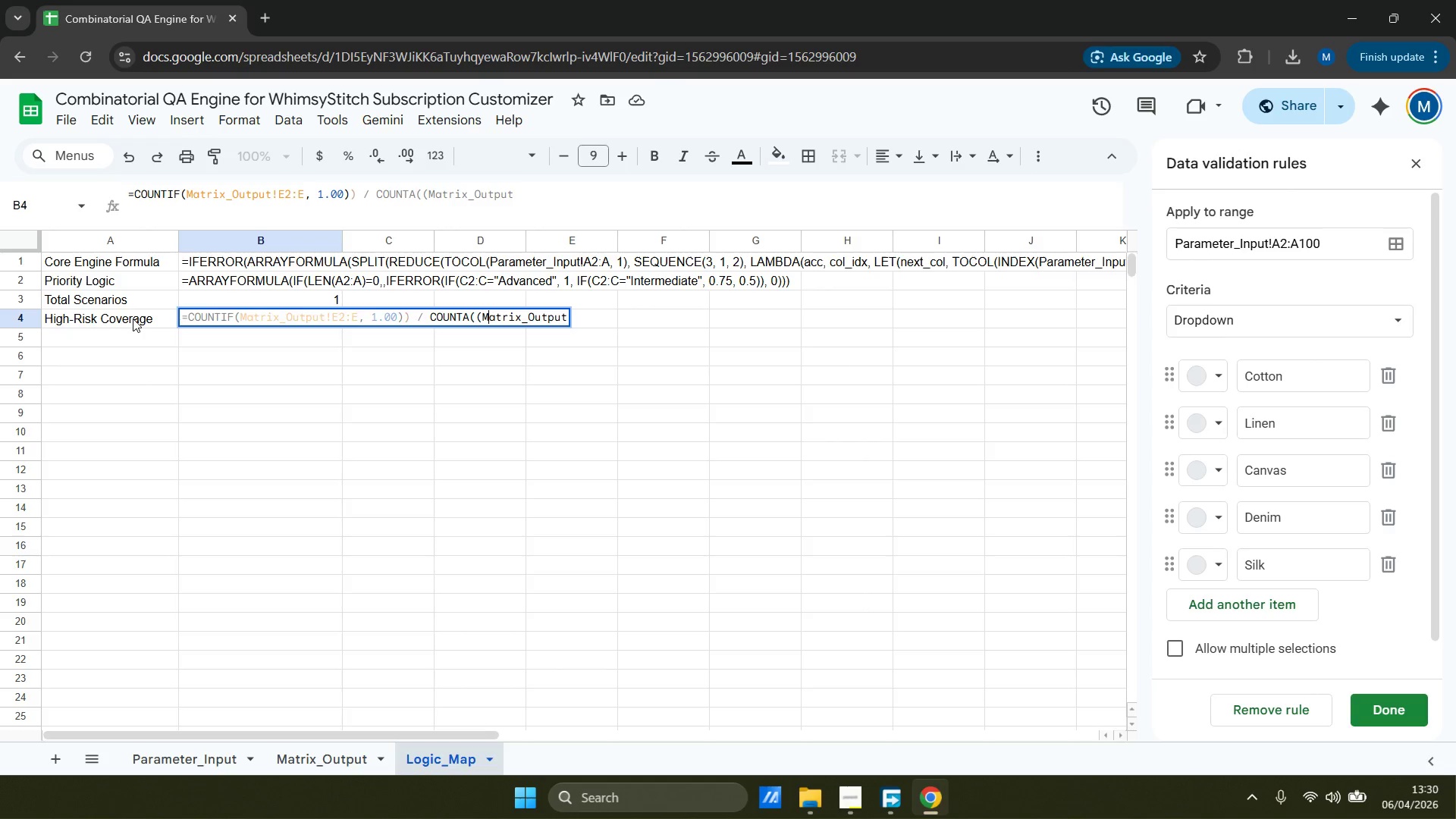 
key(ArrowLeft)
 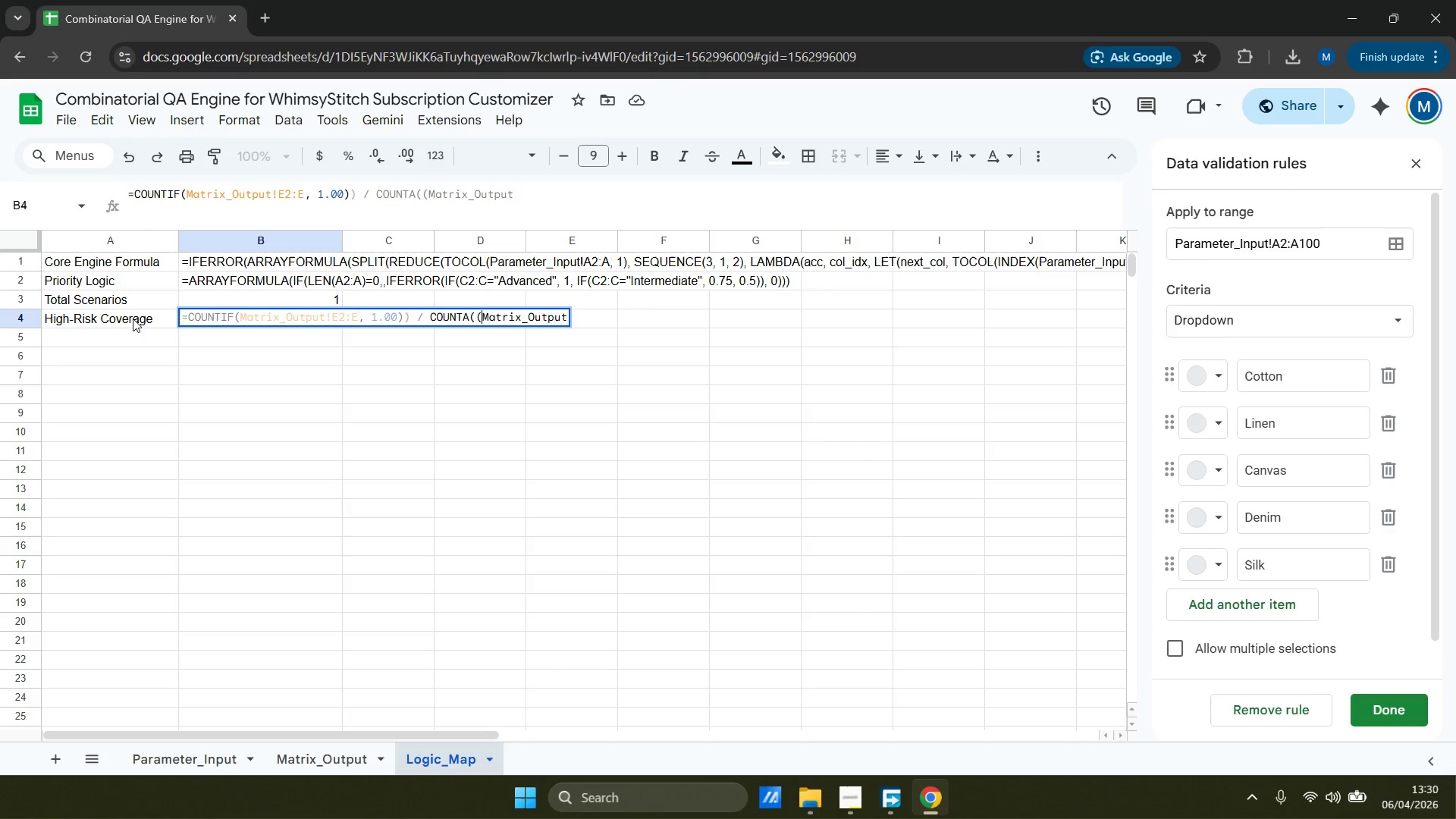 
key(Backspace)
 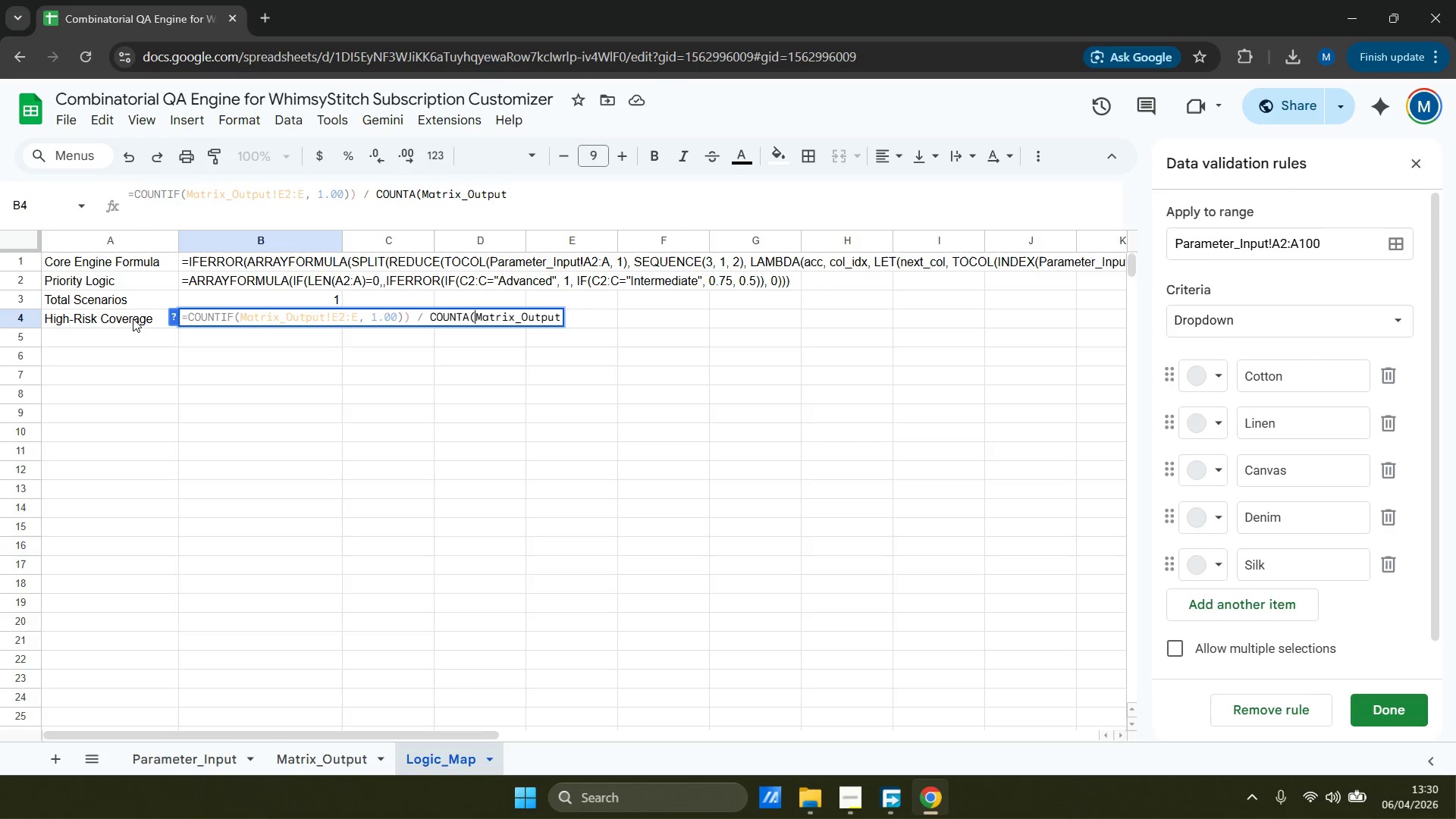 
hold_key(key=ArrowRight, duration=0.8)
 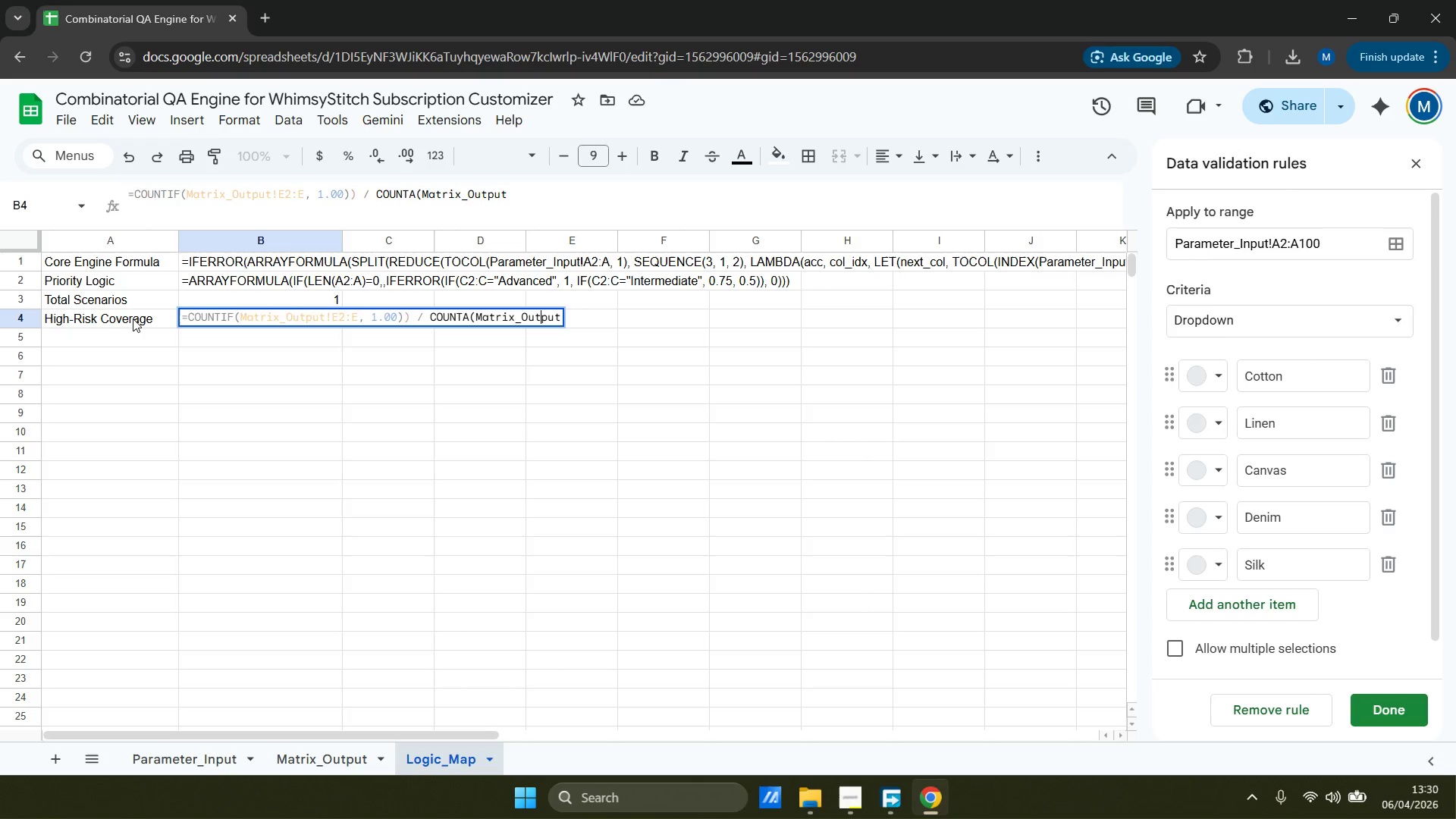 
key(ArrowRight)
 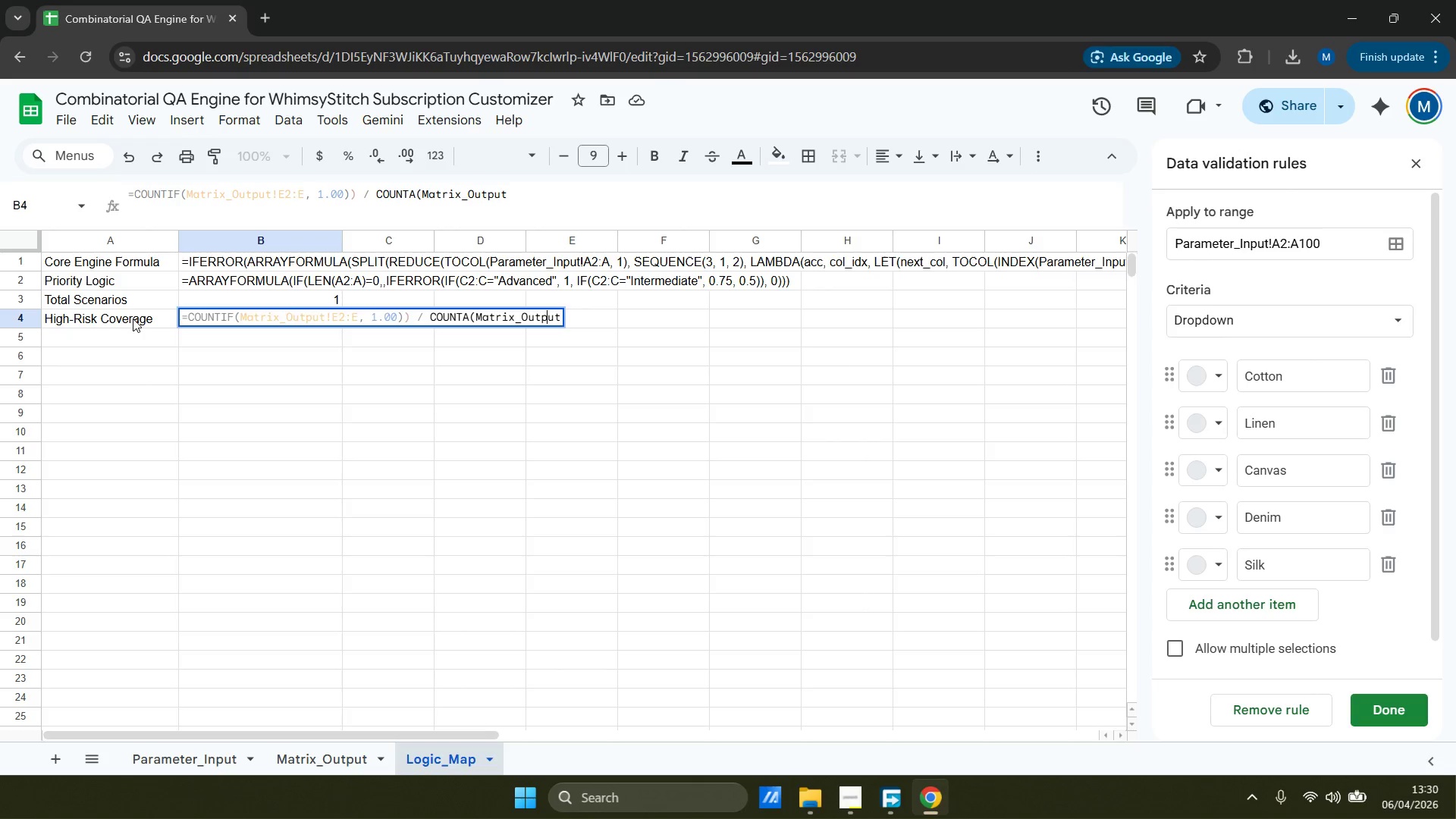 
key(ArrowRight)
 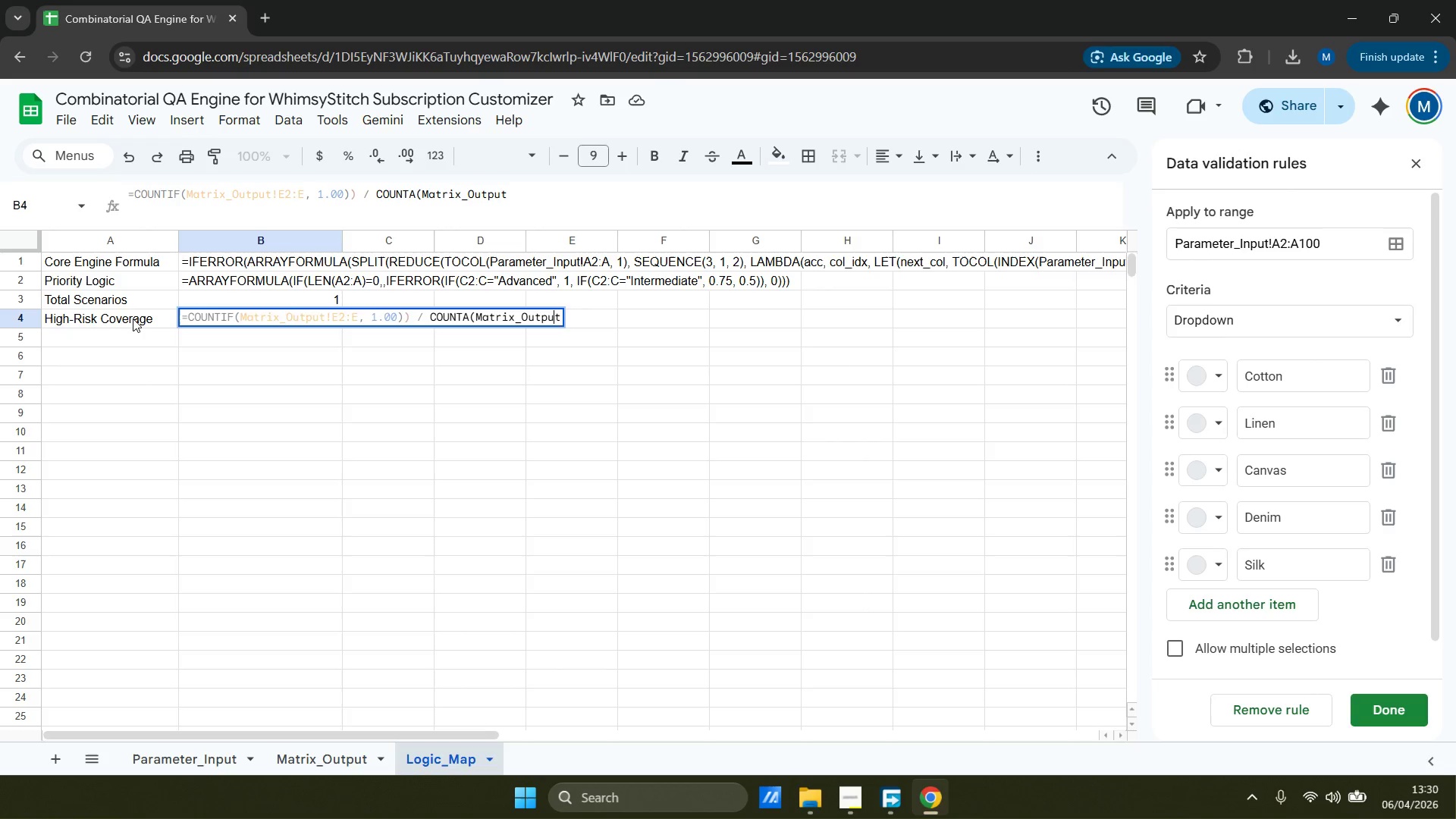 
key(ArrowRight)
 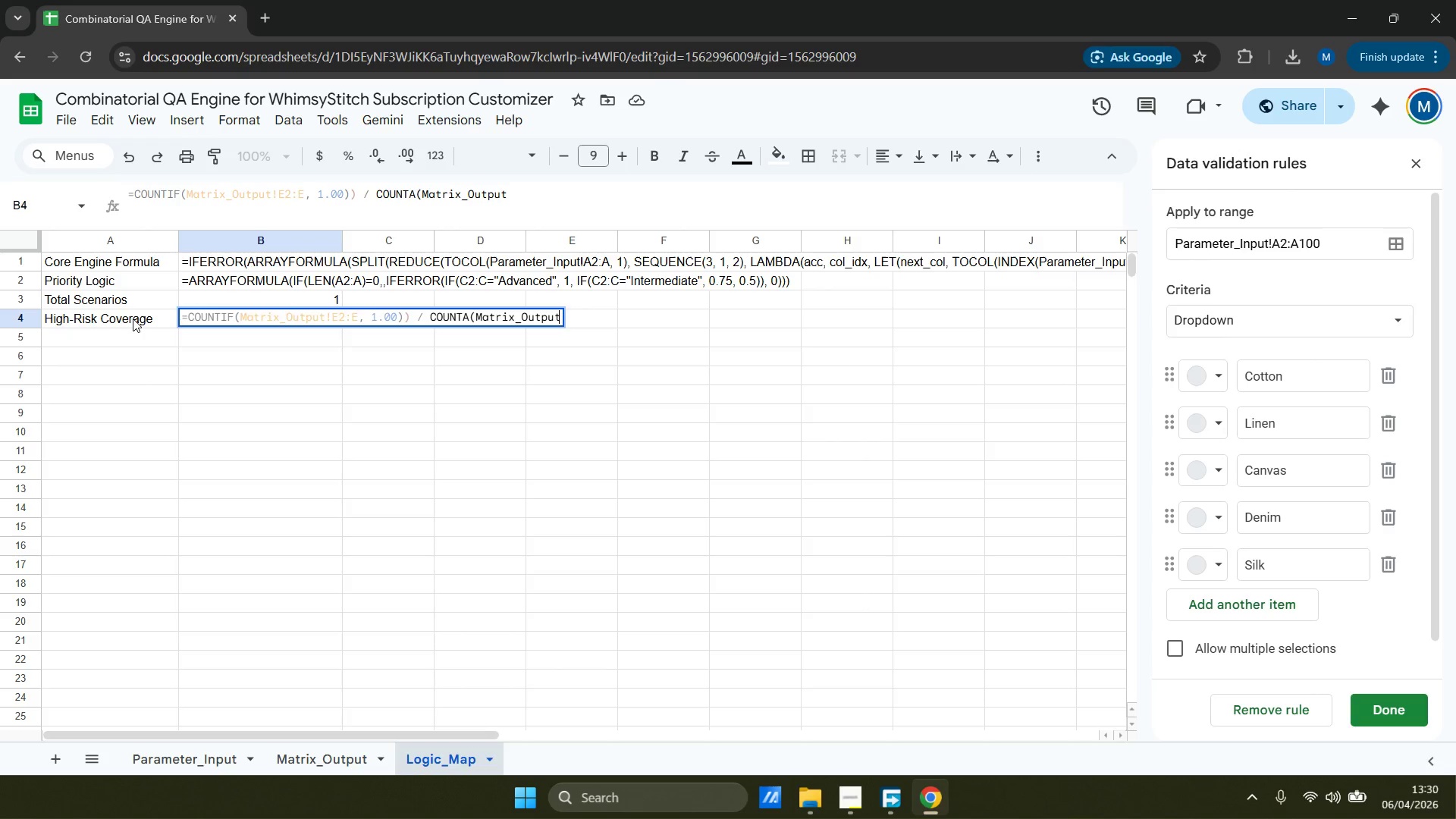 
type(!E2:E))
 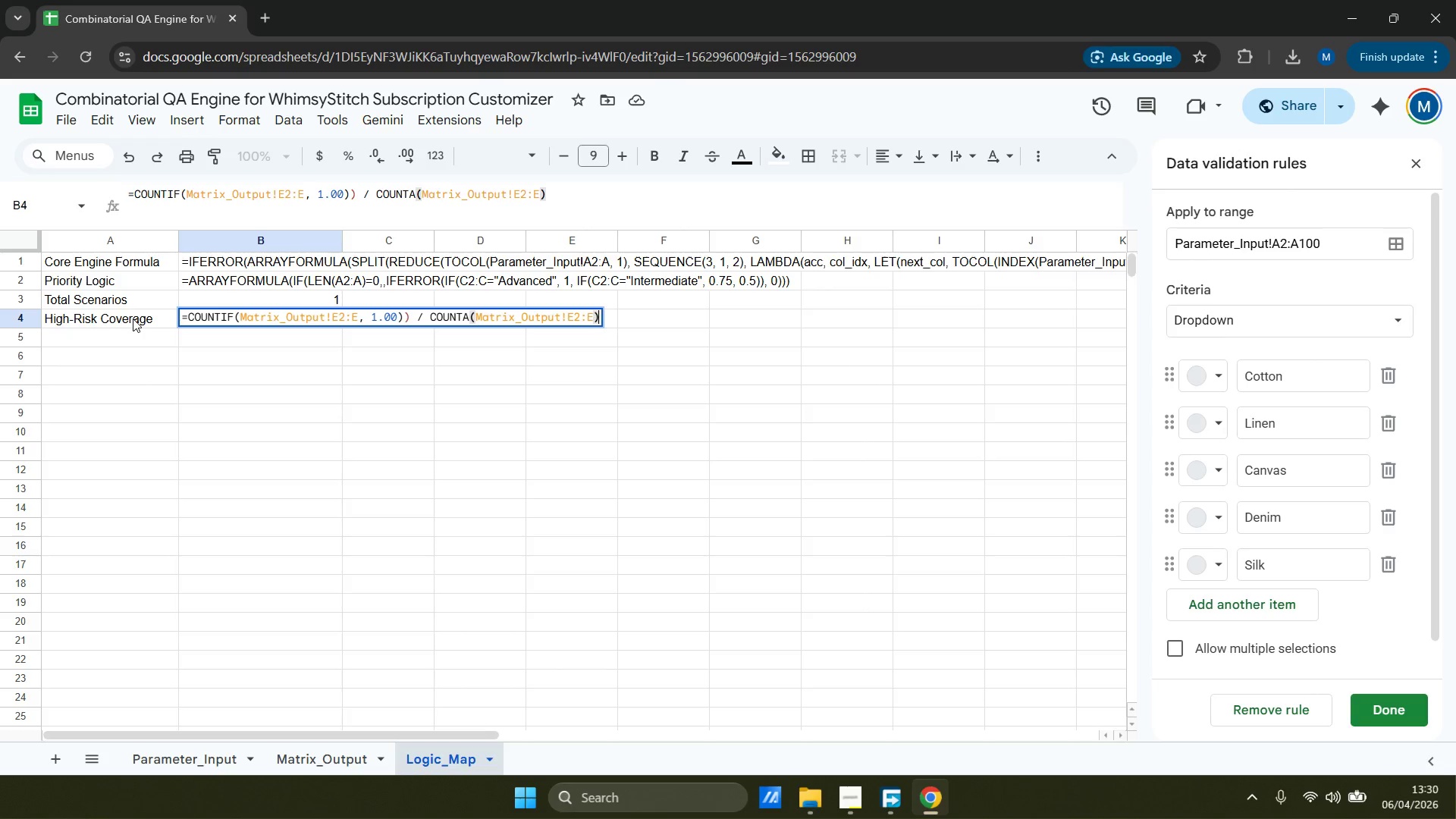 
key(Enter)
 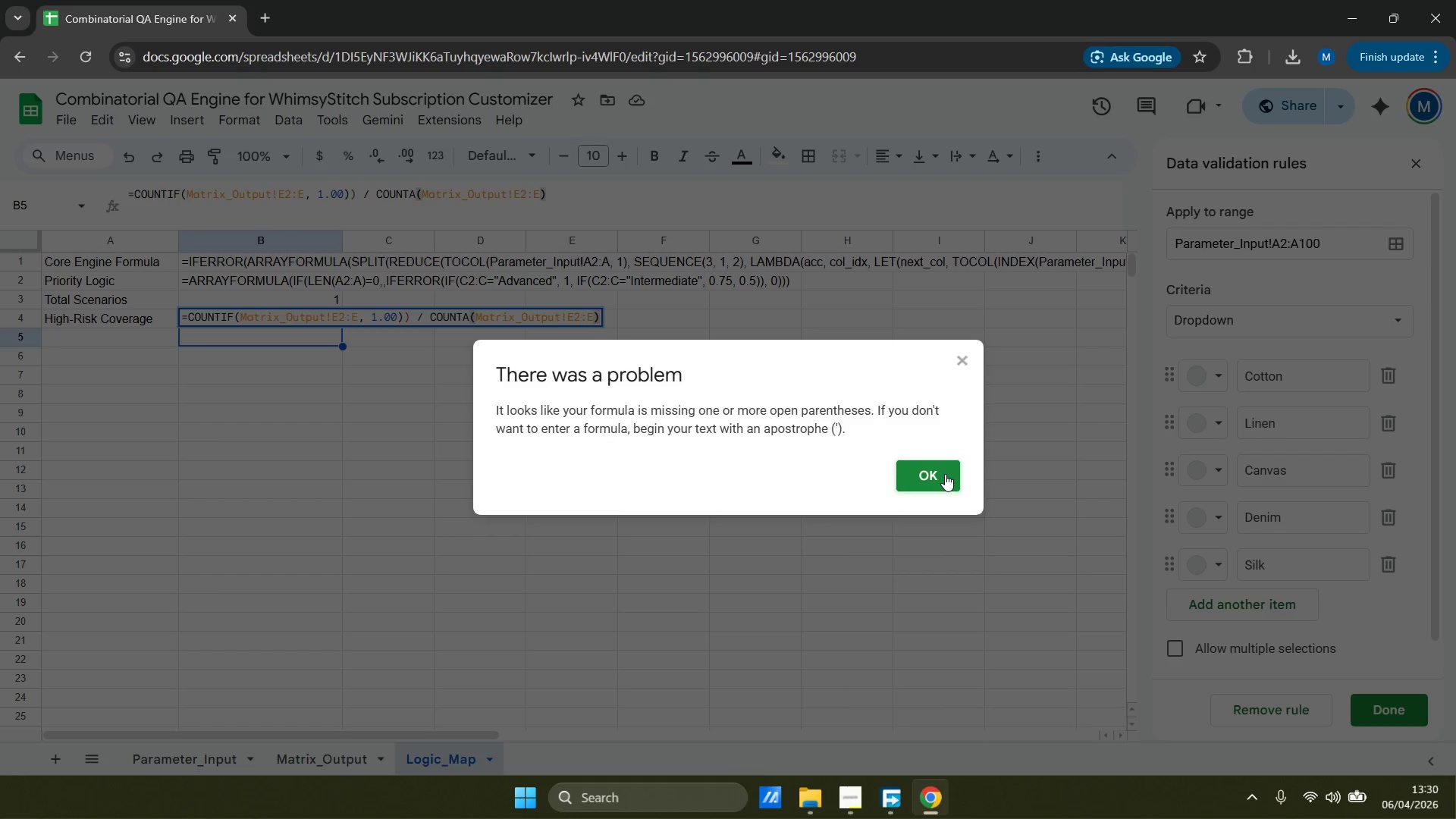 
left_click([943, 473])
 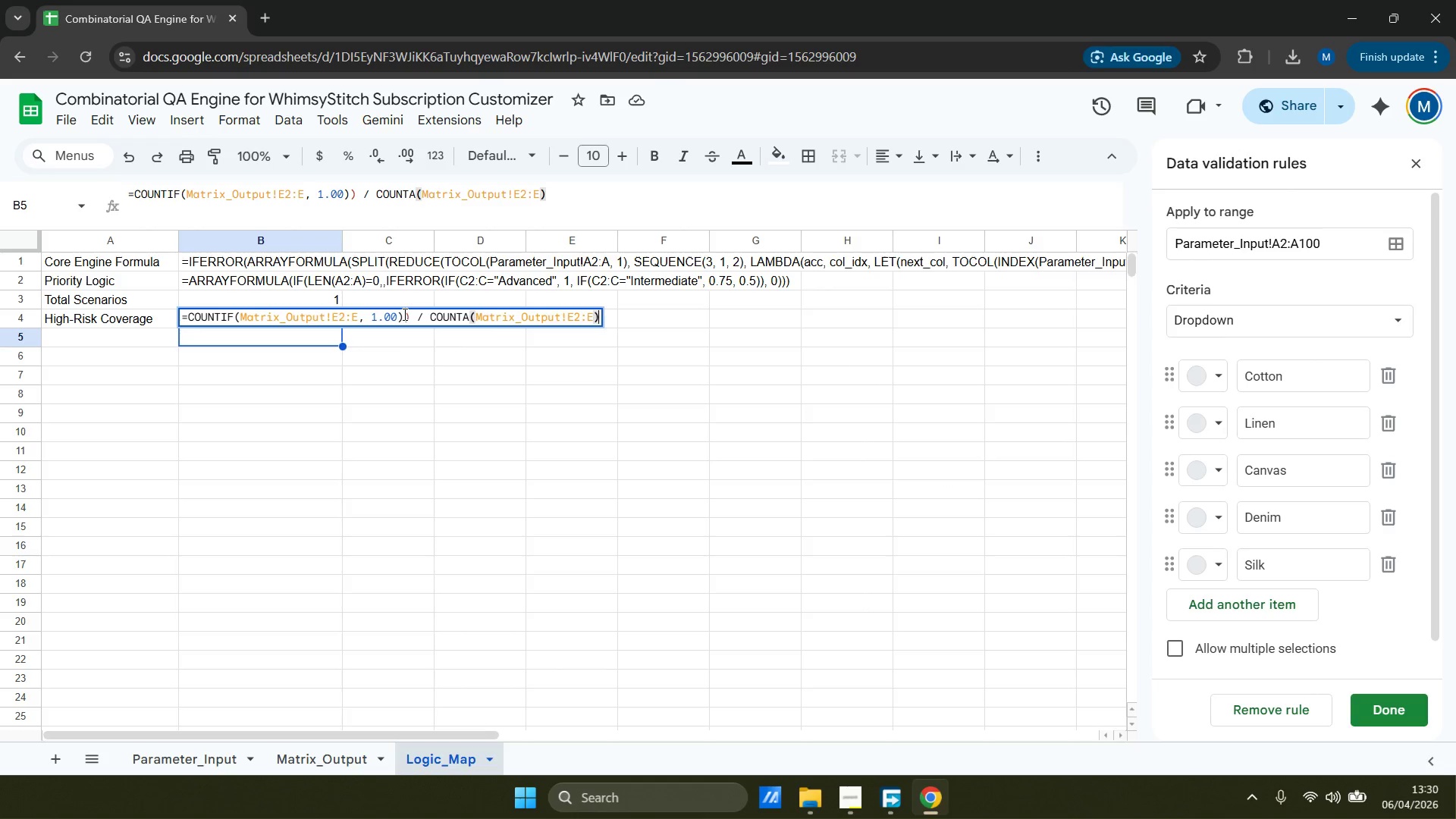 
left_click([410, 313])
 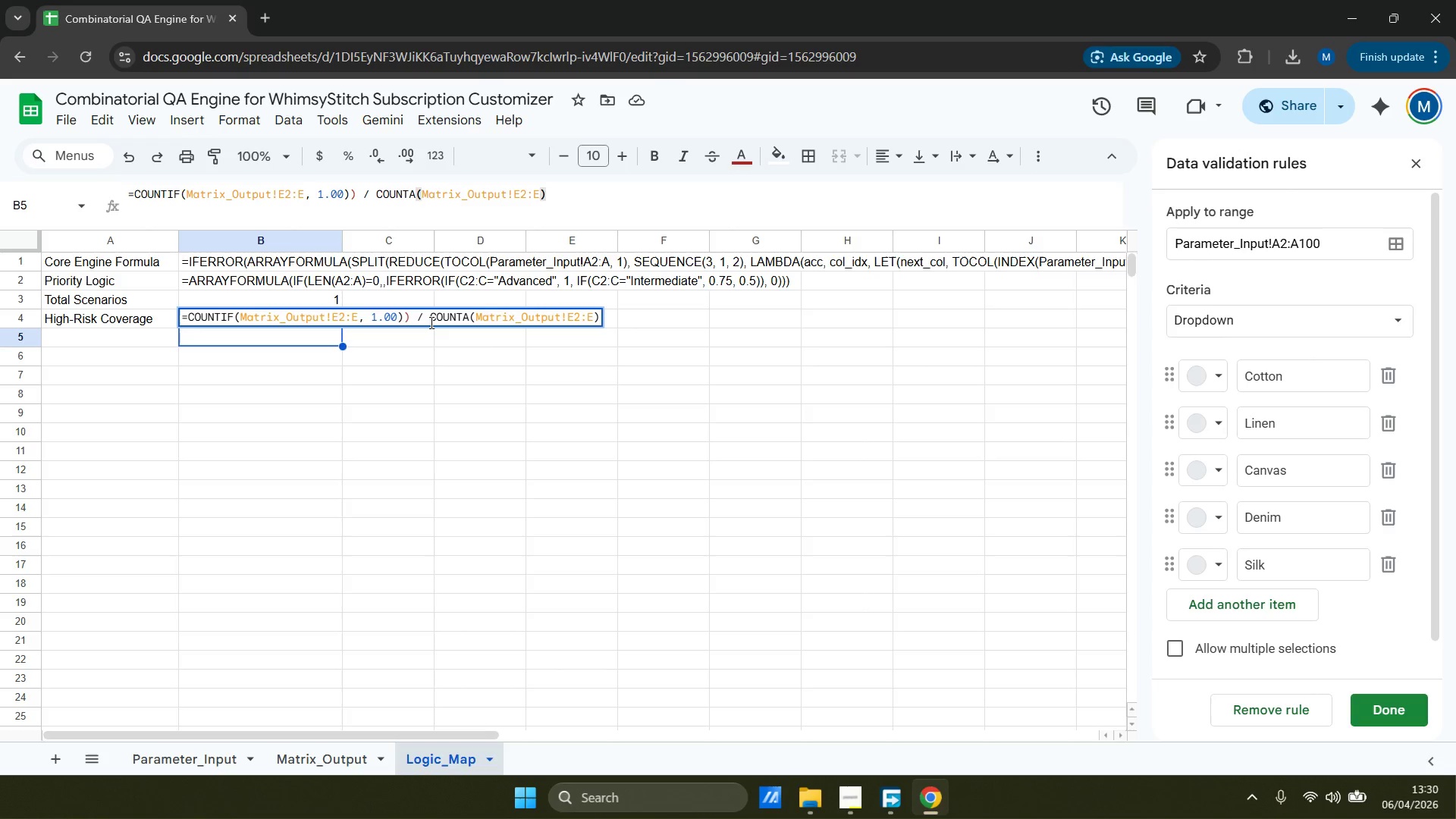 
key(Backspace)
 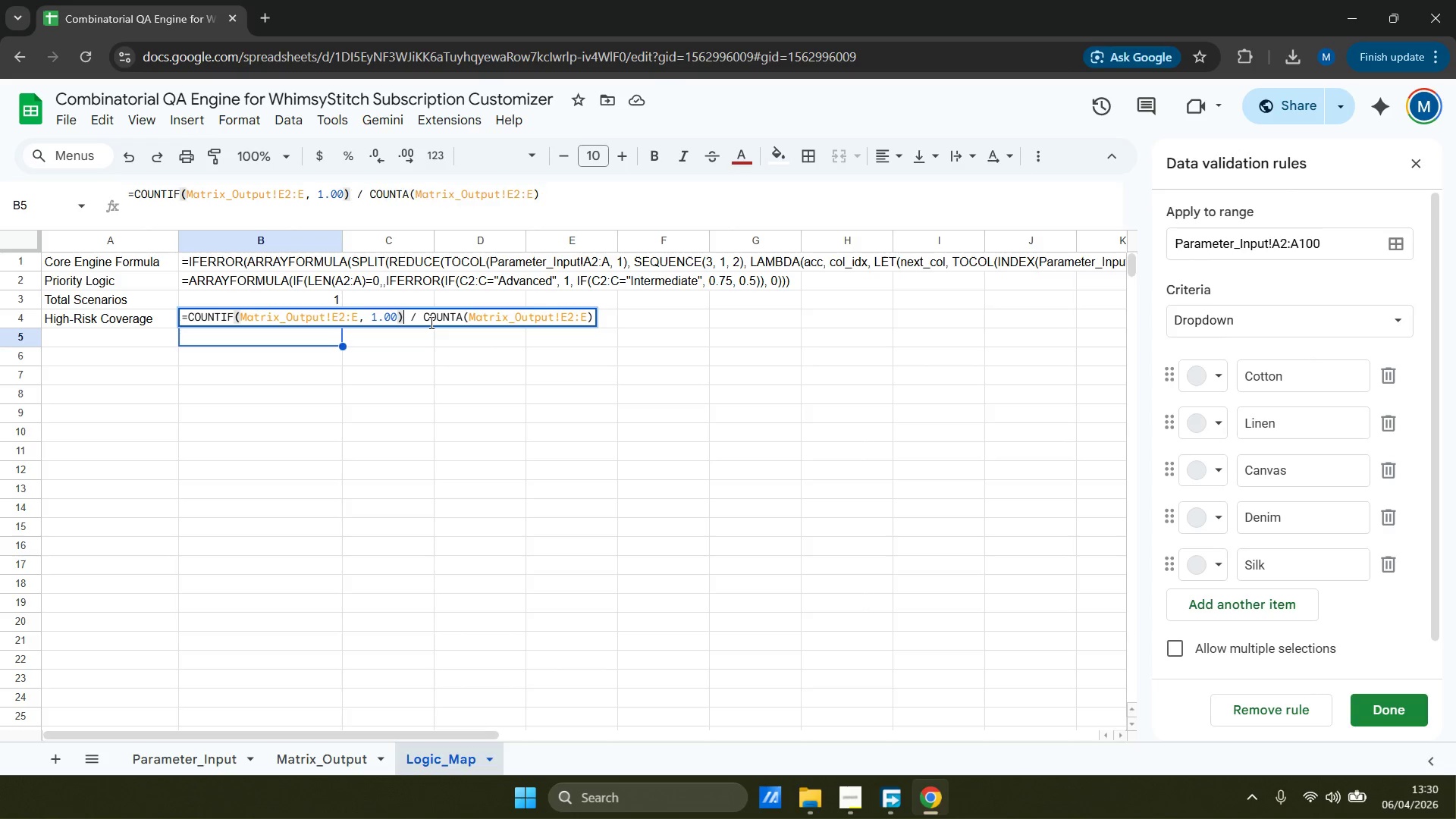 
key(Enter)
 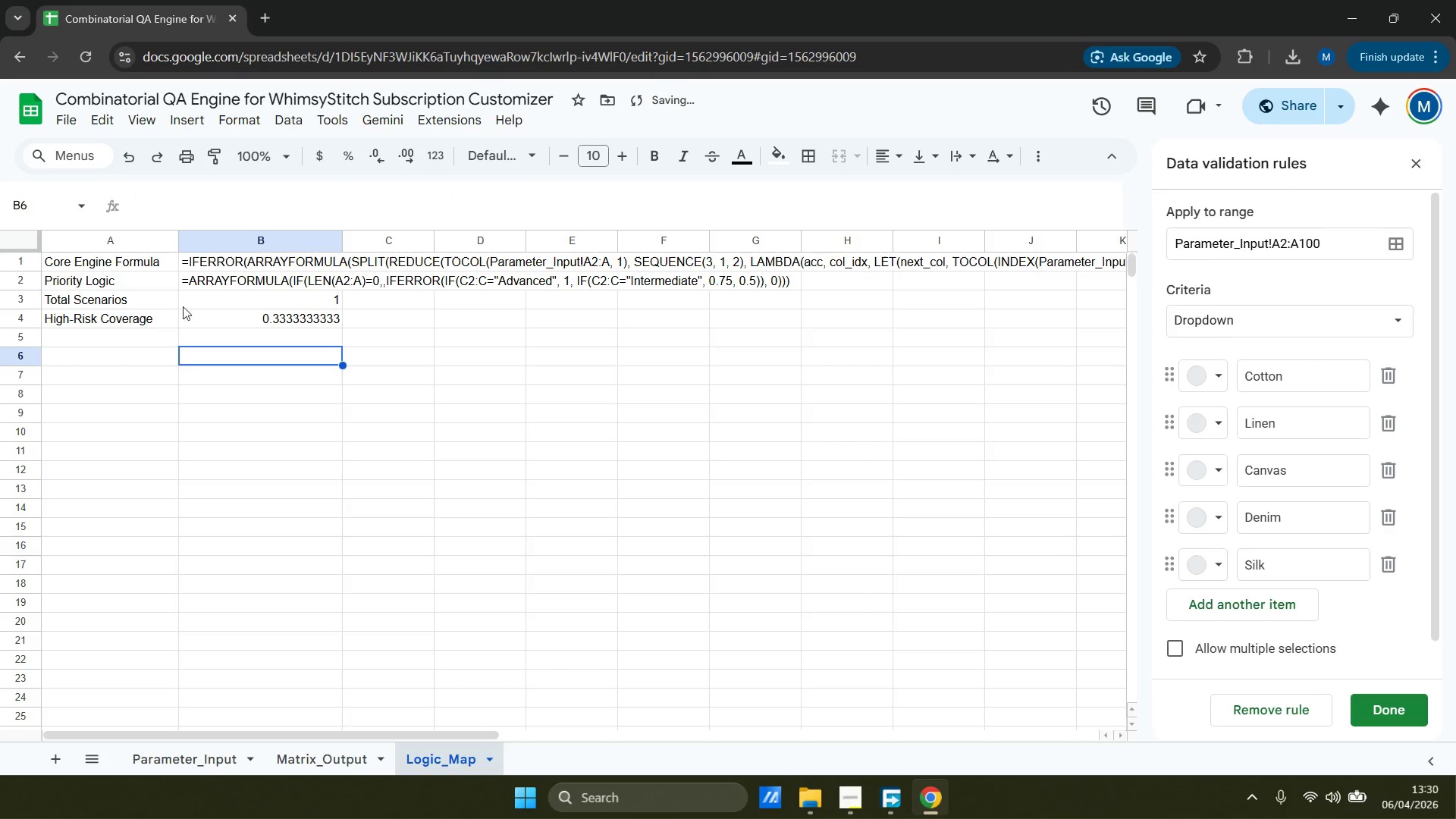 
left_click([284, 327])
 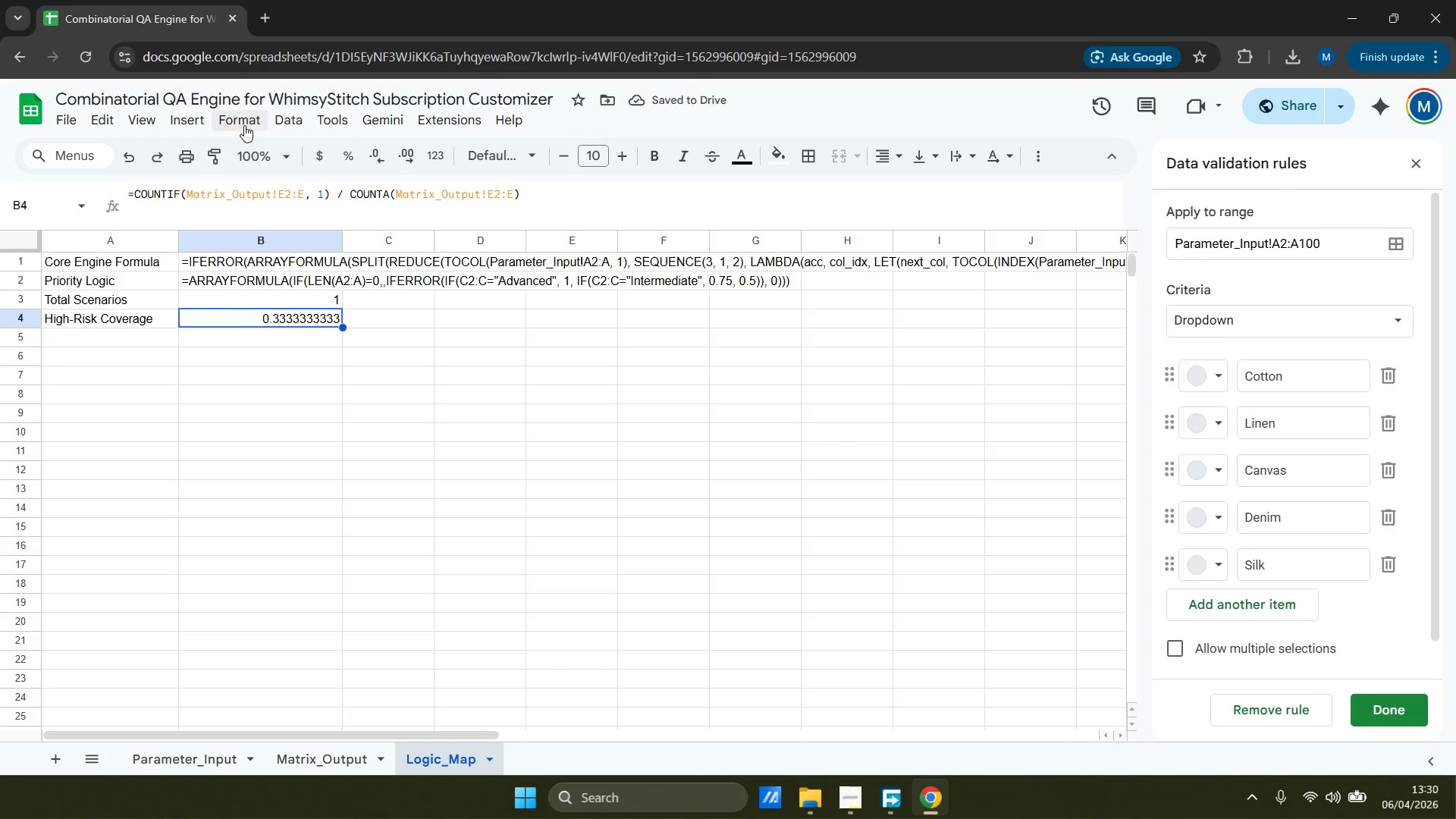 
left_click([244, 125])
 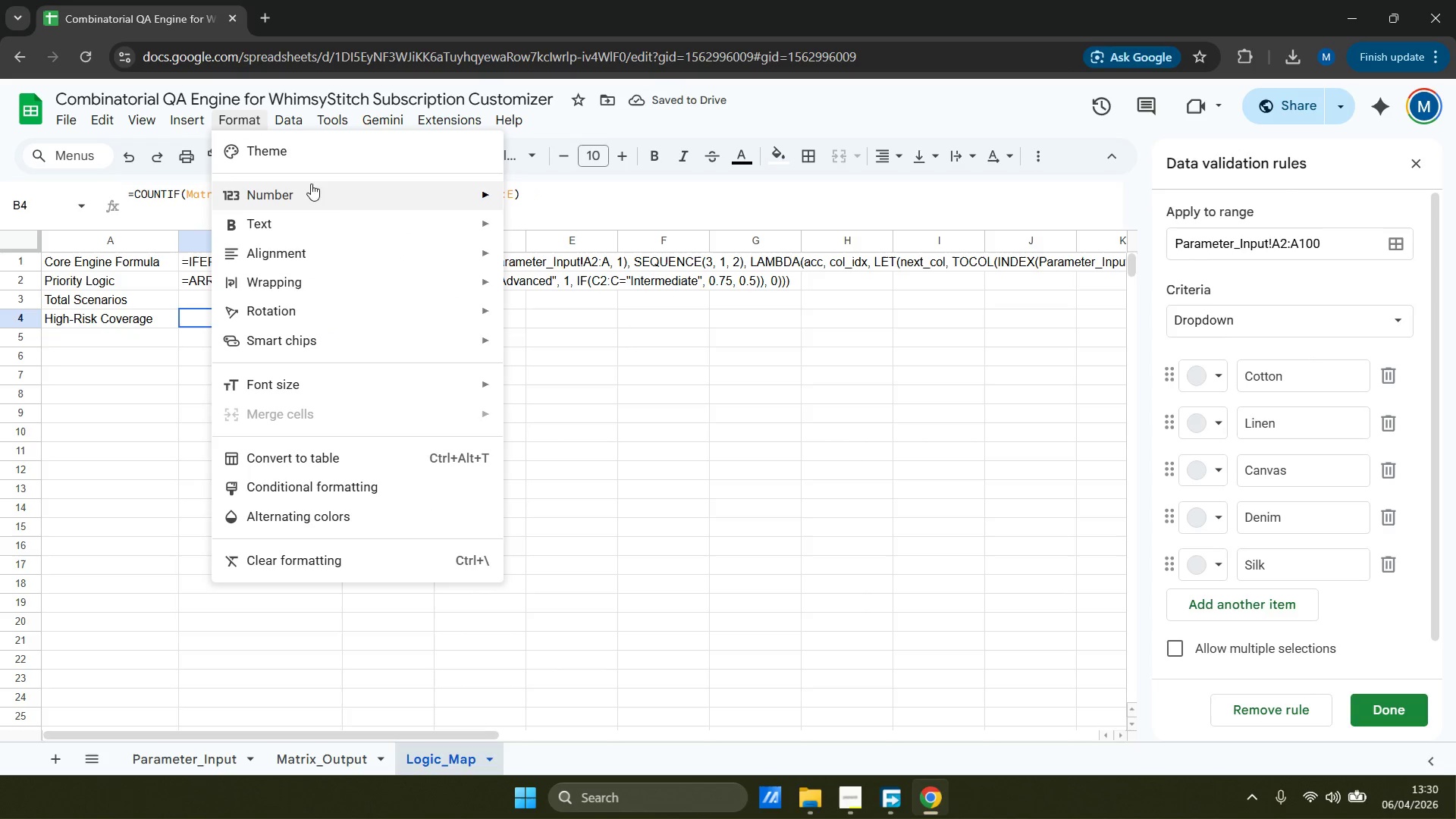 
left_click([331, 208])
 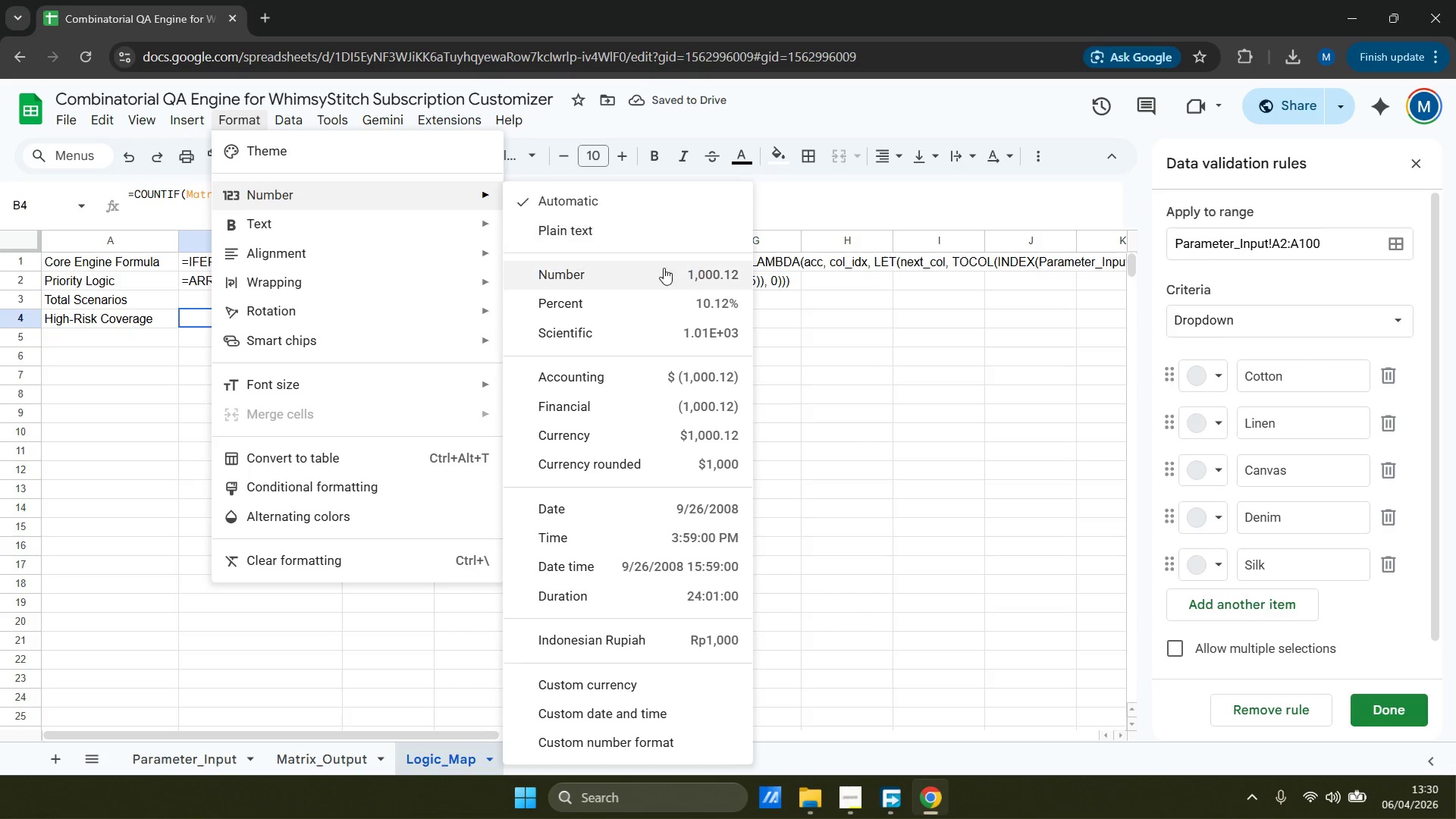 
left_click([667, 293])
 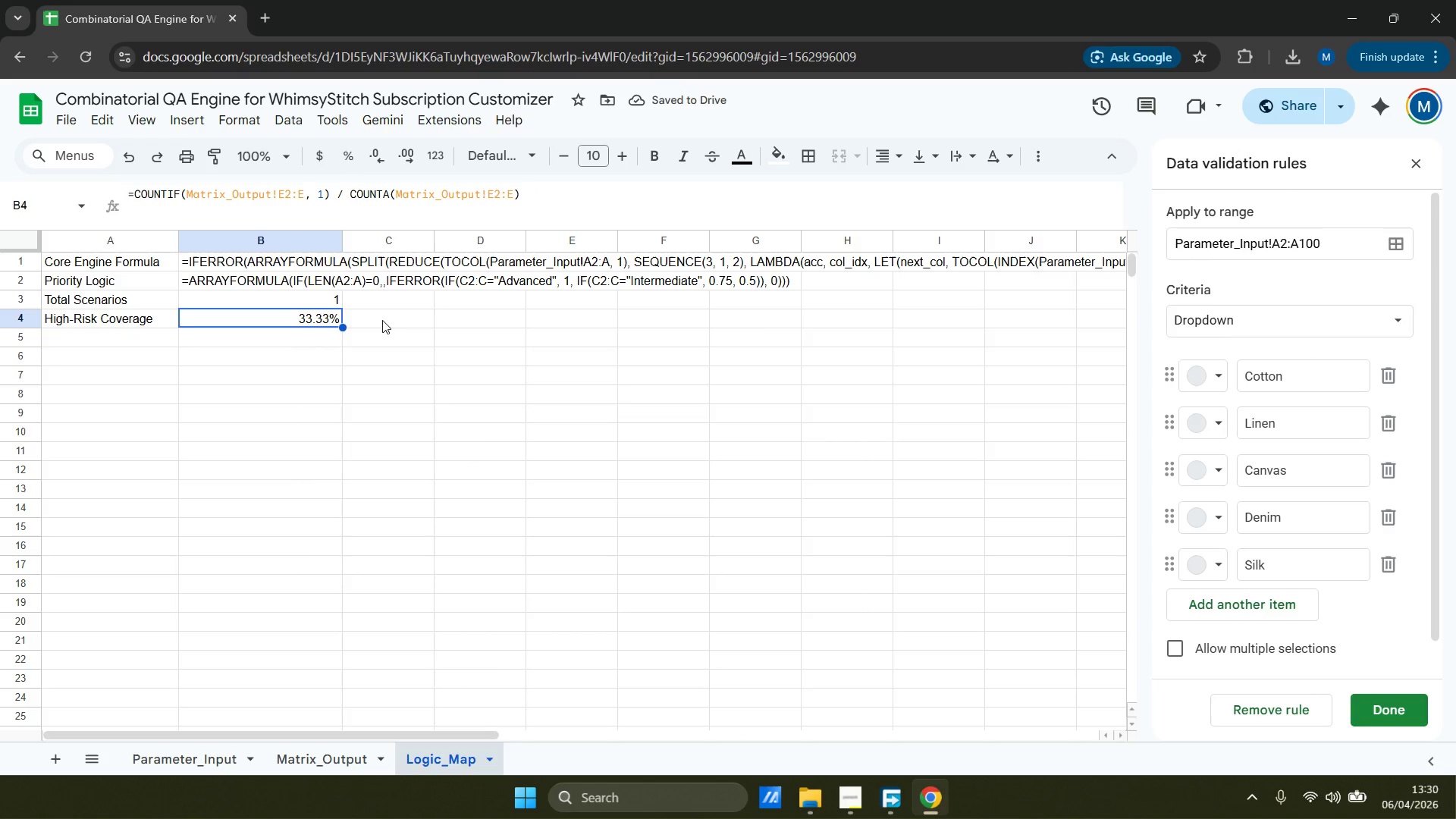 
wait(8.06)
 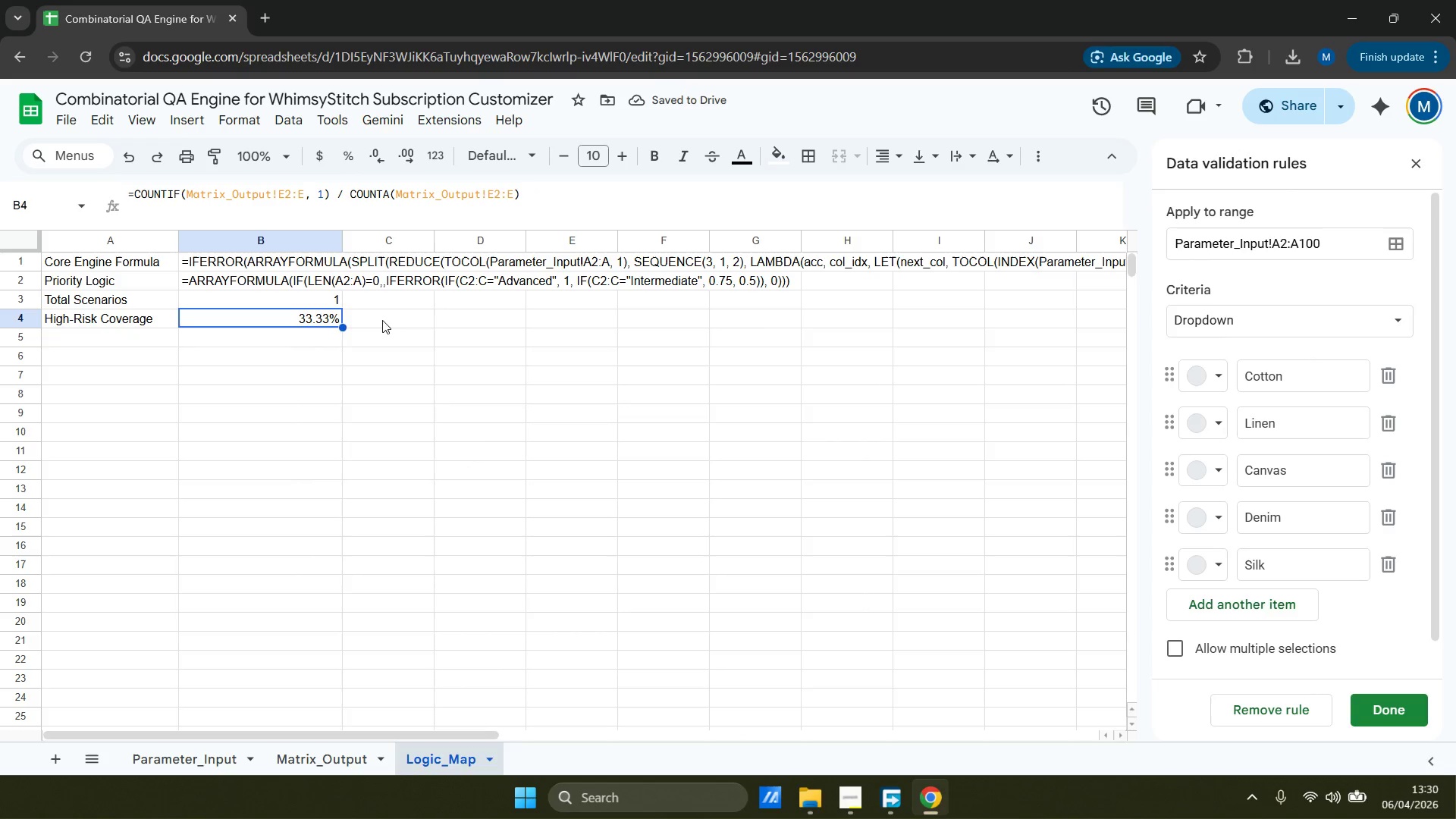 
left_click([147, 334])
 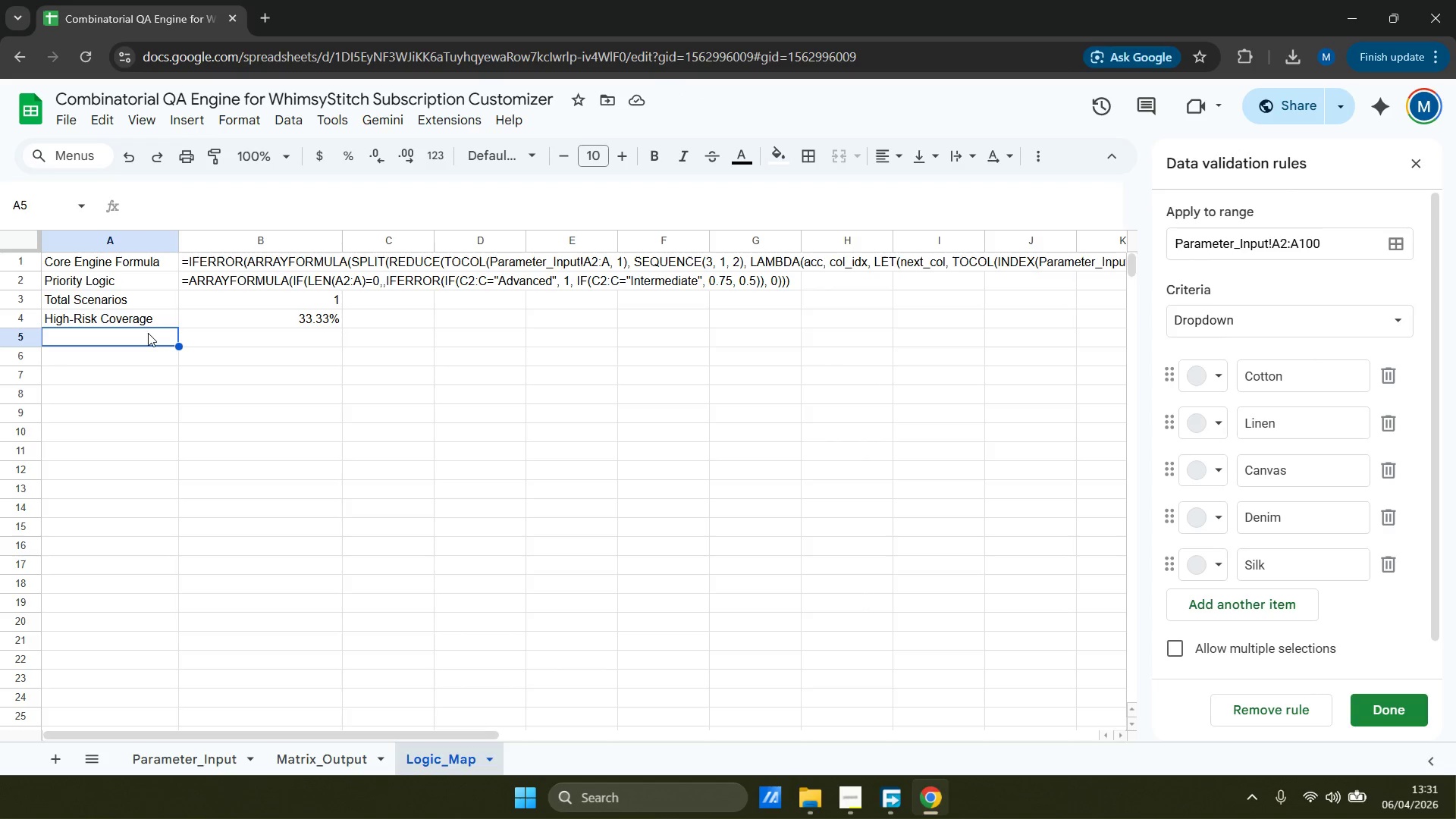 
type(=)
key(Backspace)
type(Unique Favr)
key(Backspace)
key(Backspace)
type(bric co)
key(Backspace)
key(Backspace)
type(Cu)
key(Backspace)
type(ount)
key(Tab)
type(_count)
key(Backspace)
key(Backspace)
key(Backspace)
key(Backspace)
key(Backspace)
key(Backspace)
type(-)
key(Backspace)
type(=counti)
key(Backspace)
type(uni)
 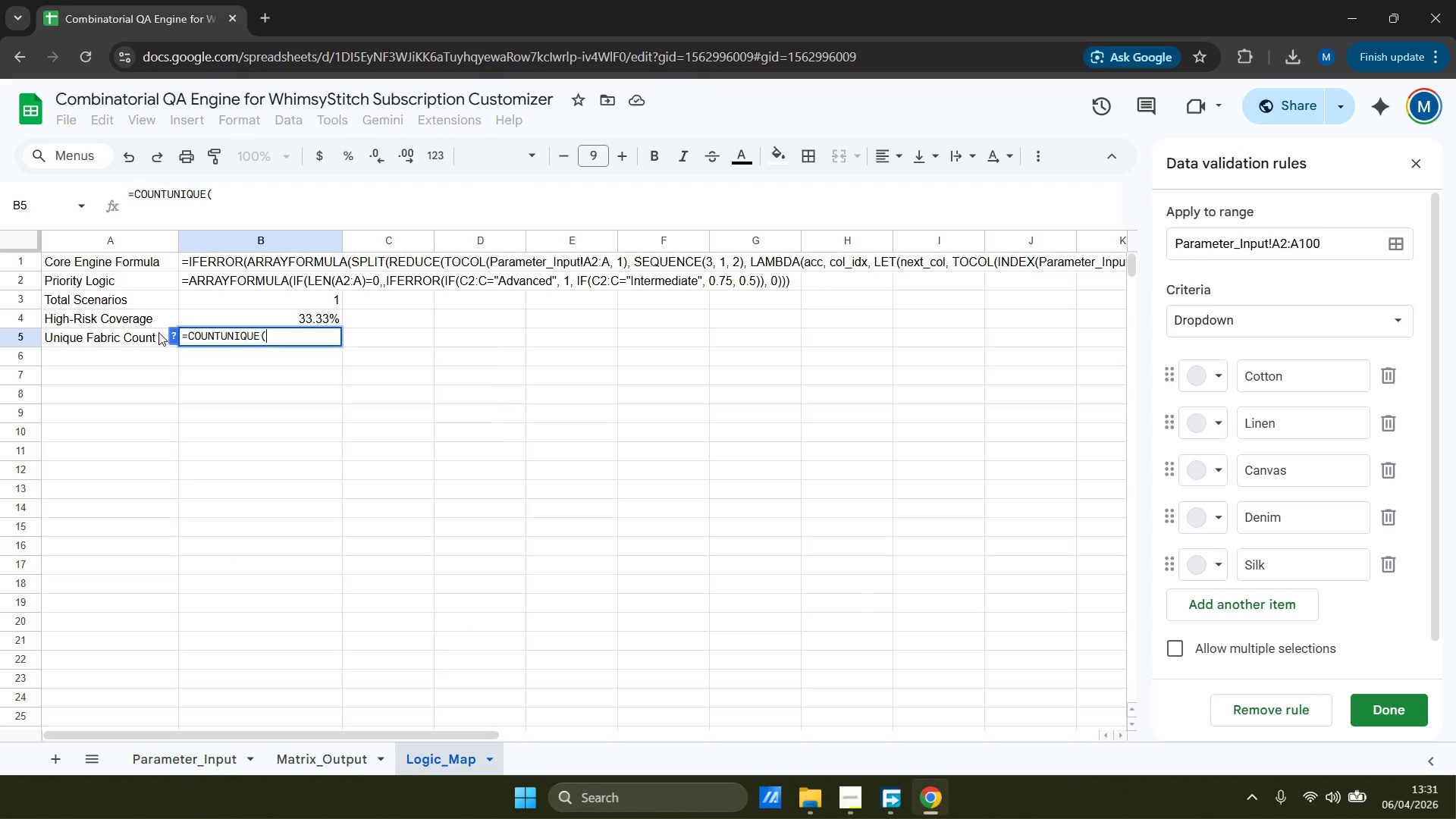 
 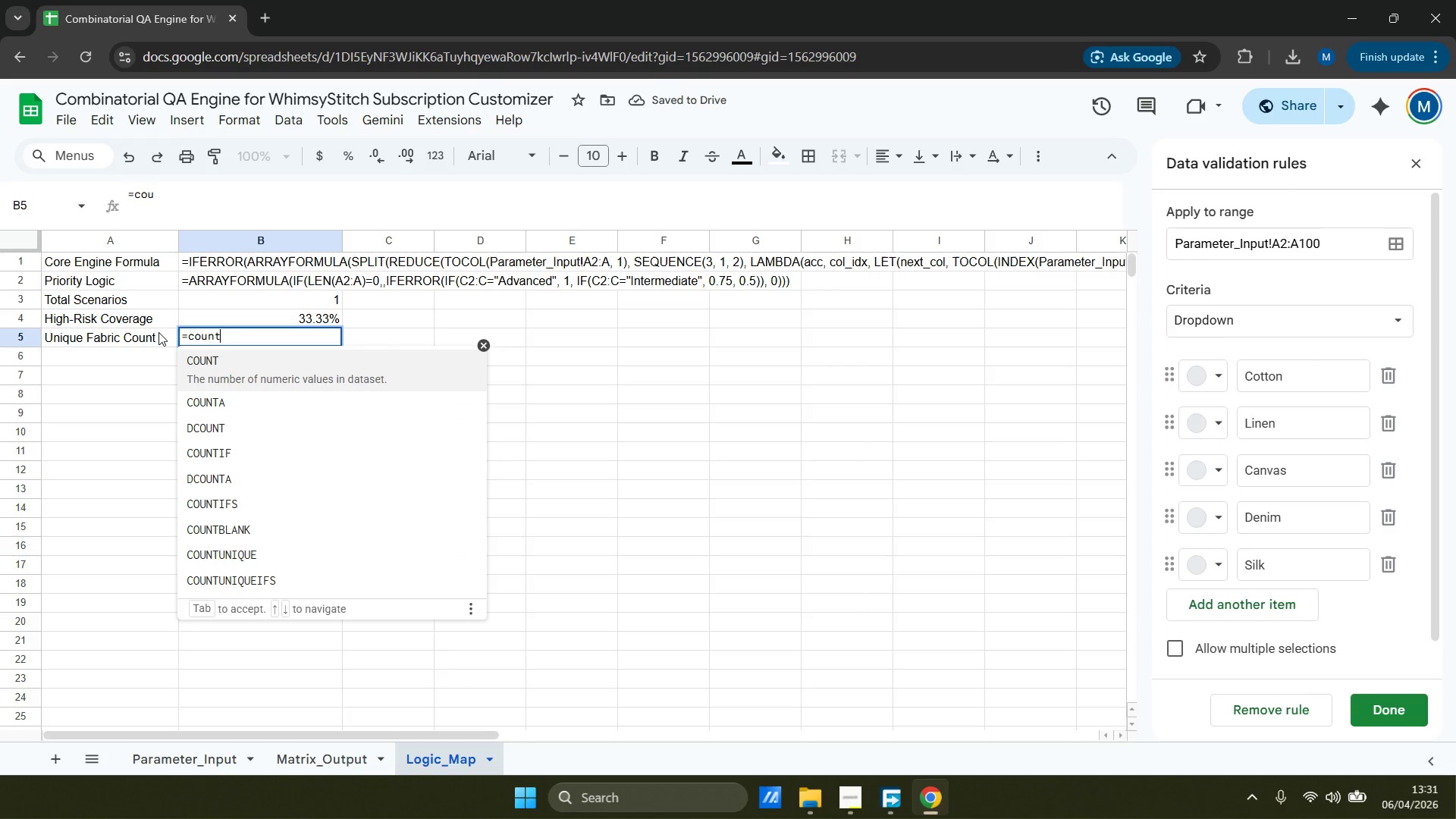 
key(Enter)
 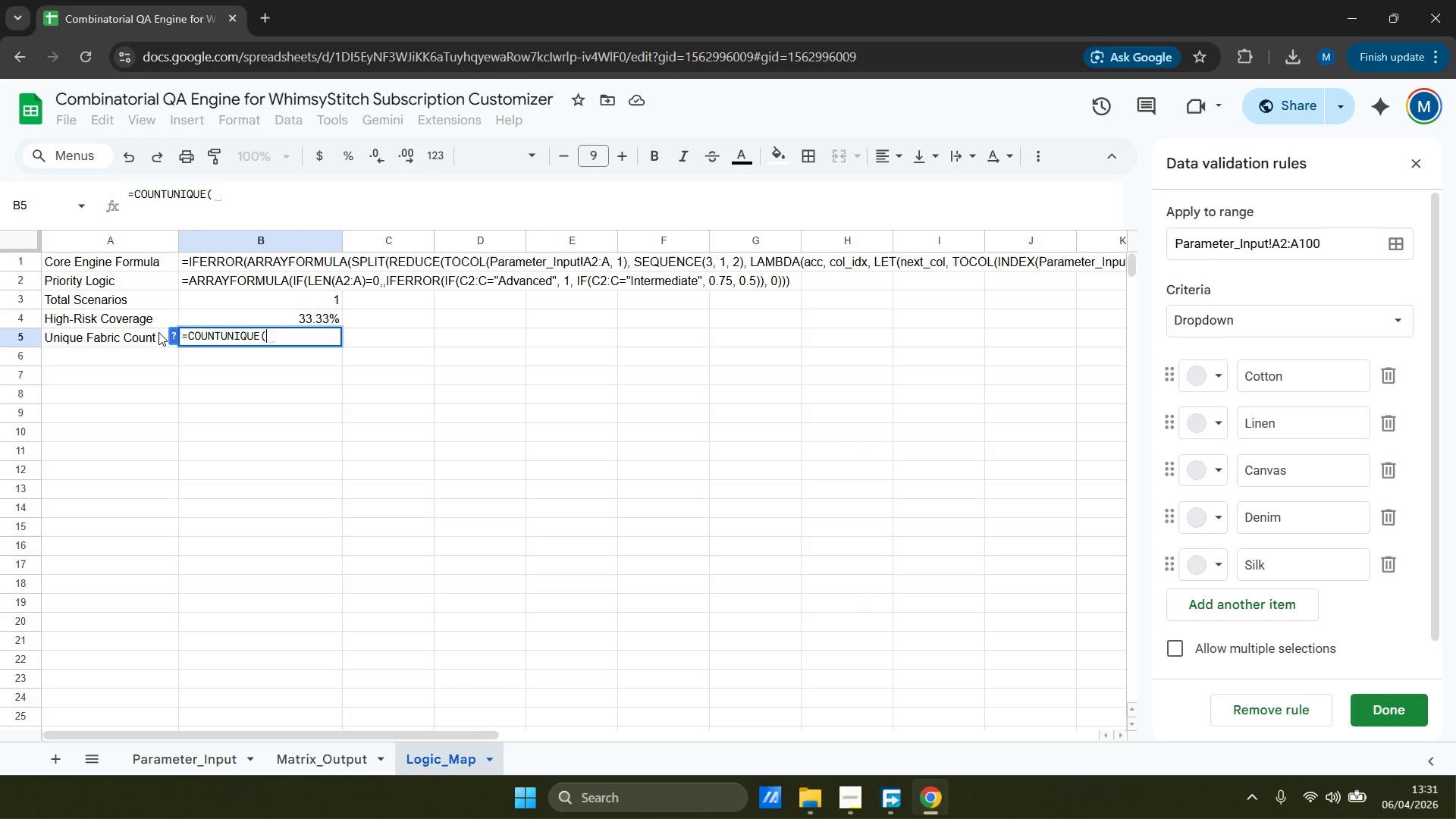 
type(Parameter_Input!A2:A))
 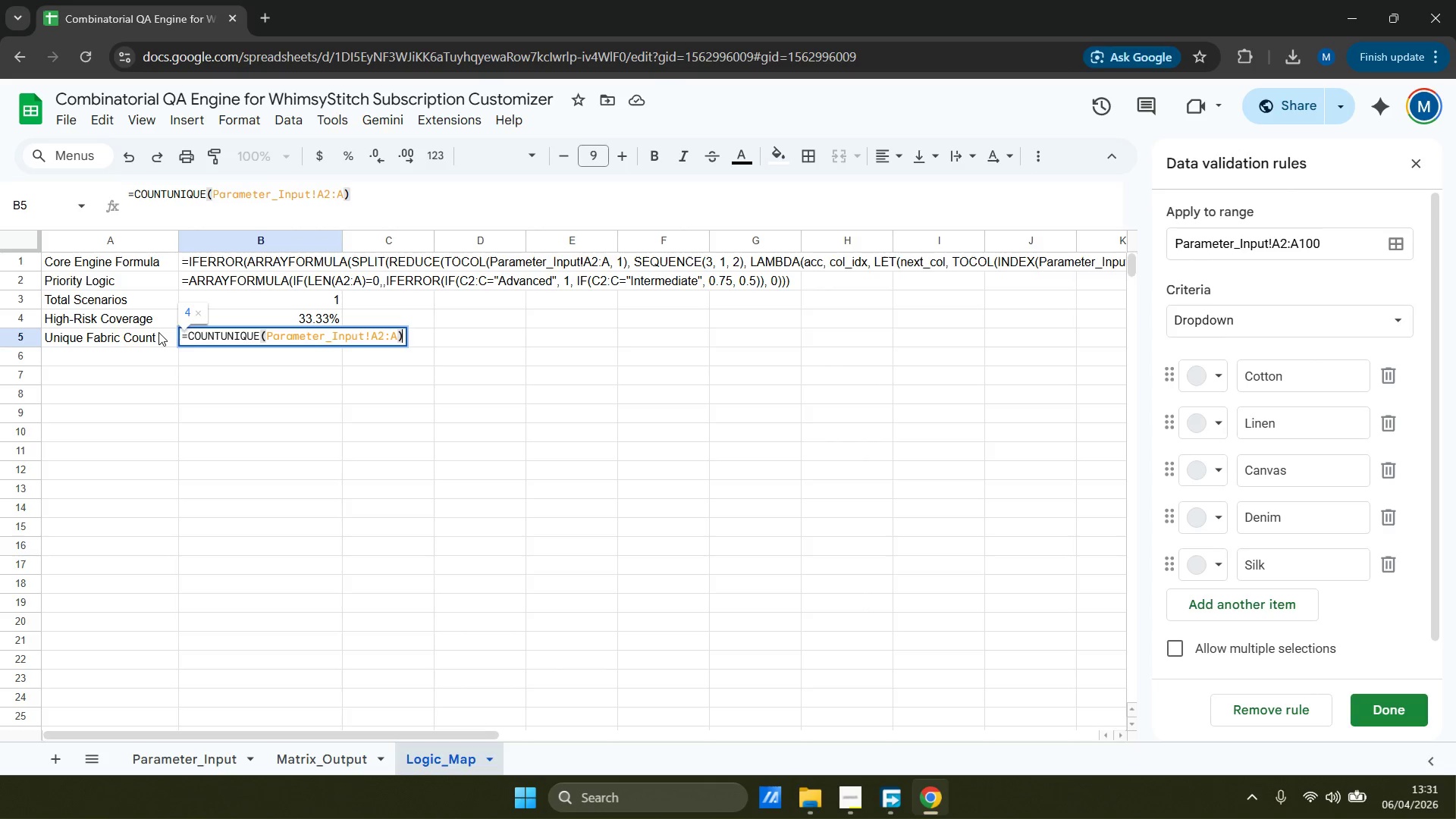 
key(Enter)
 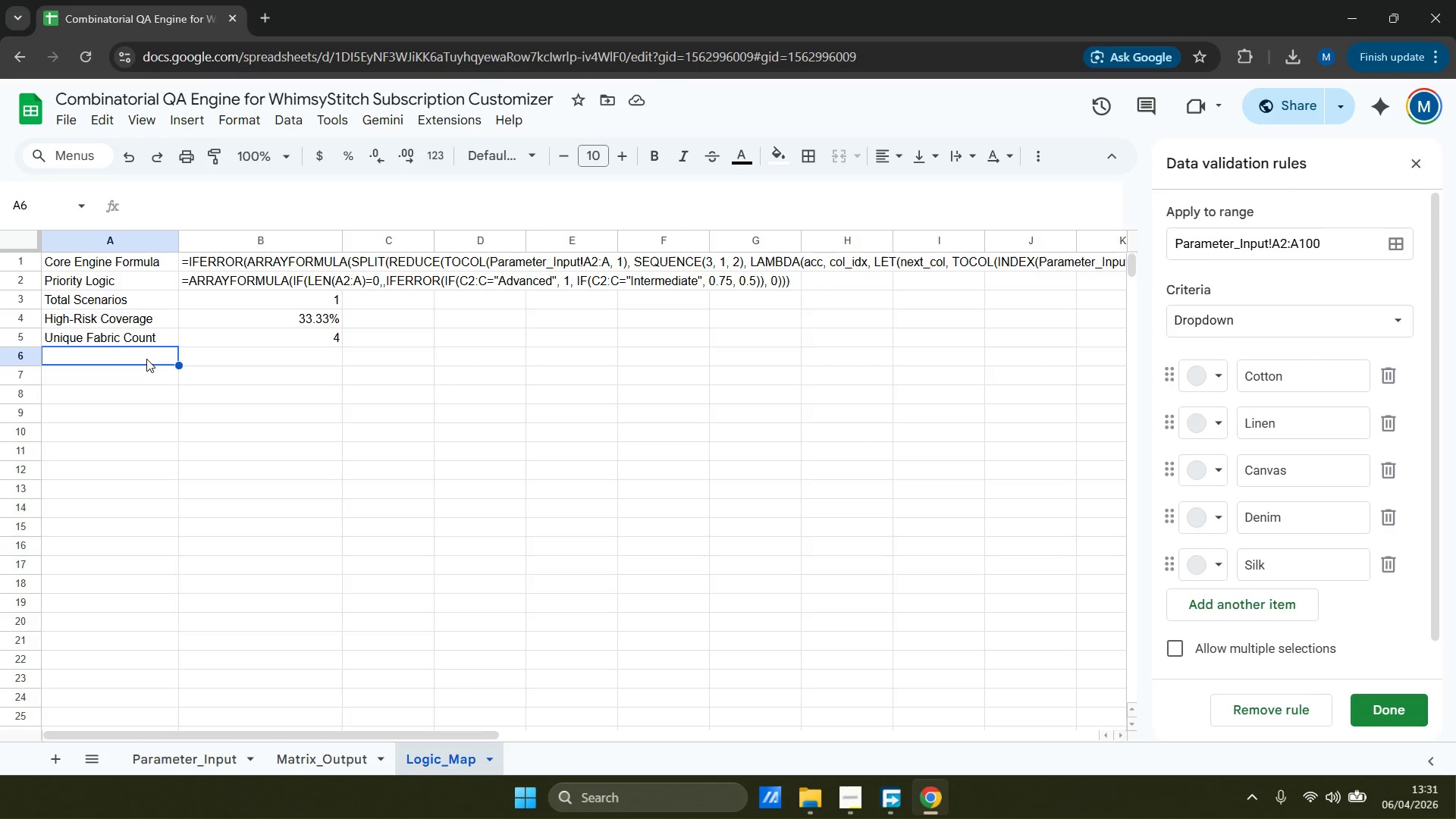 
wait(18.47)
 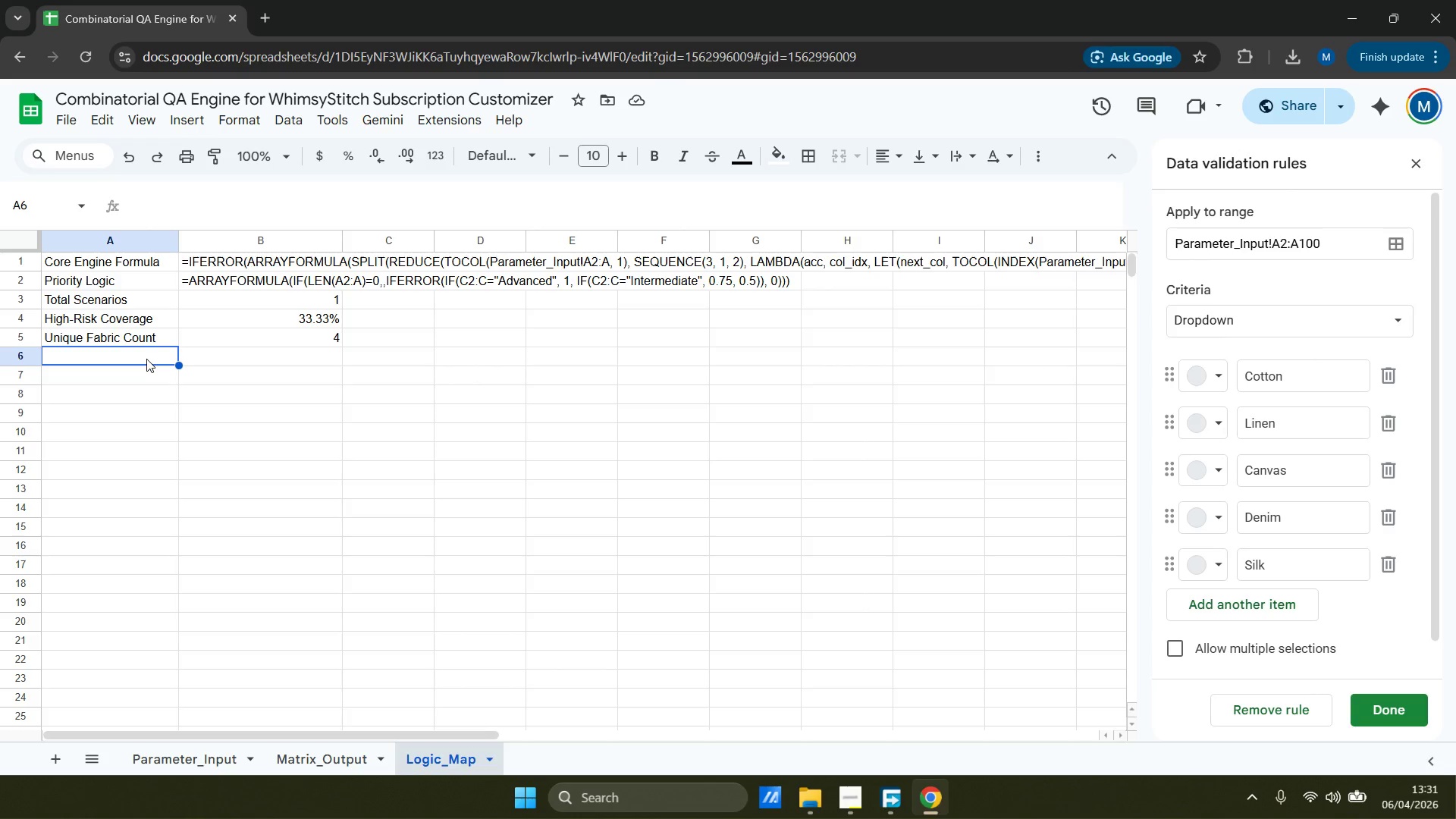 
left_click([213, 347])
 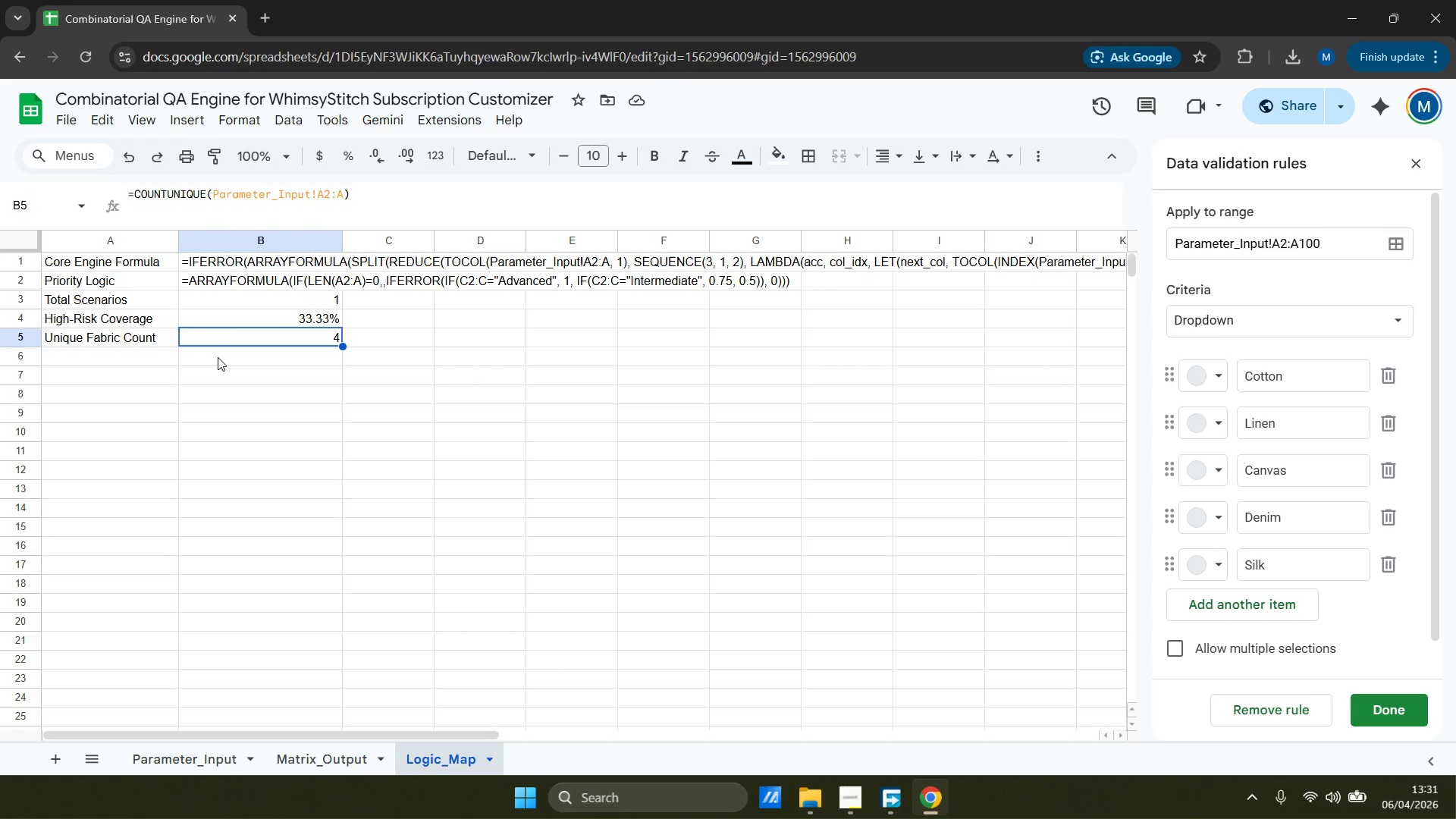 
left_click([218, 358])
 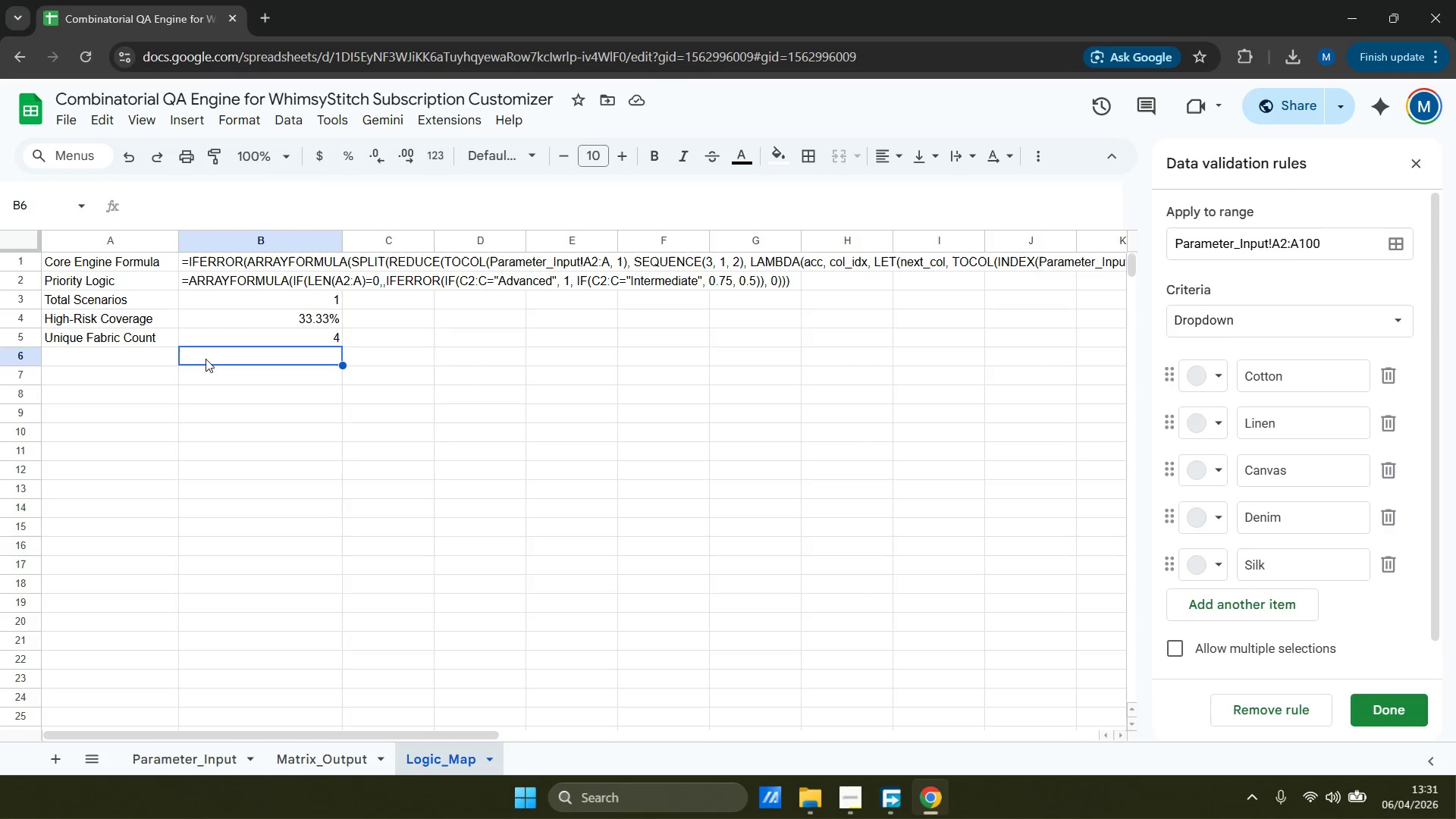 
left_click([121, 356])
 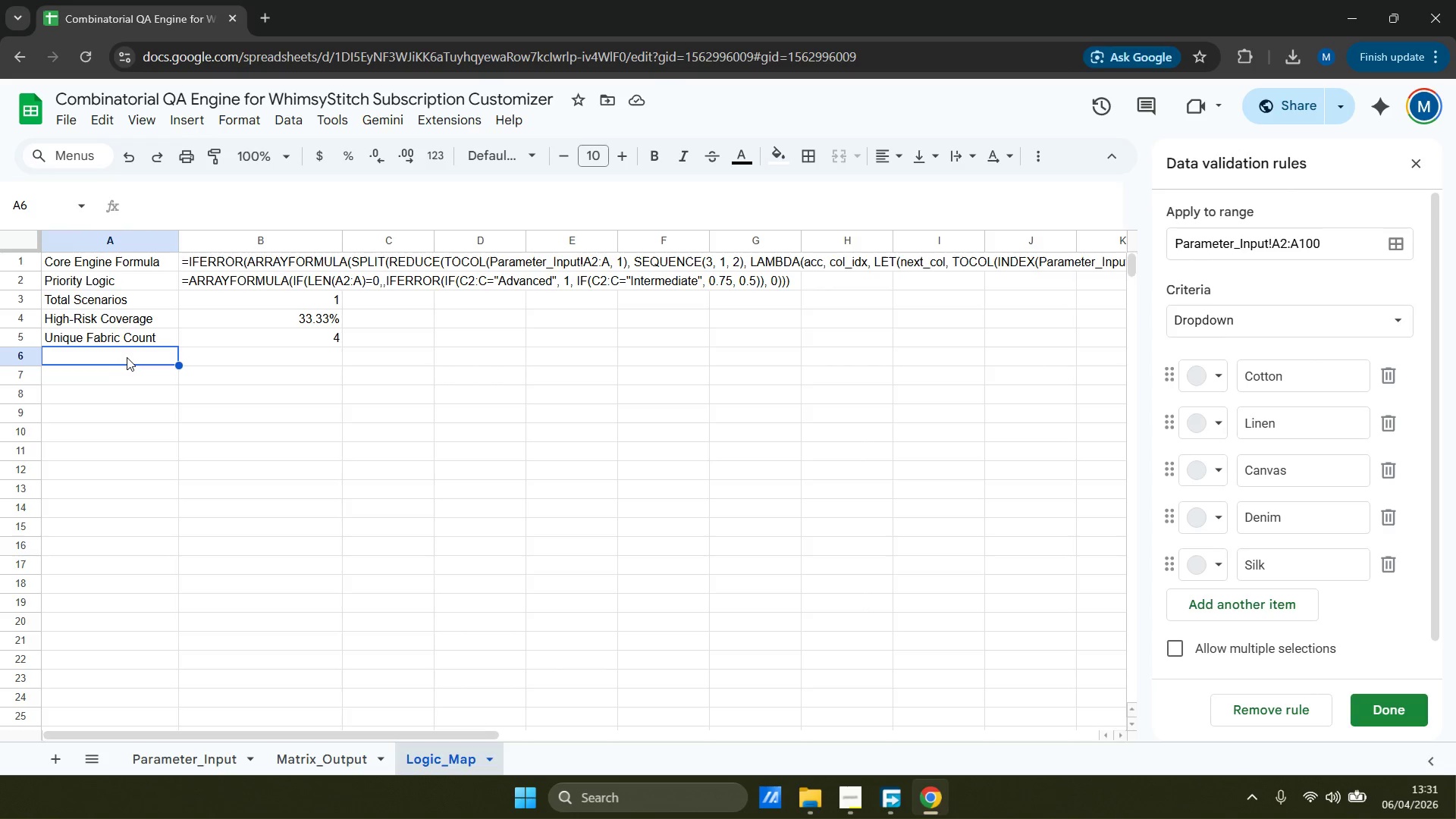 
type(Sparkline visualization)
key(Tab)
type(=spark)
 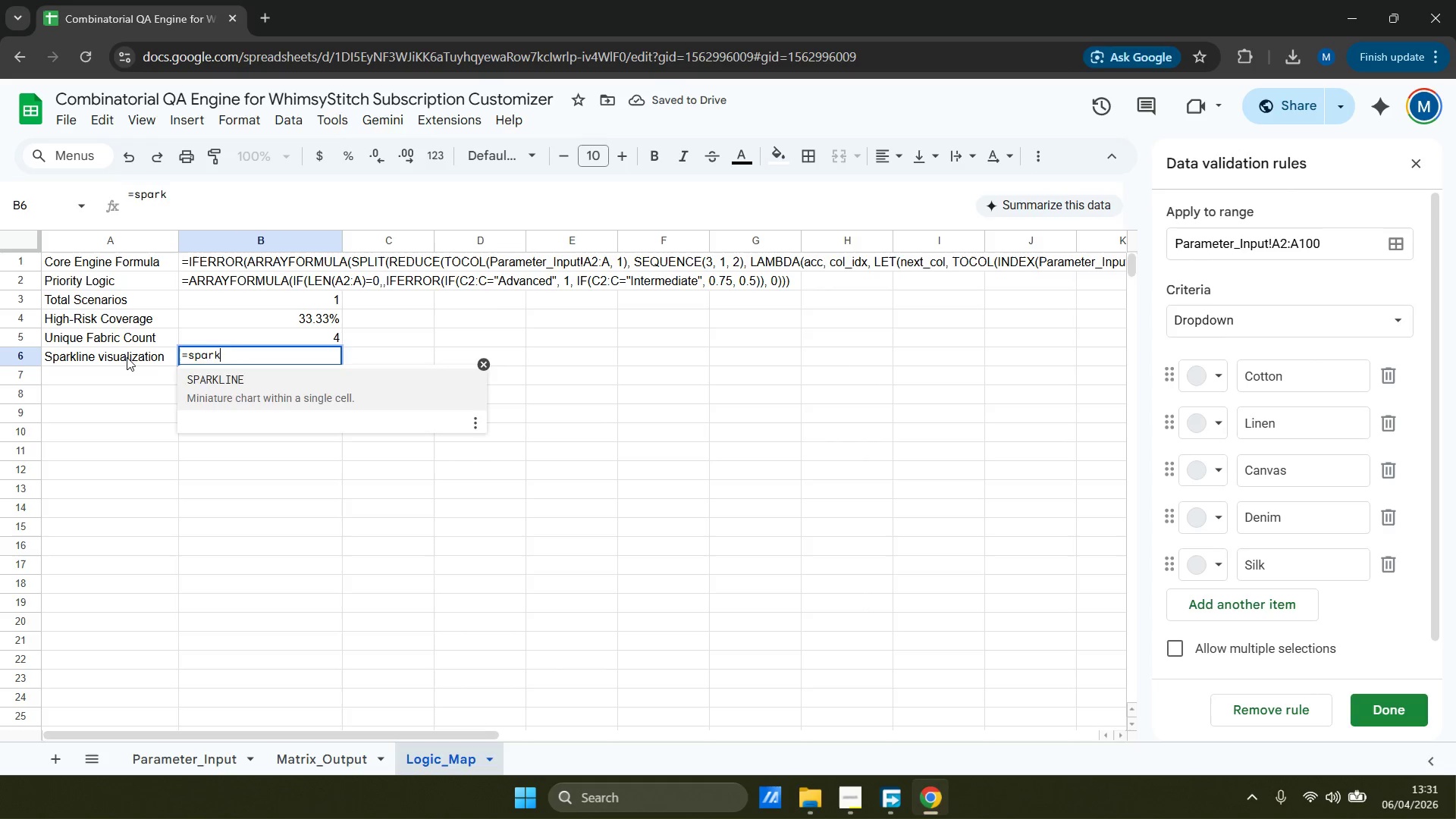 
key(Enter)
 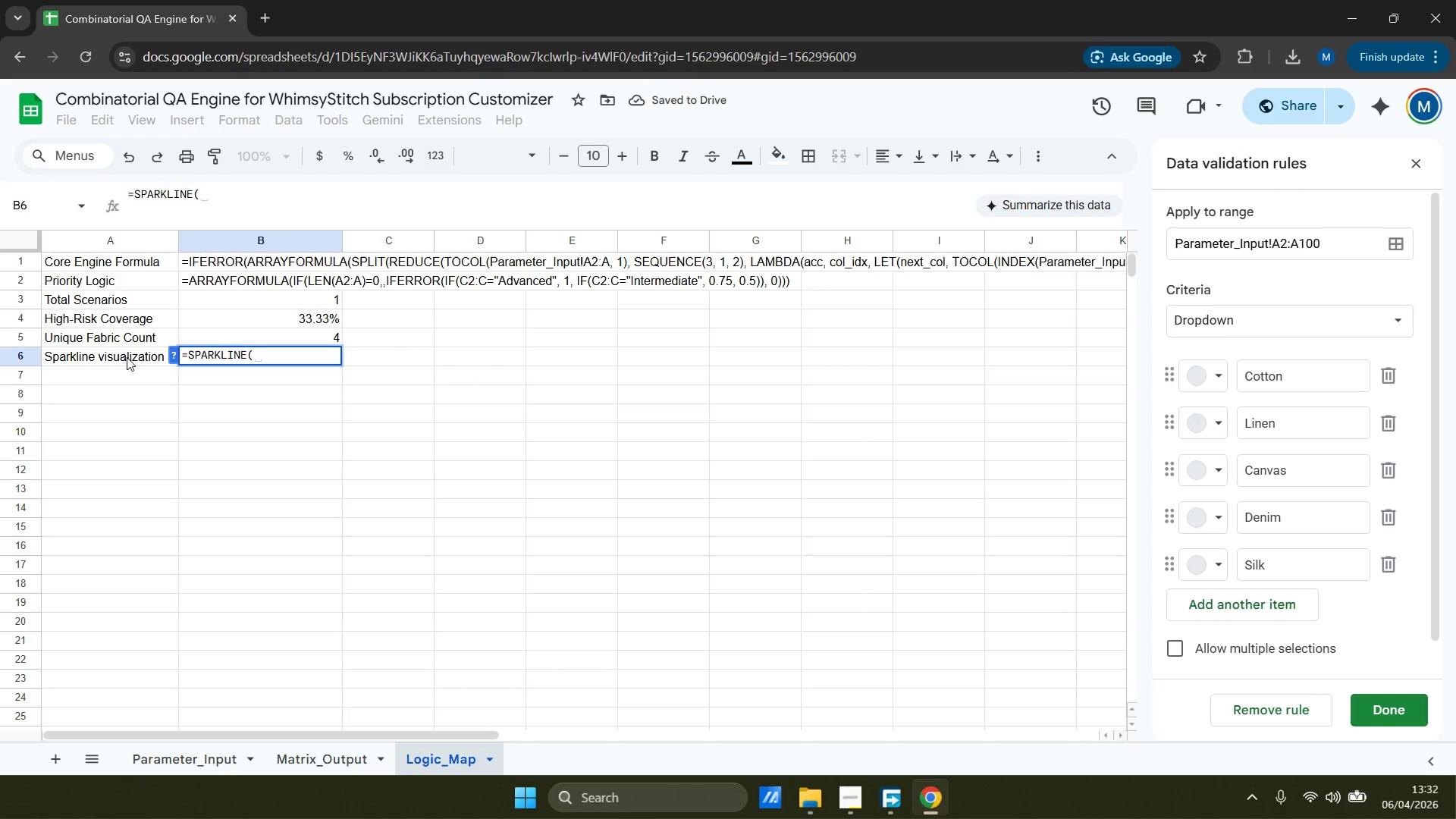 
type({countif)
 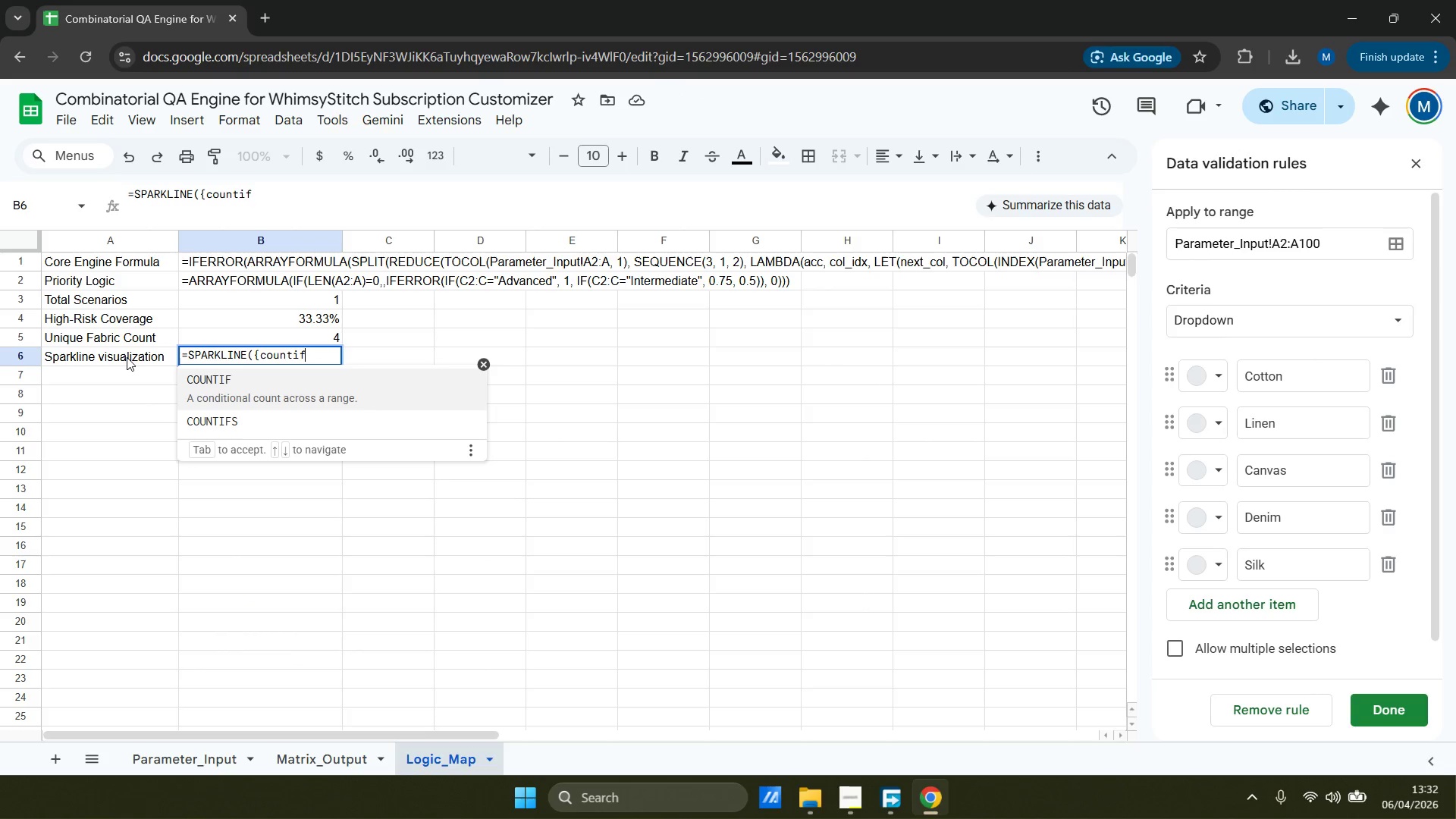 
key(Enter)
 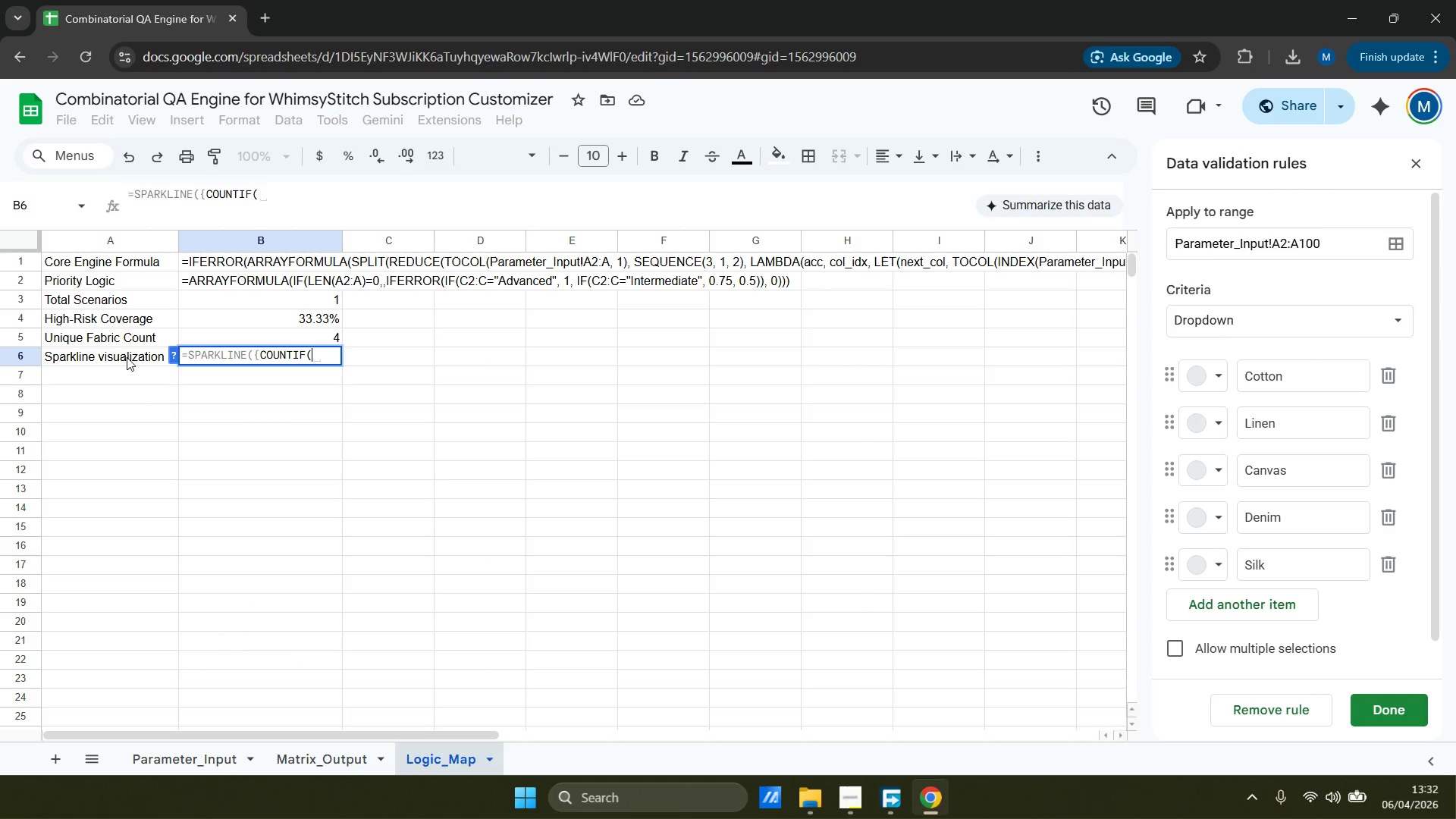 
type(Matrix_Output!E@)
key(Backspace)
type(2:e)
key(Backspace)
type(E, 1.00), countif)
 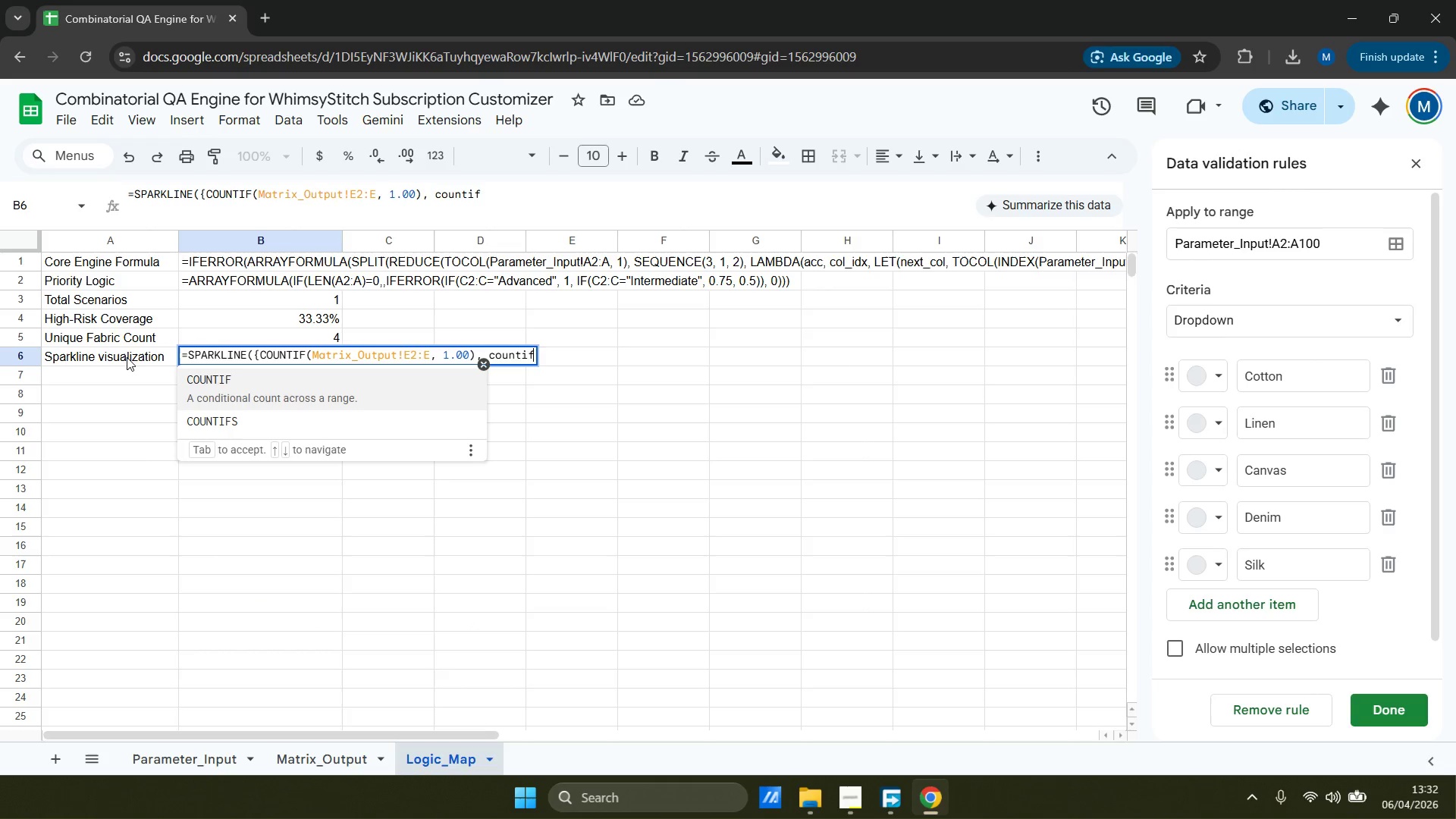 
wait(5.59)
 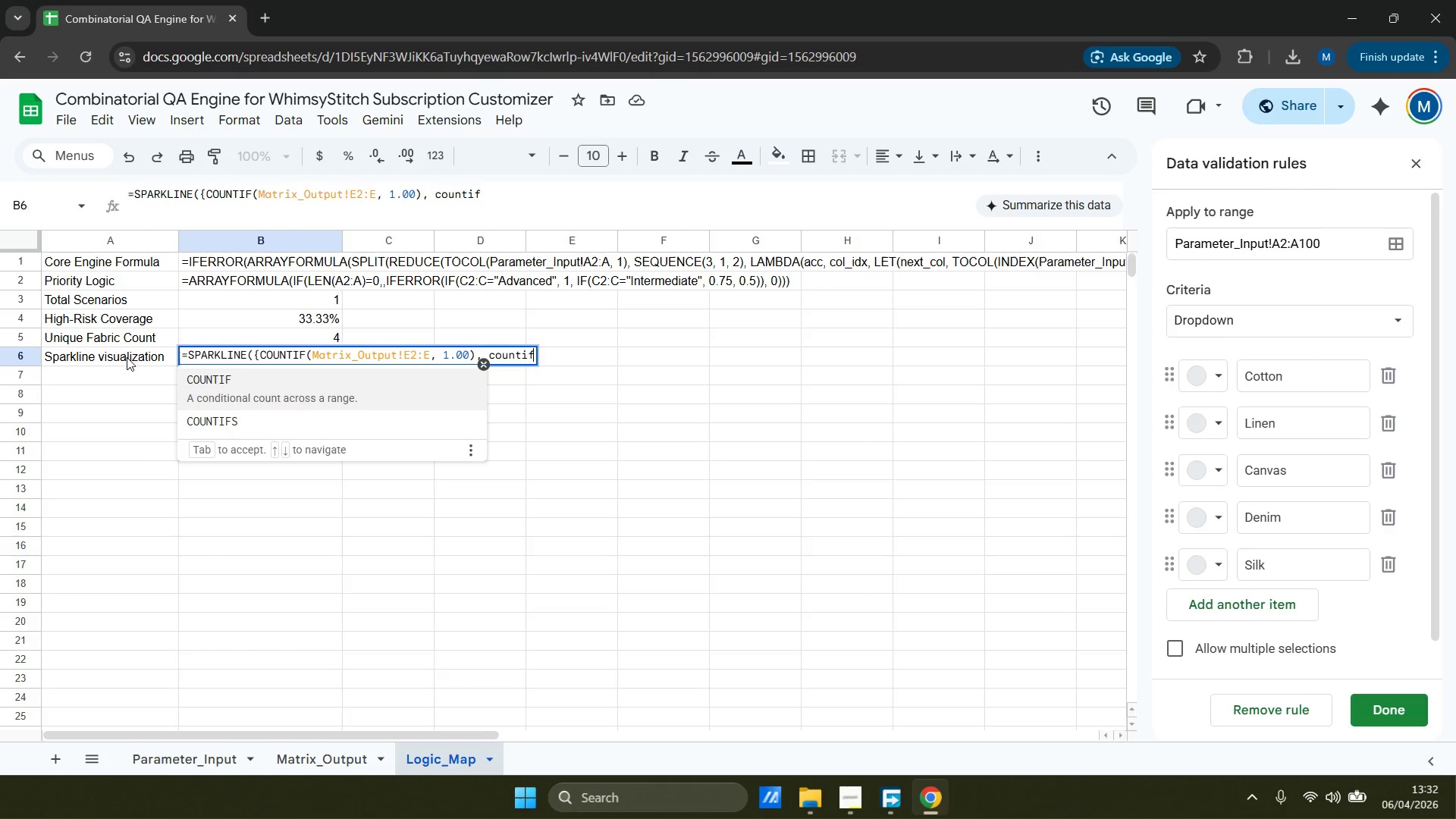 
hold_key(key=Backspace, duration=0.66)
 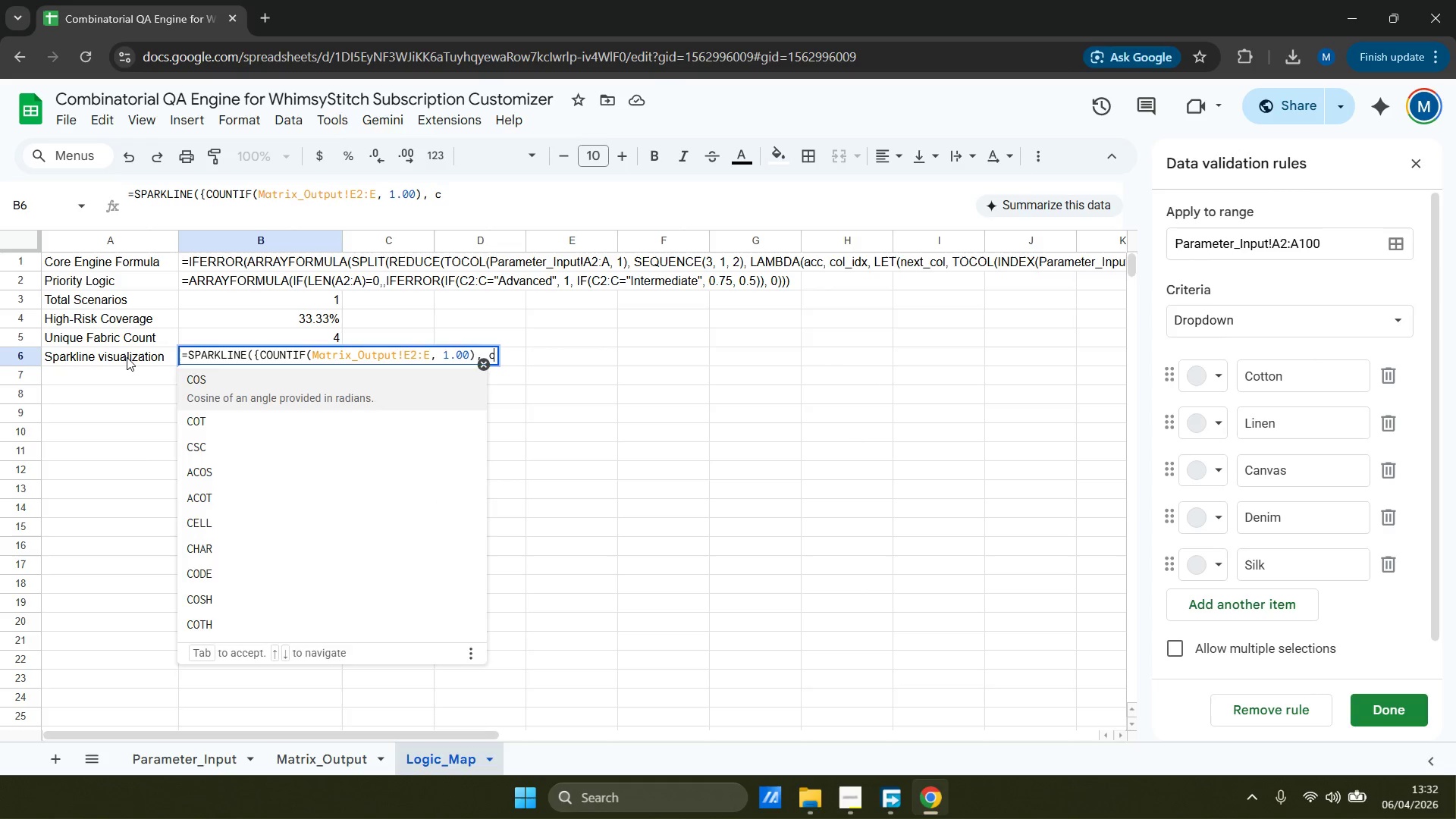 
key(Backspace)
 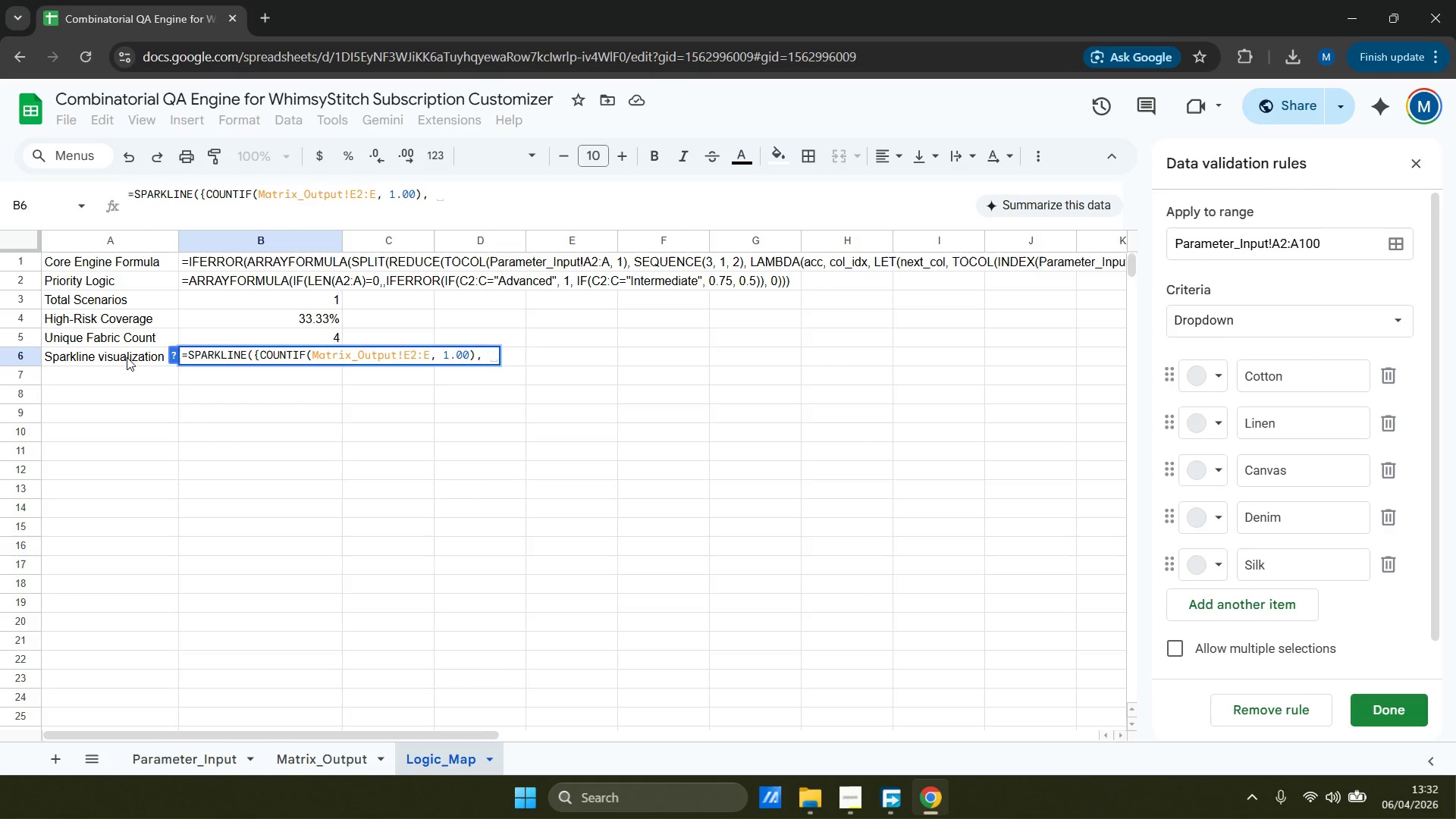 
wait(5.19)
 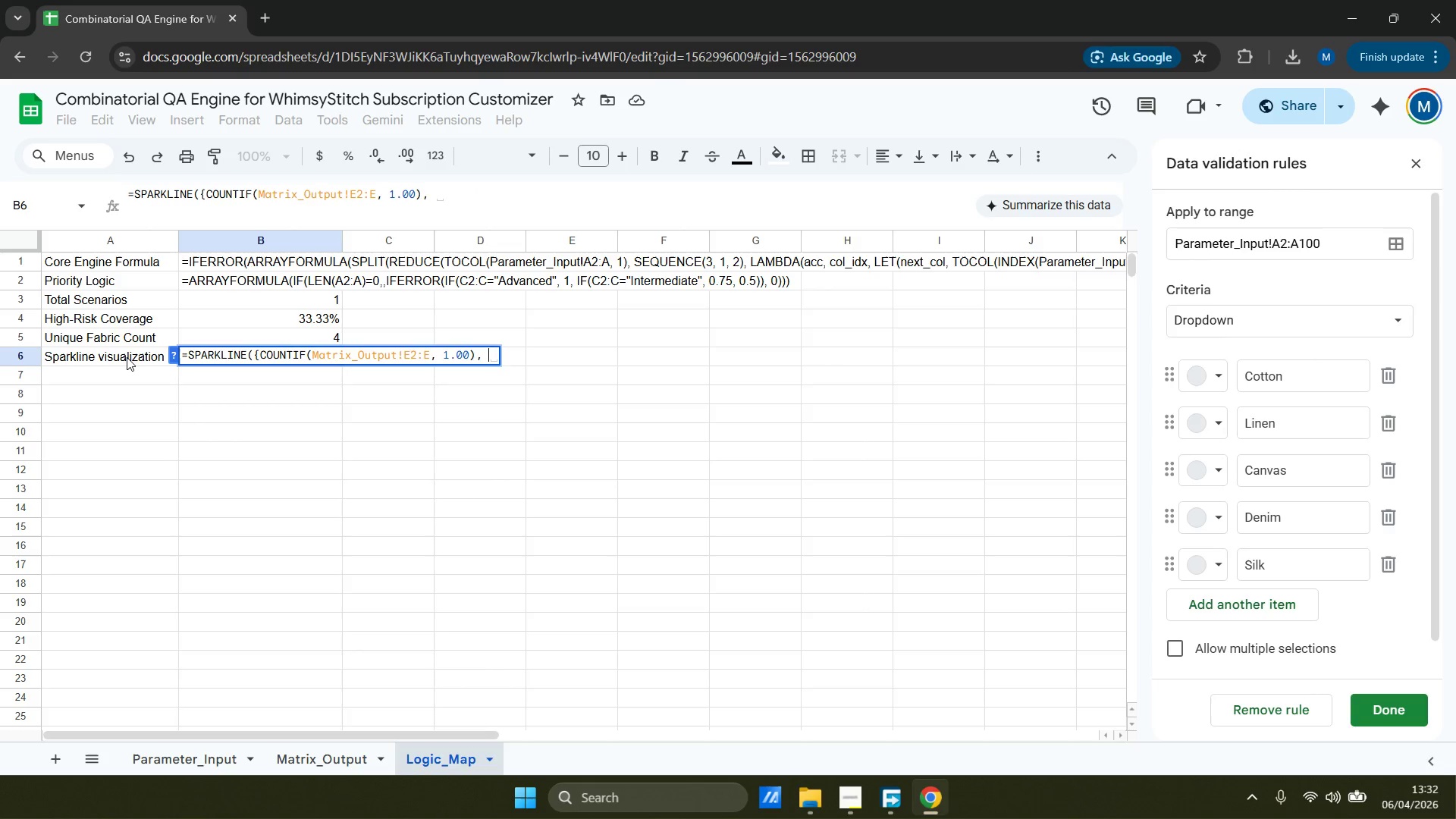 
key(Backspace)
 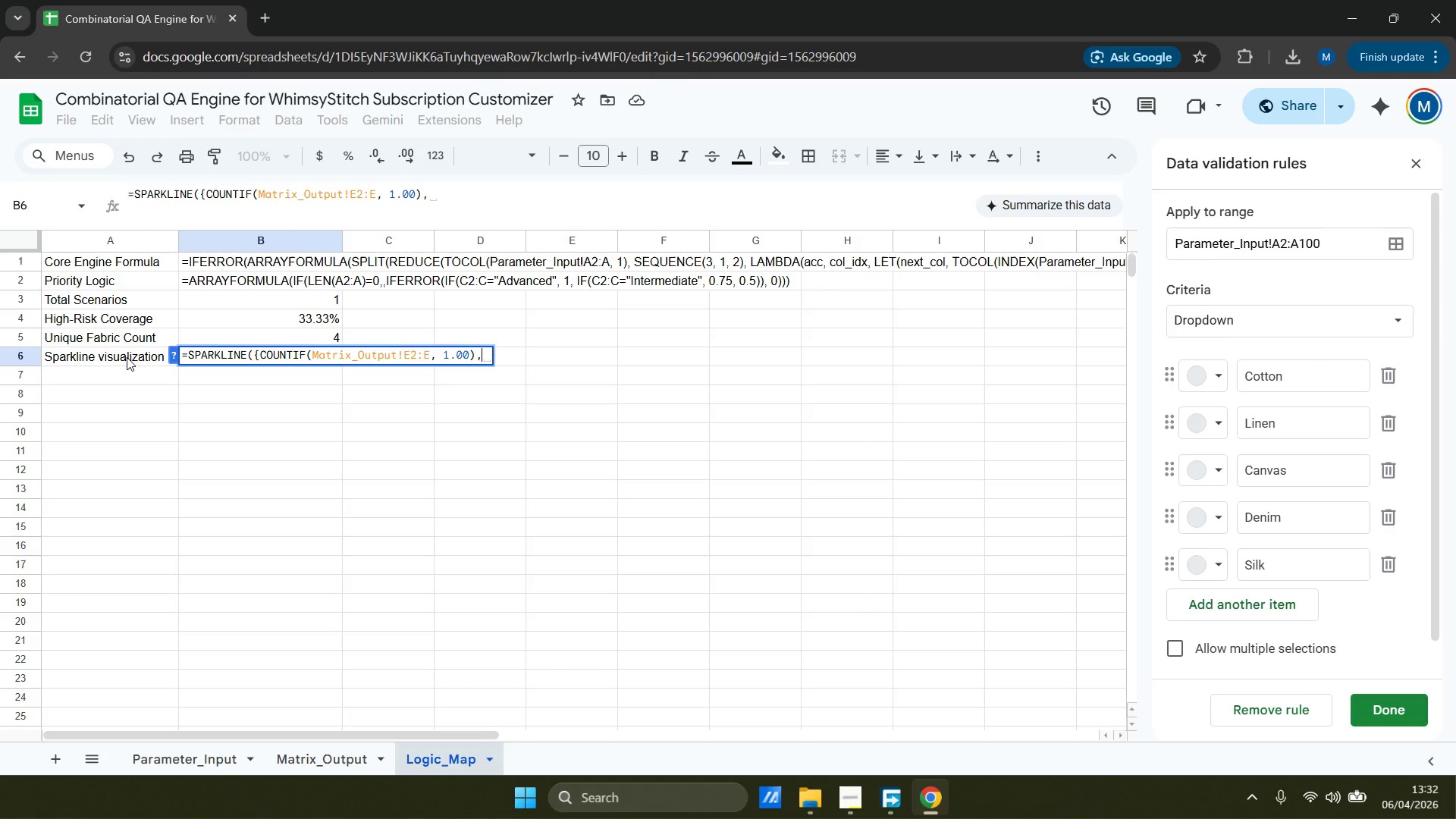 
key(Space)
 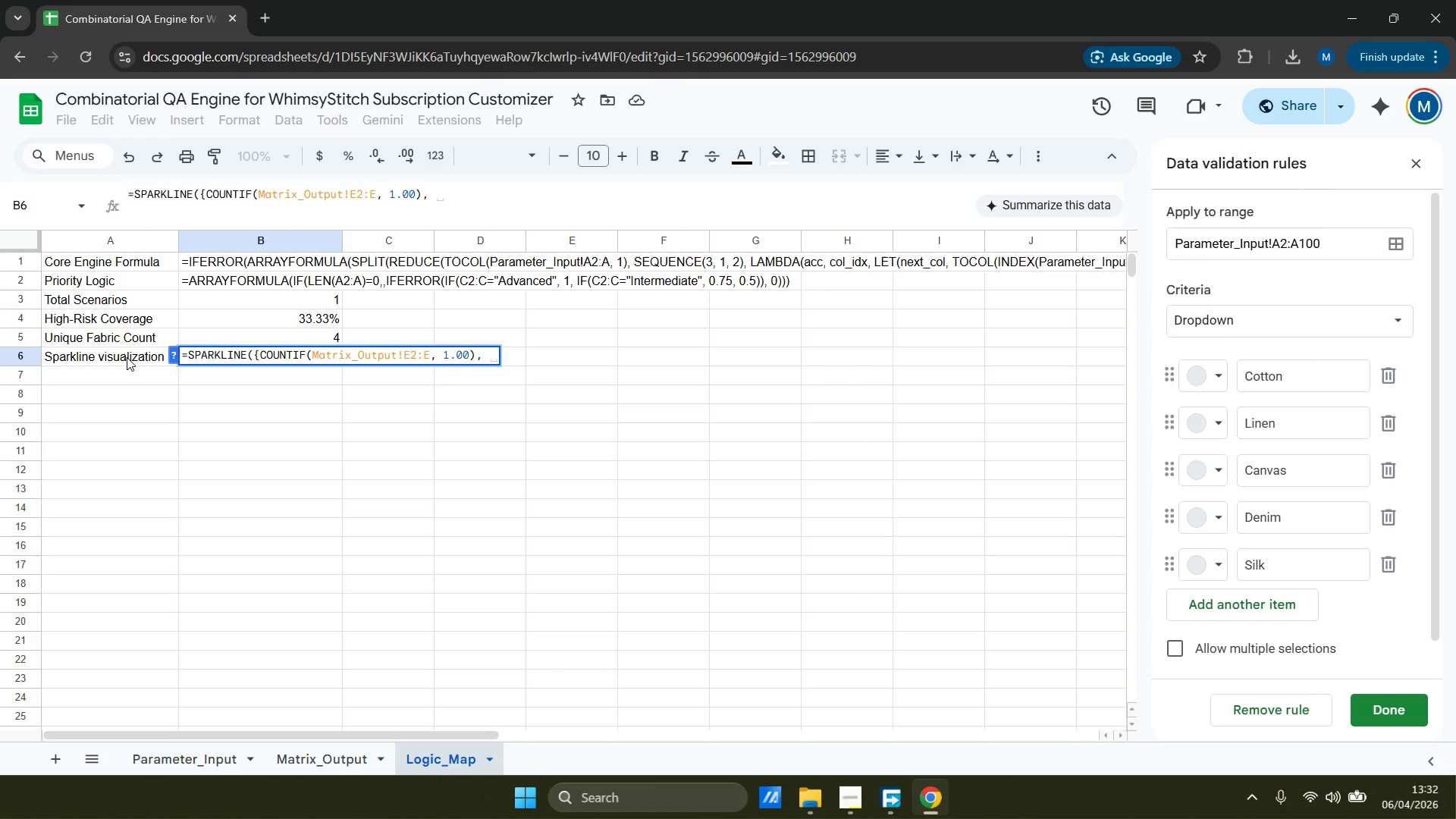 
key(Shift+Quote)
 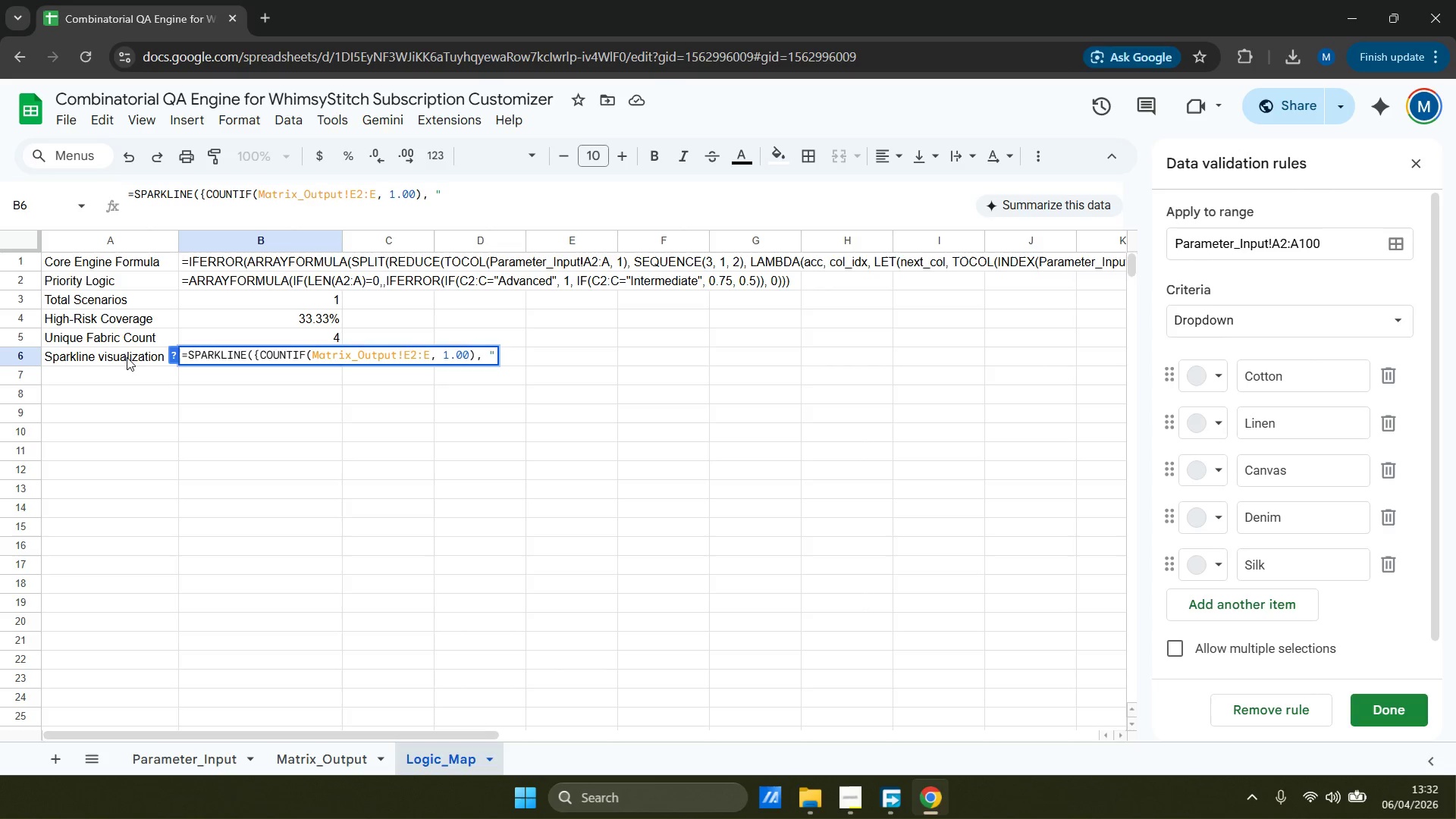 
key(Shift+ShiftRight)
 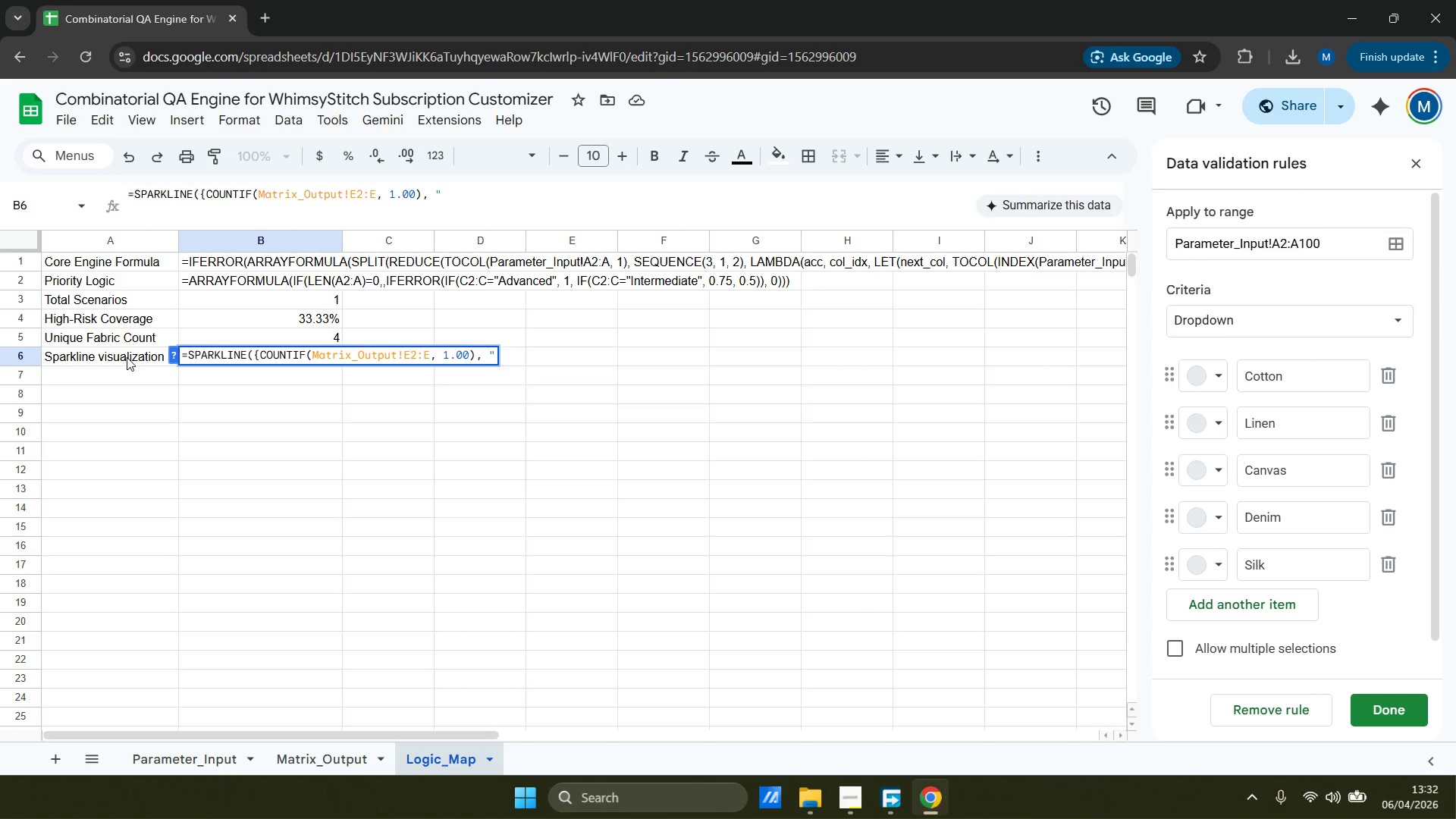 
key(Shift+Comma)
 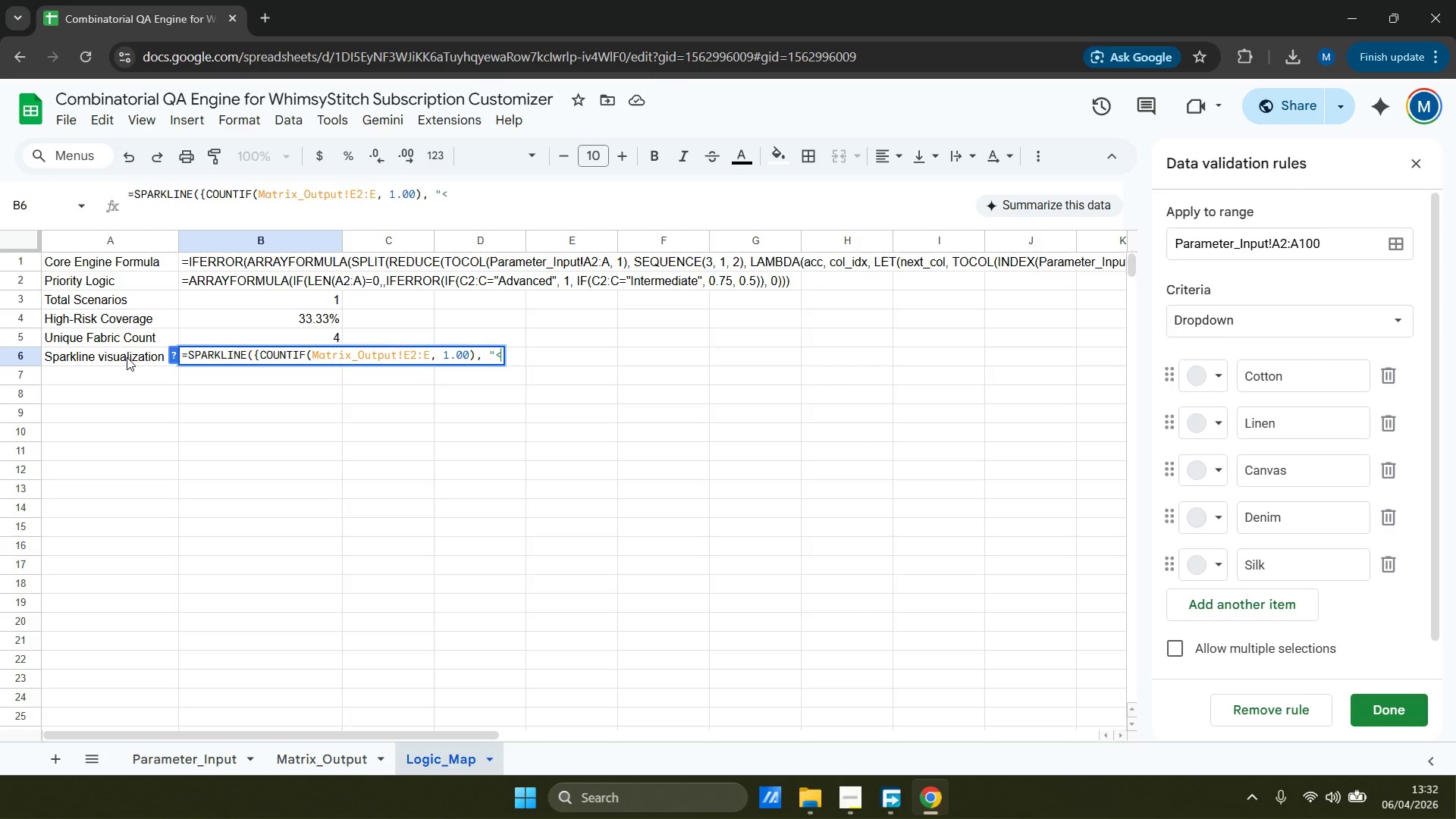 
key(1)
 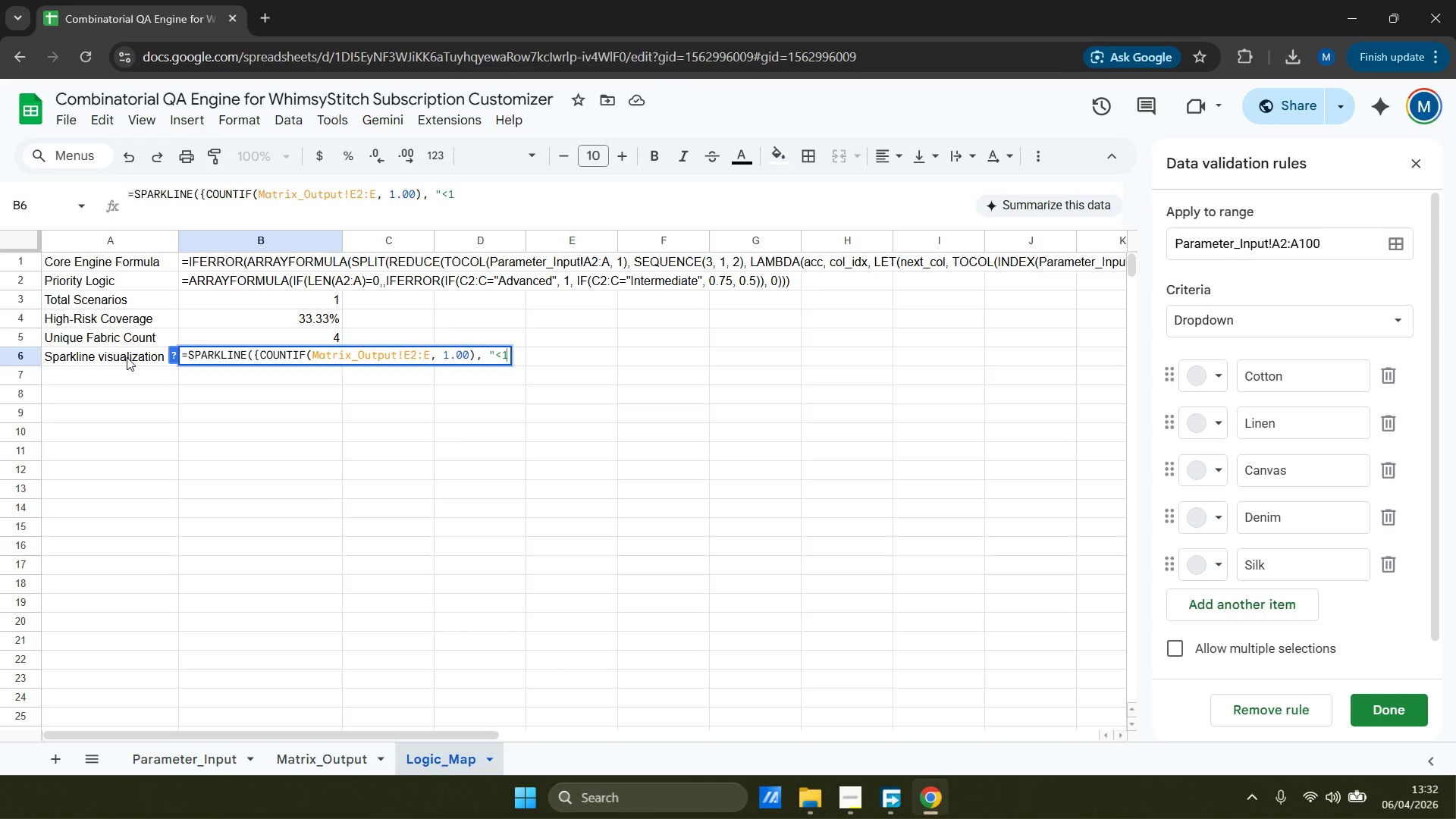 
key(Shift+Quote)
 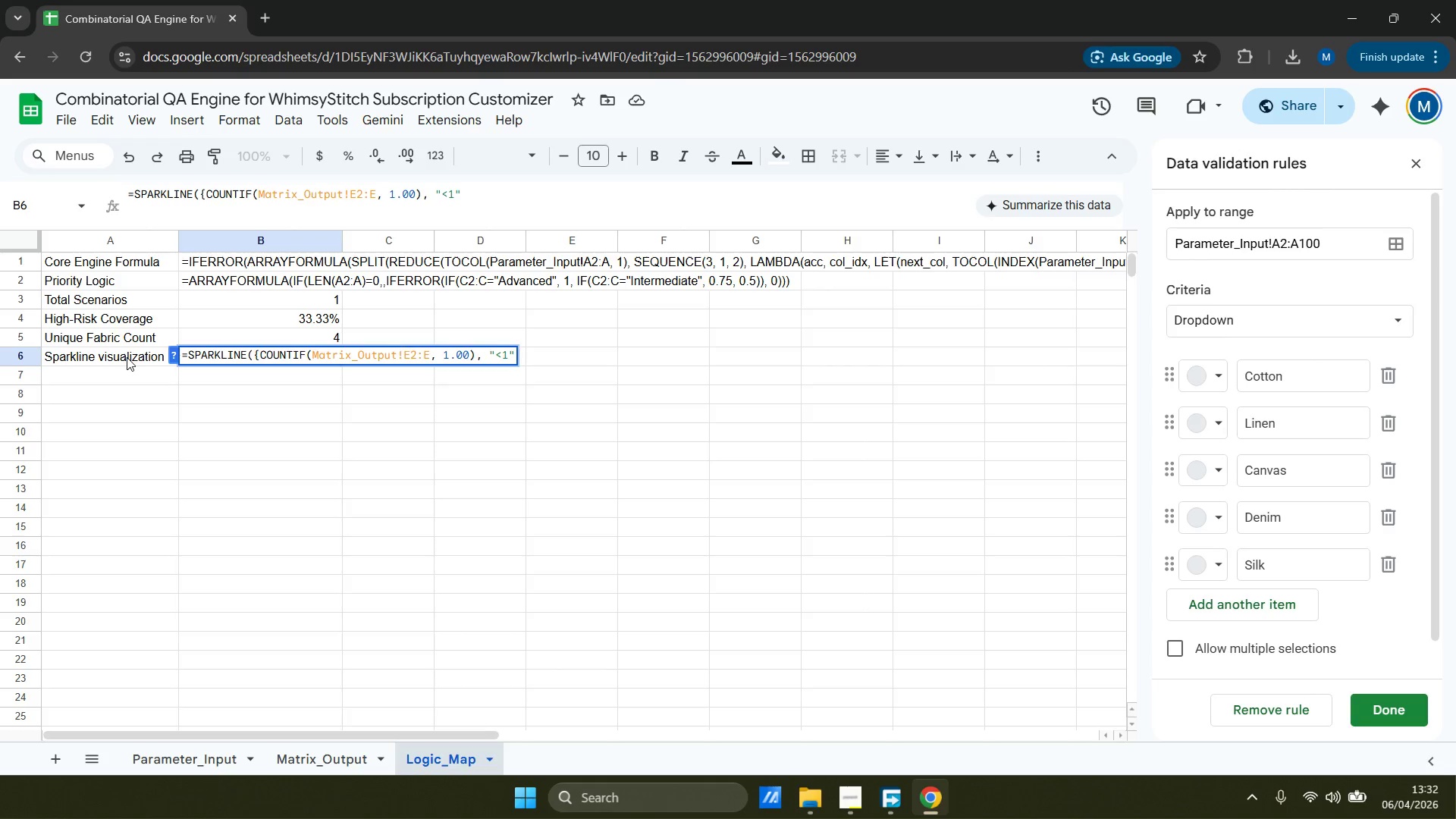 
key(Shift+0)
 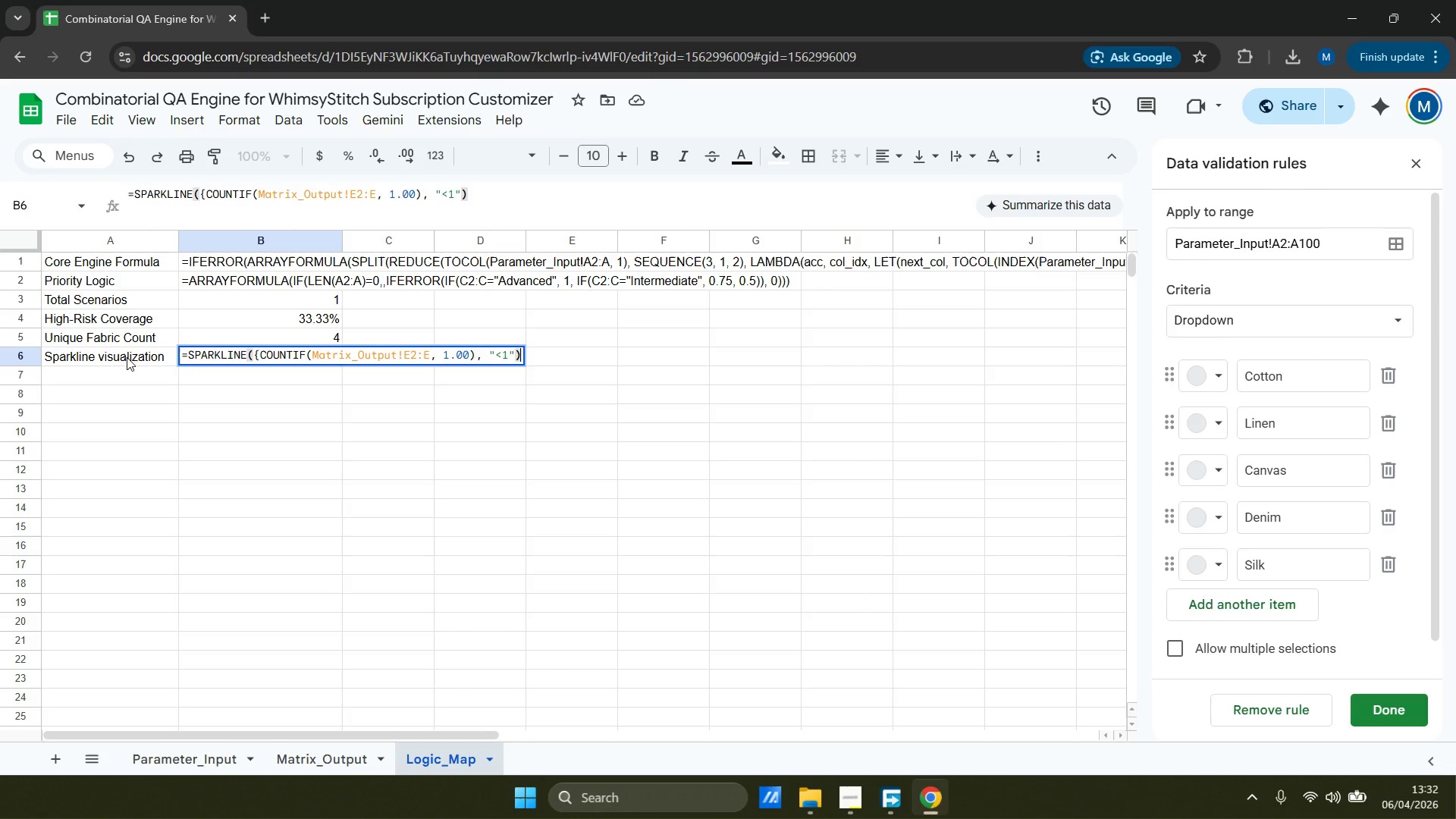 
key(Shift+BracketRight)
 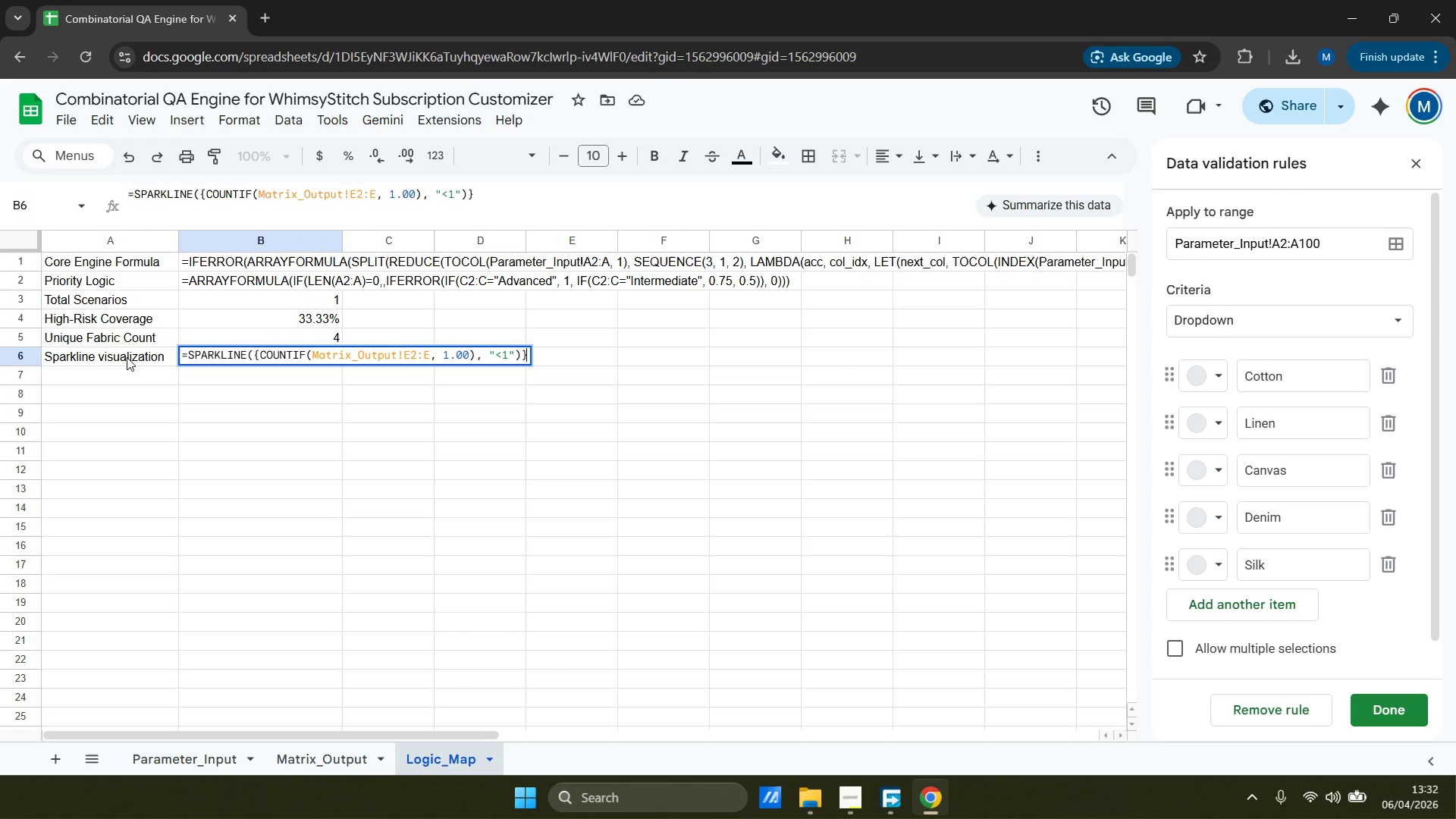 
type(, {"charttye)
key(Backspace)
type(pe", "bar"; "color1", "red"; "color2", "gree"}))
 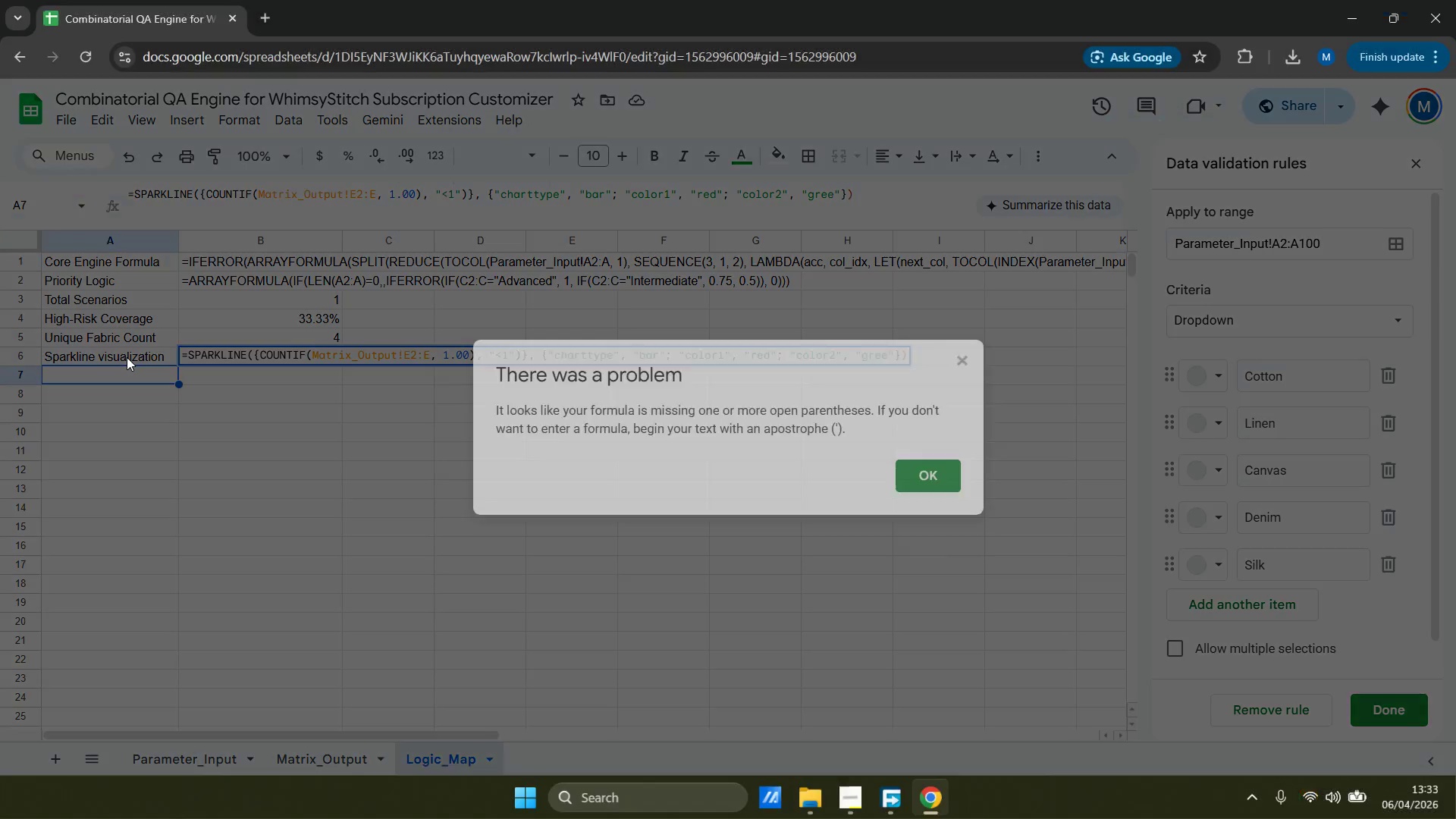 
 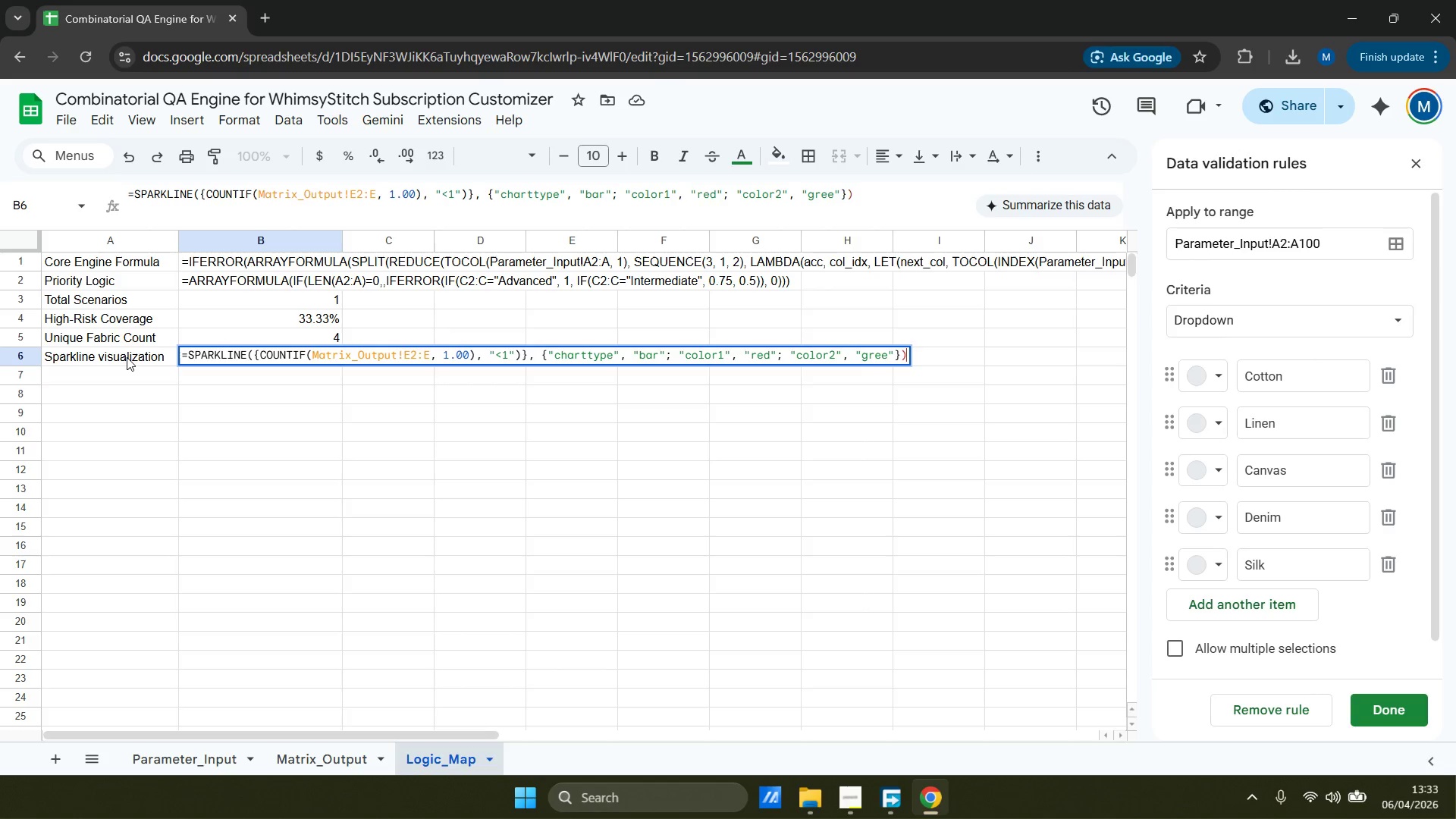 
key(Enter)
 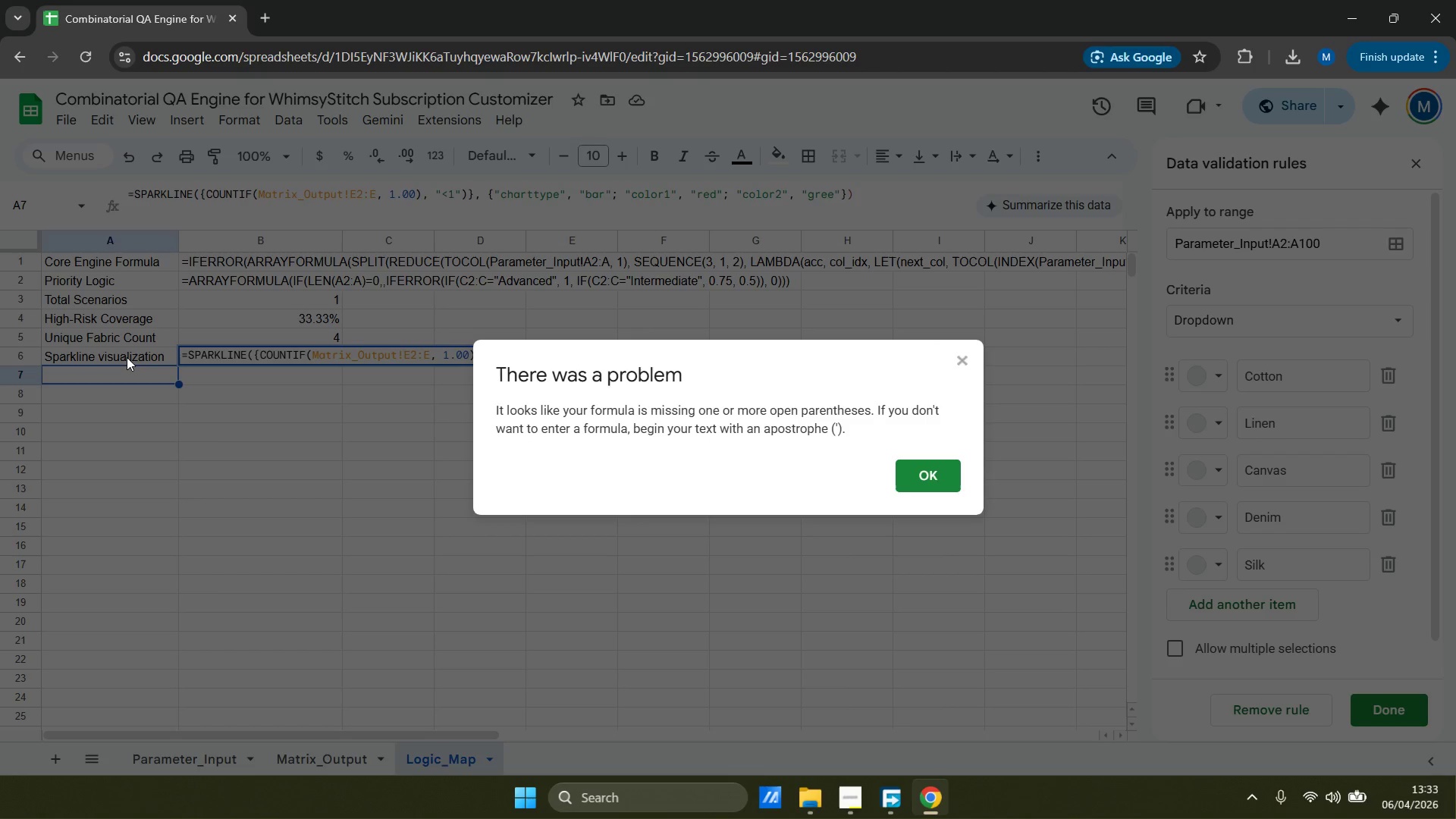 
key(Enter)
 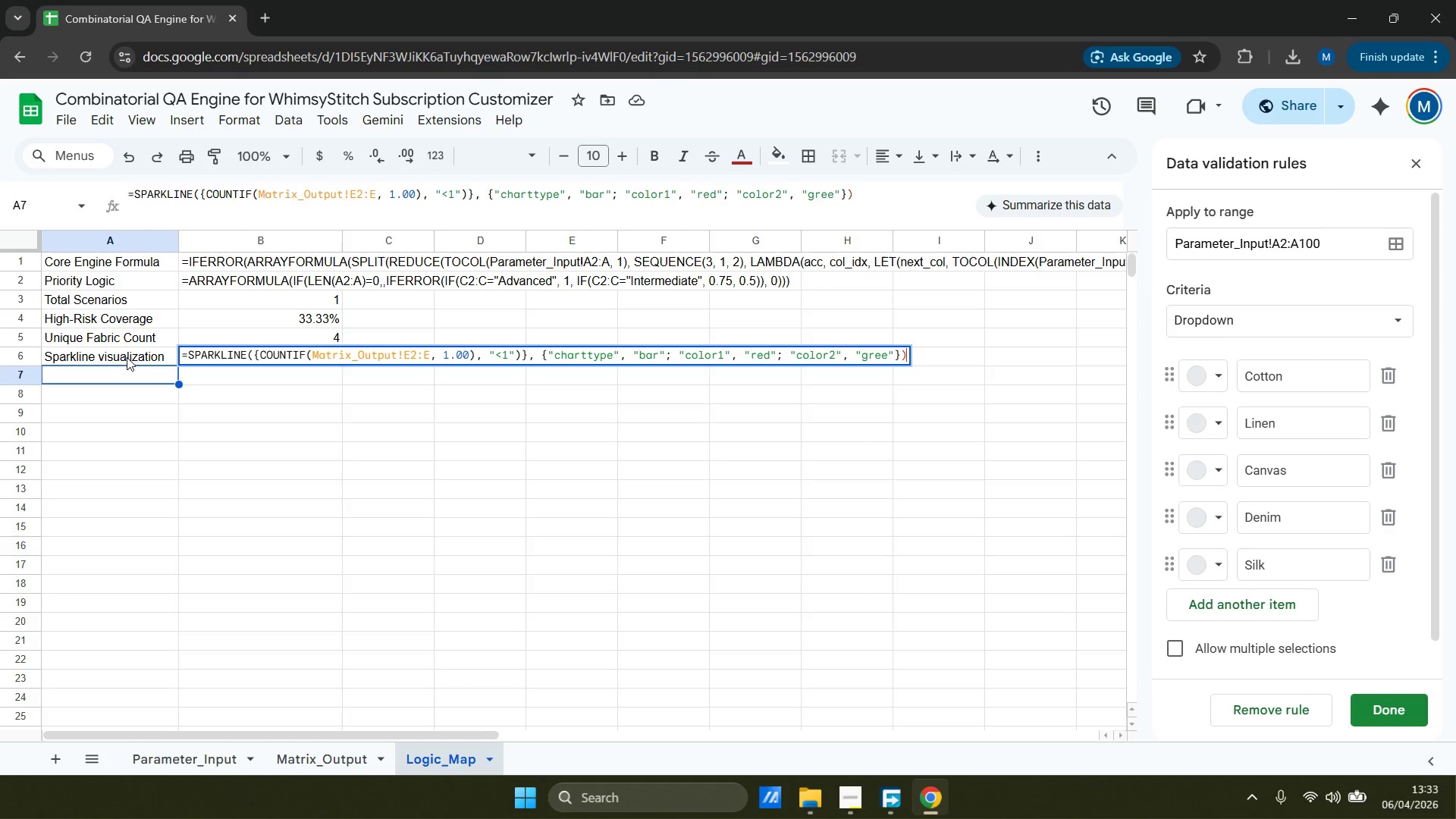 
key(ArrowLeft)
 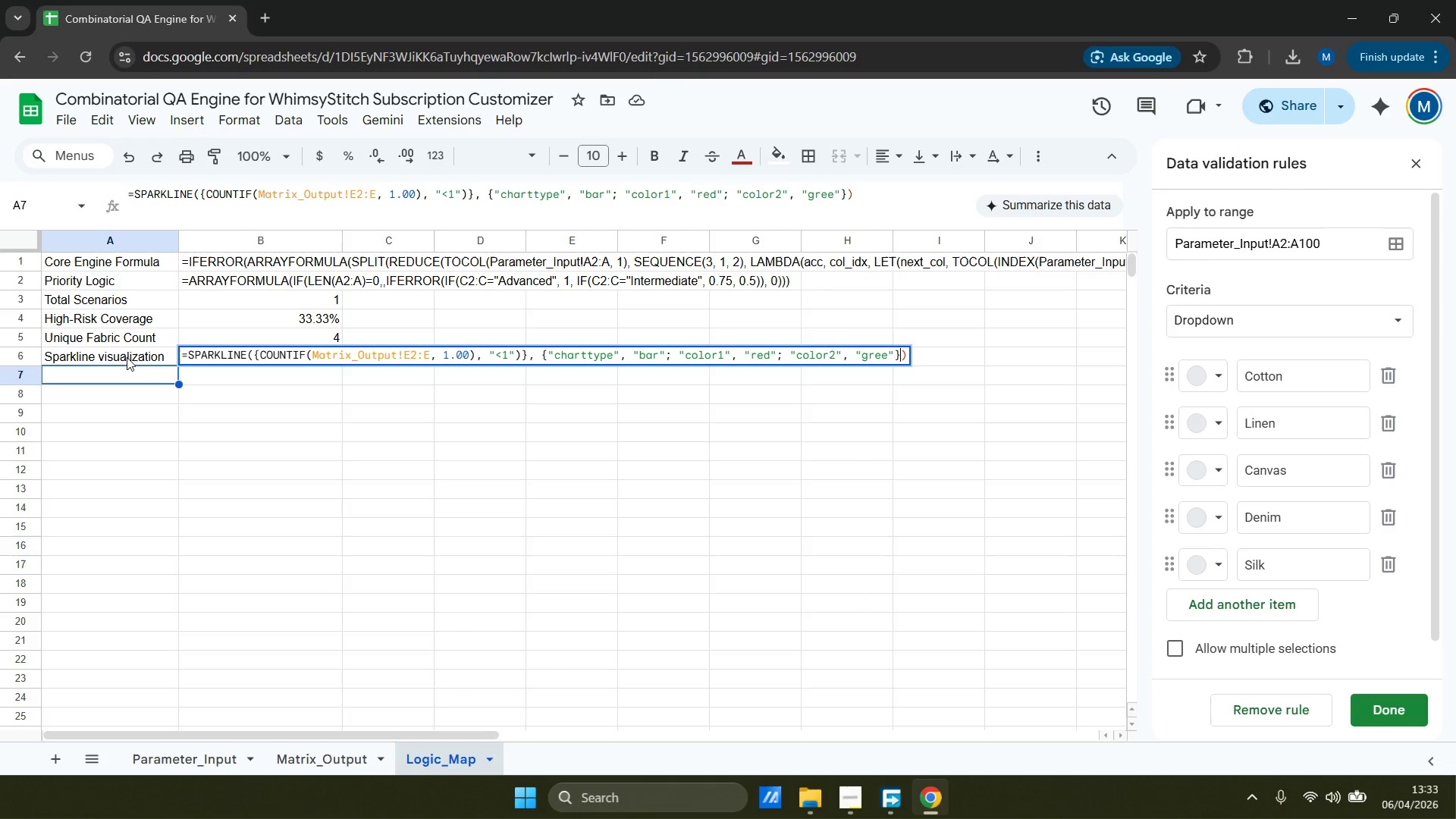 
key(ArrowRight)
 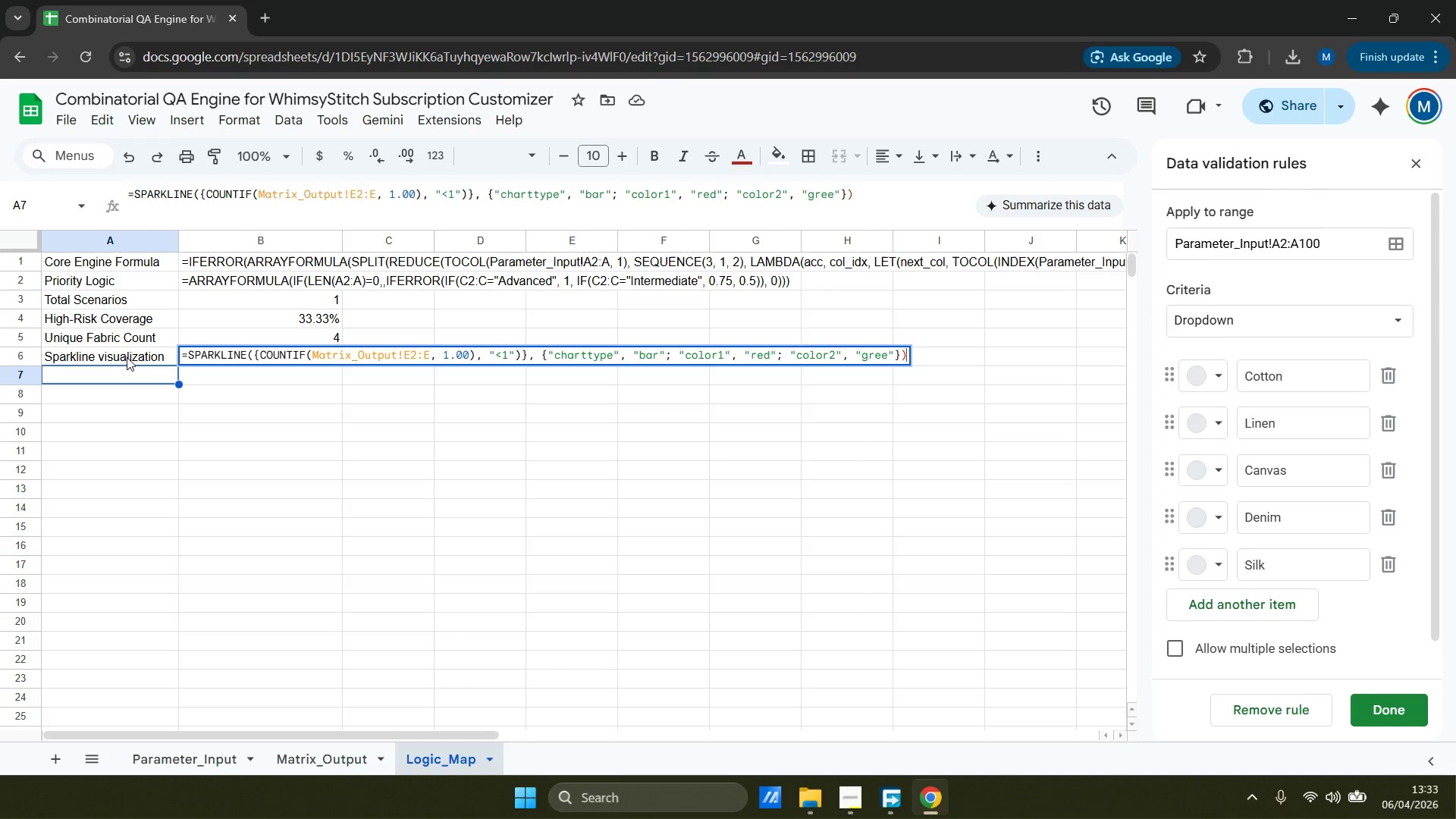 
key(Backspace)
 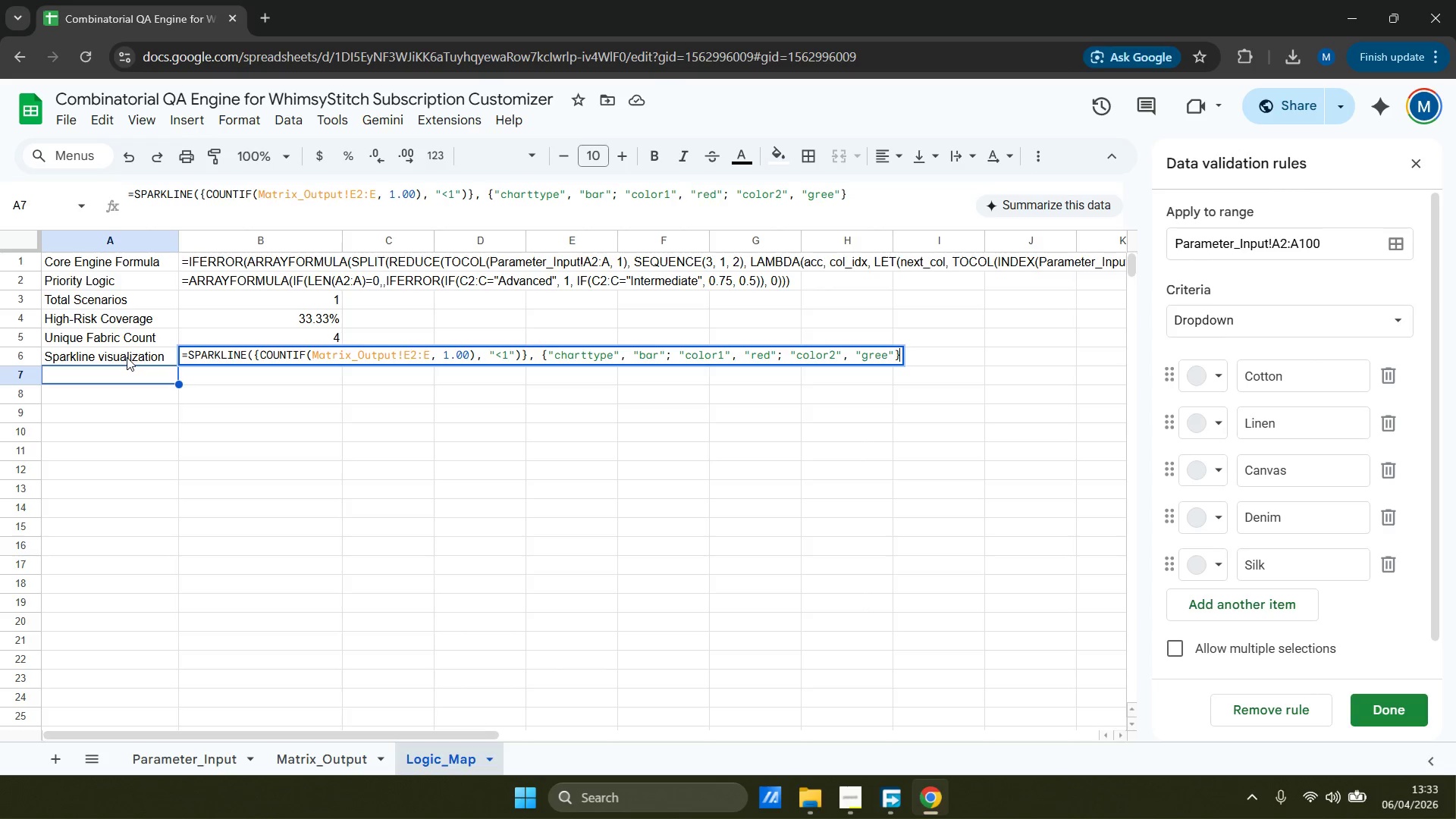 
key(ArrowLeft)
 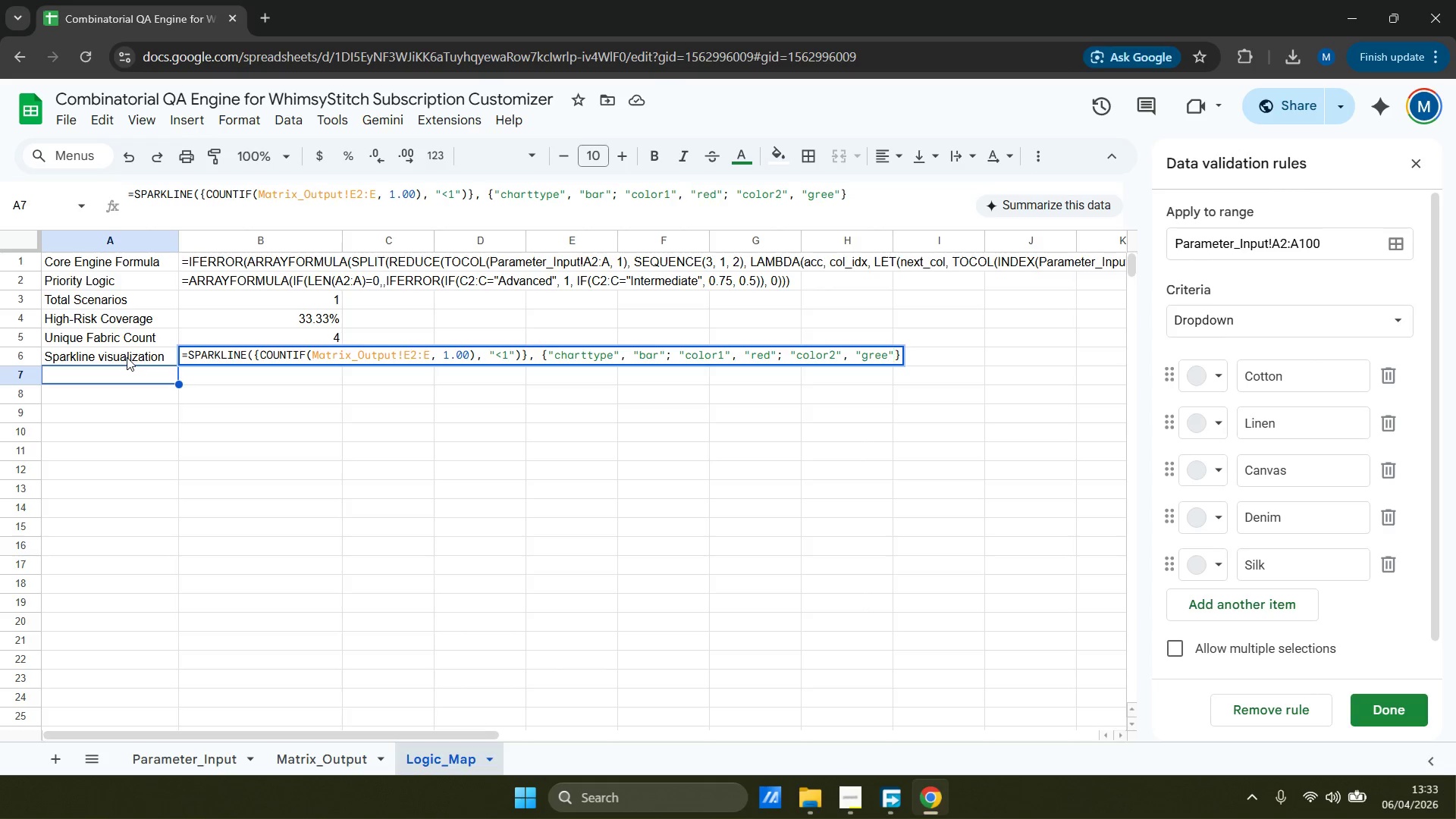 
key(ArrowRight)
 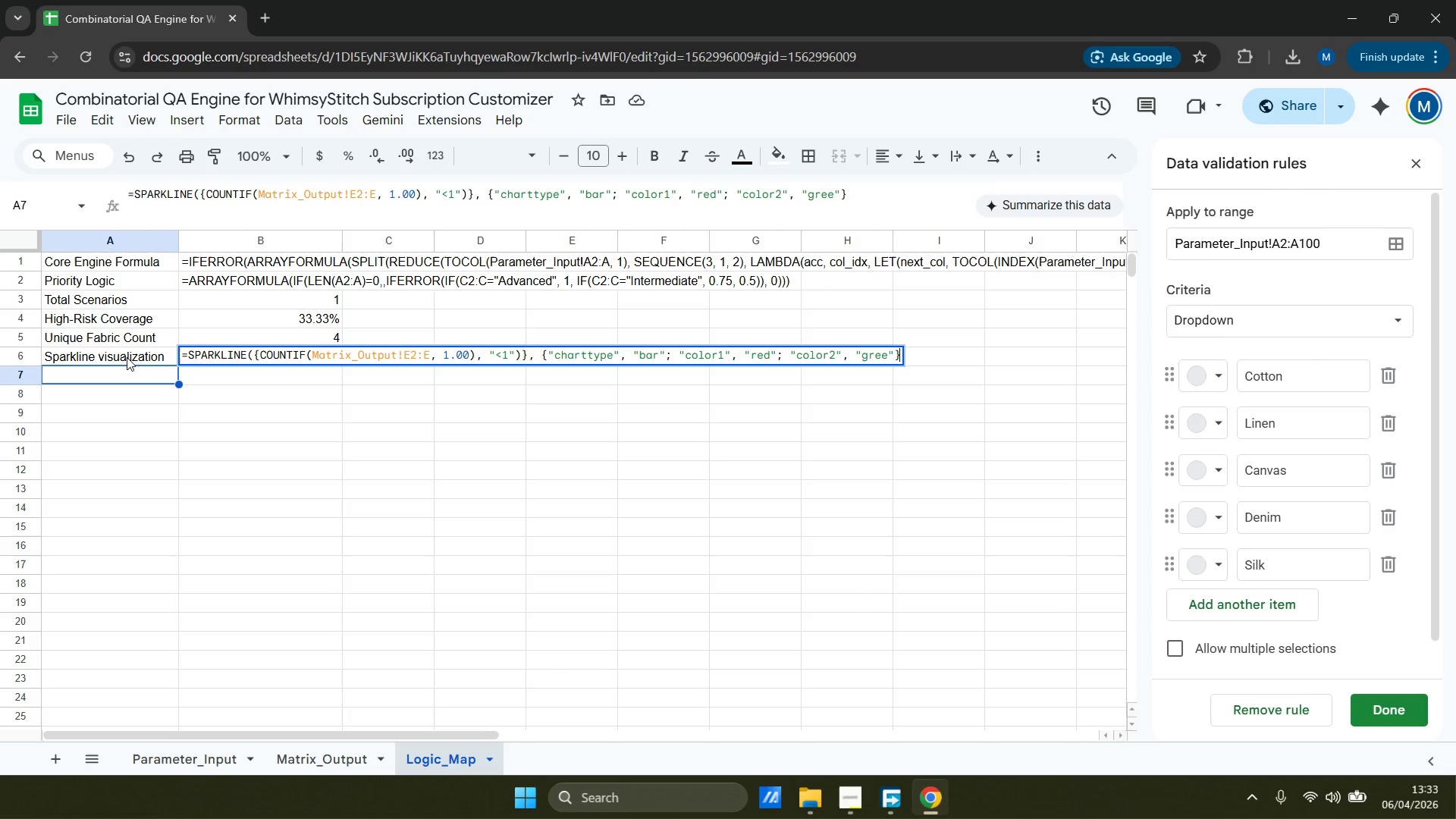 
key(Shift+0)
 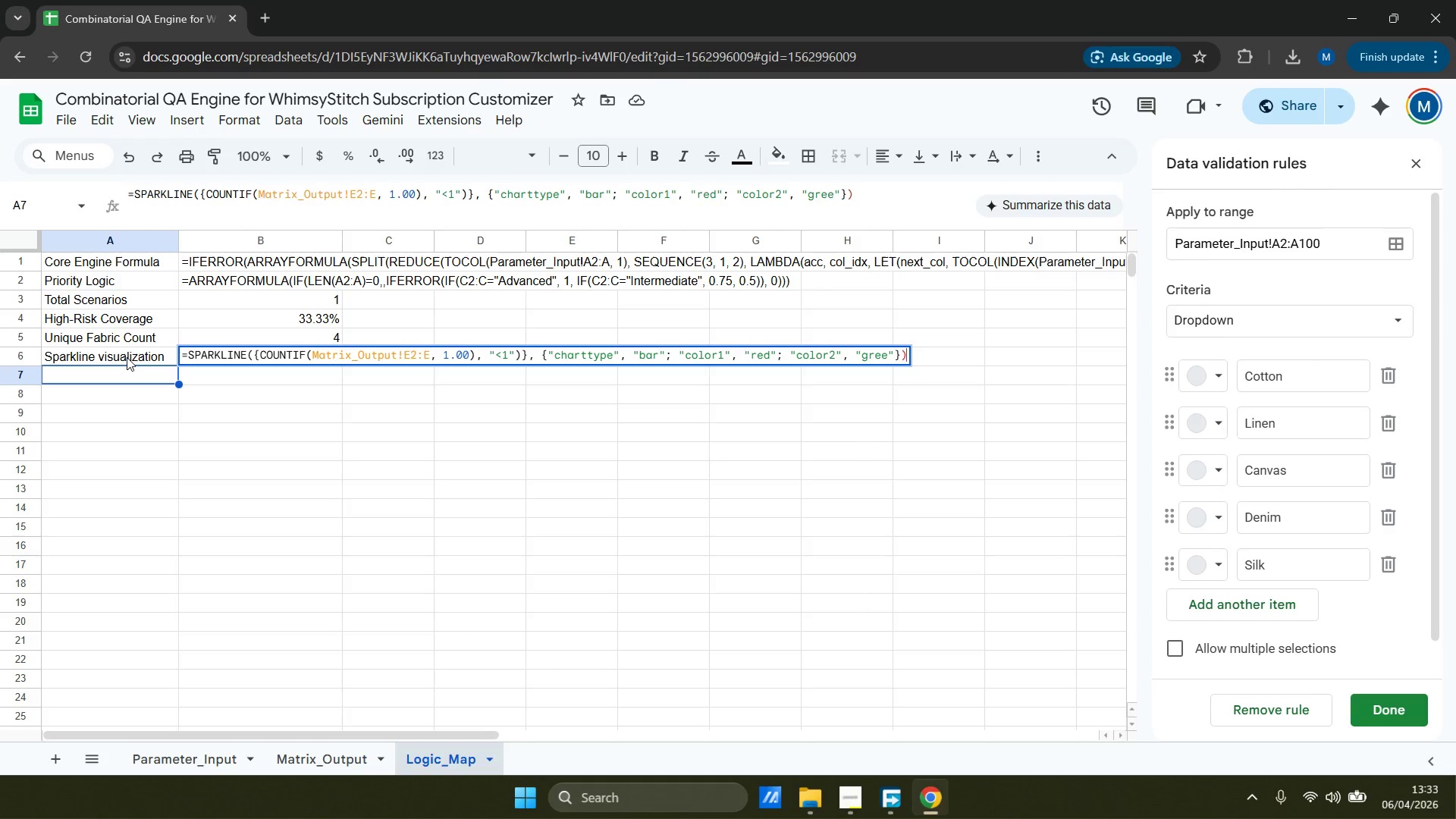 
hold_key(key=ArrowLeft, duration=1.5)
 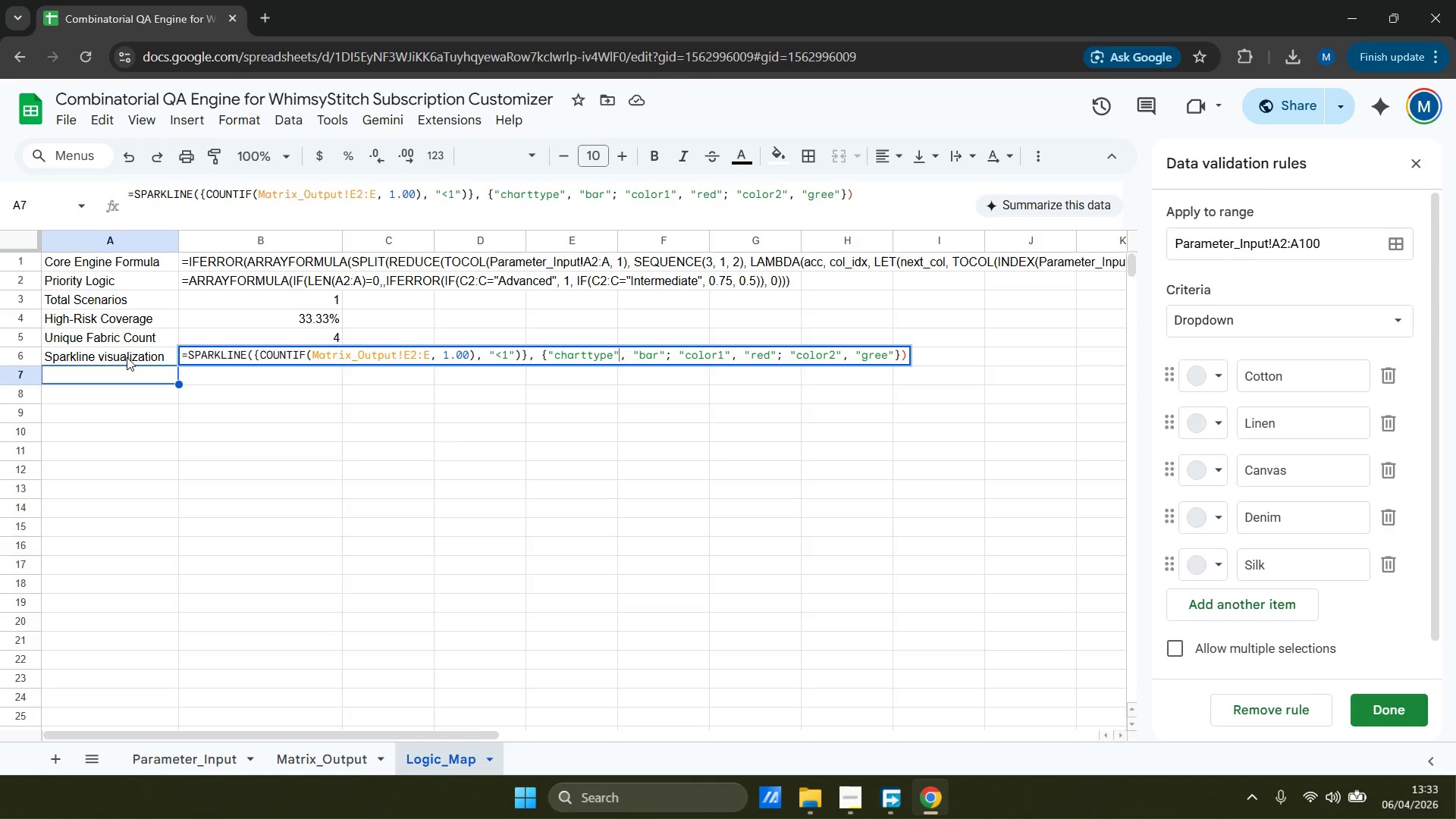 
hold_key(key=ArrowLeft, duration=1.5)
 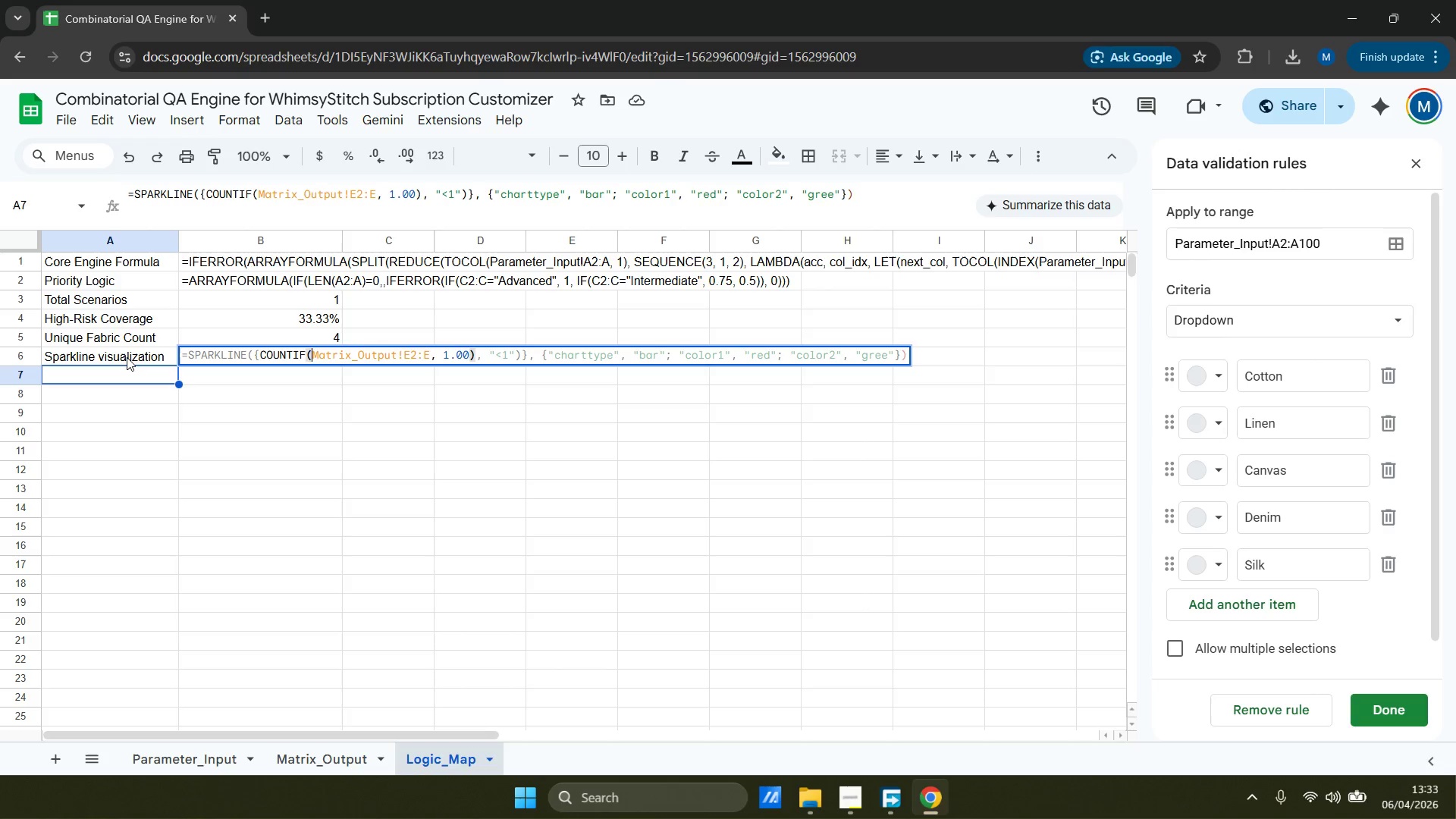 
hold_key(key=ArrowLeft, duration=0.75)
 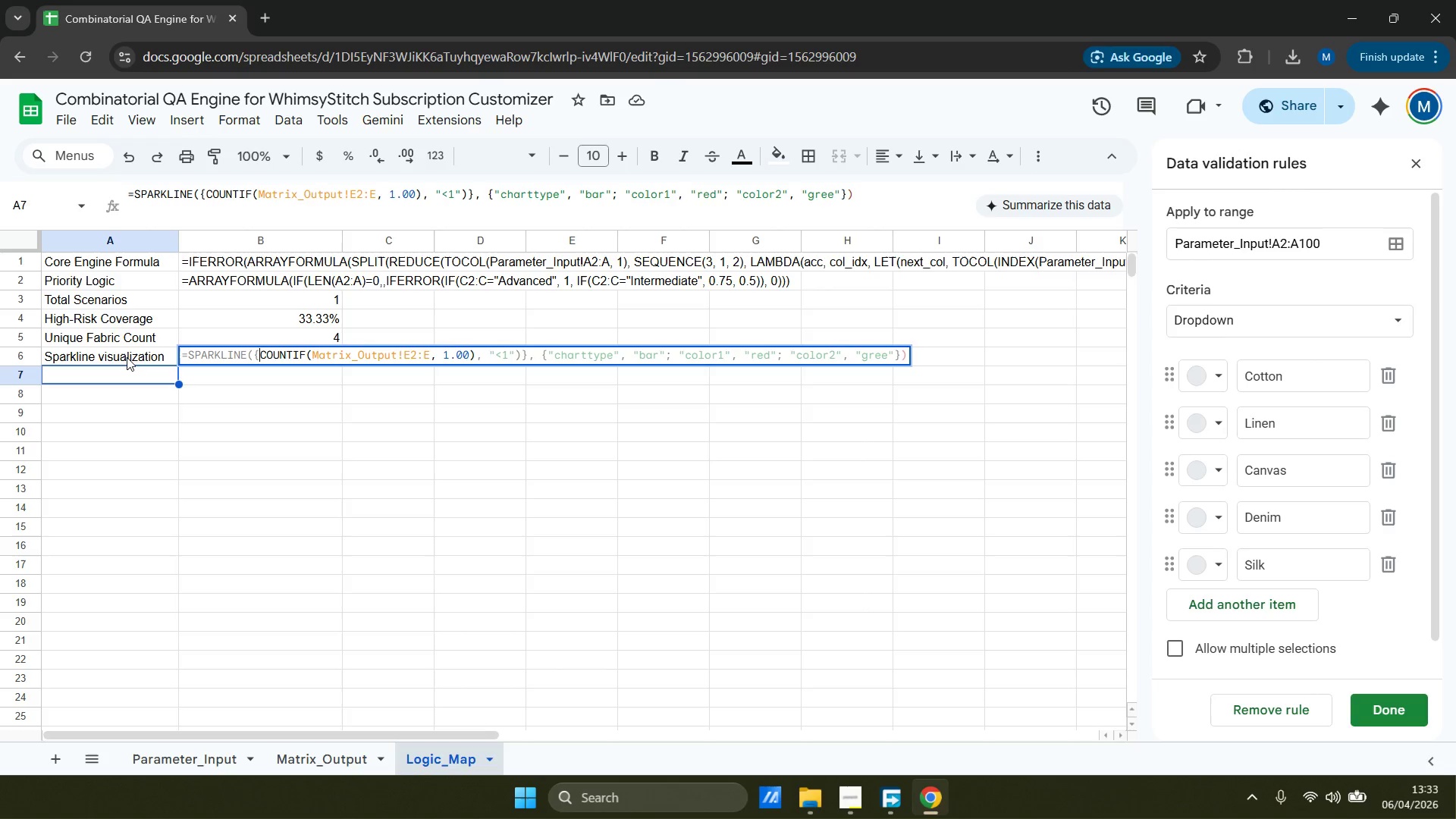 
key(ArrowLeft)
 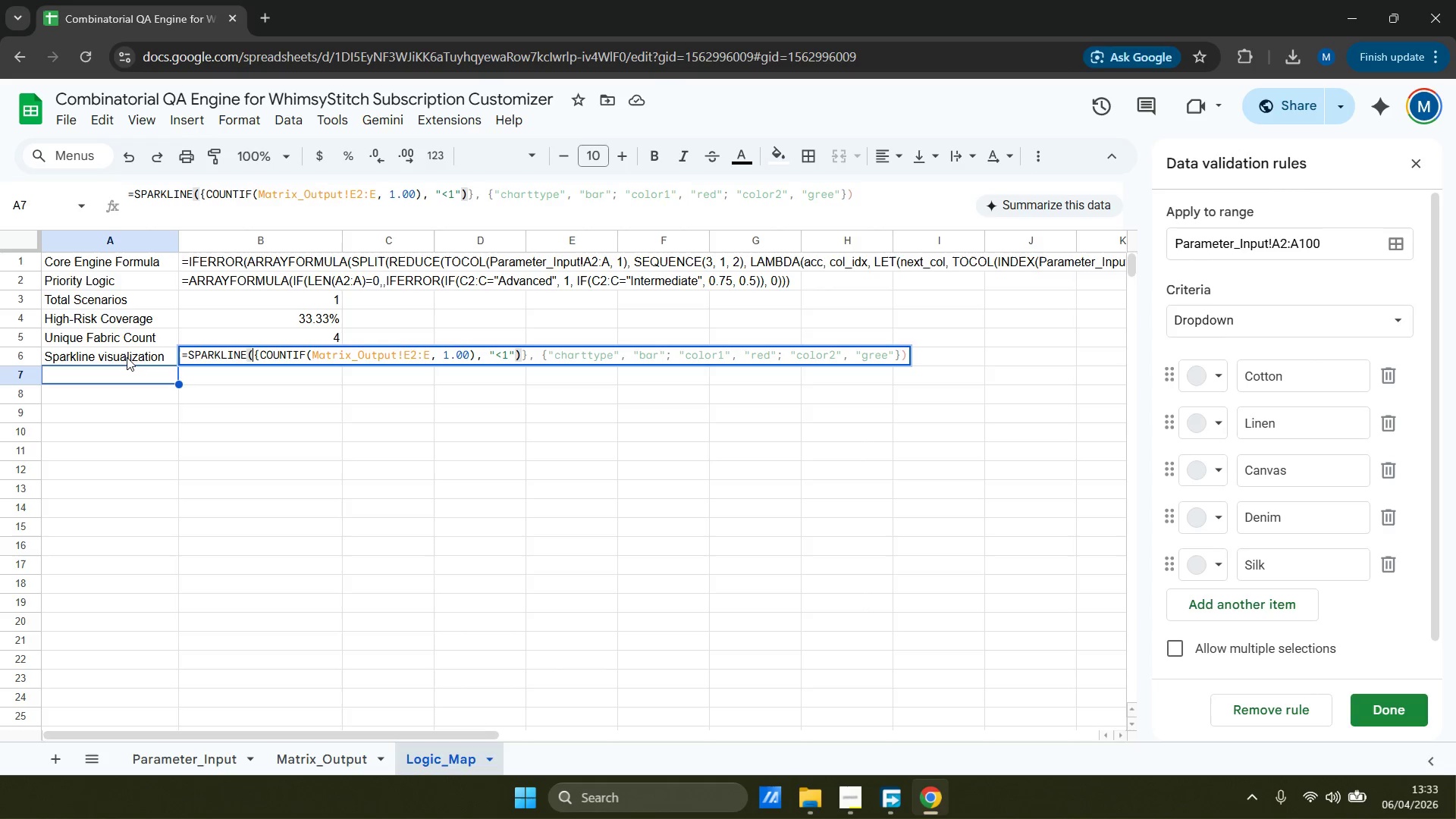 
key(ArrowLeft)
 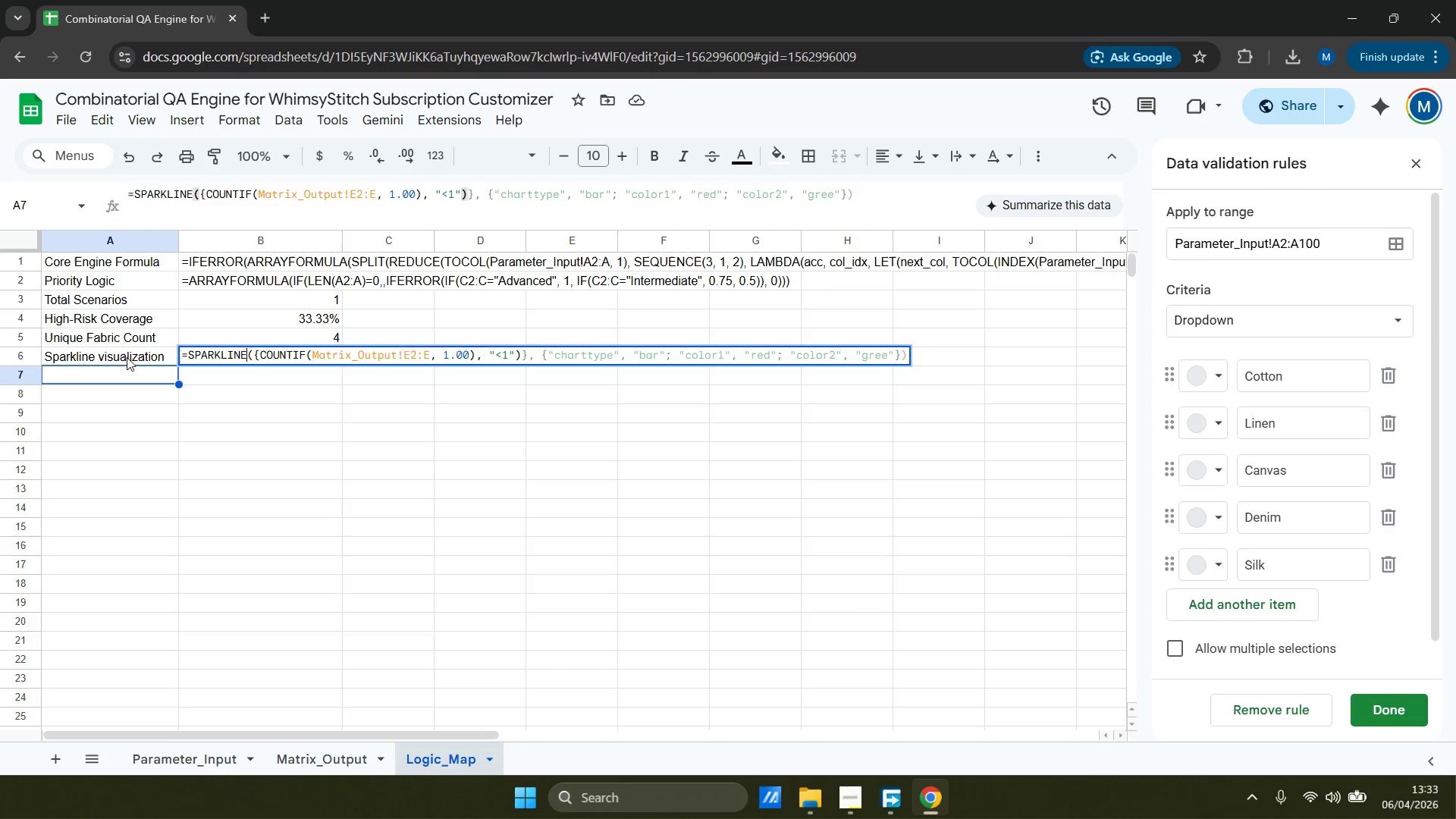 
key(ArrowRight)
 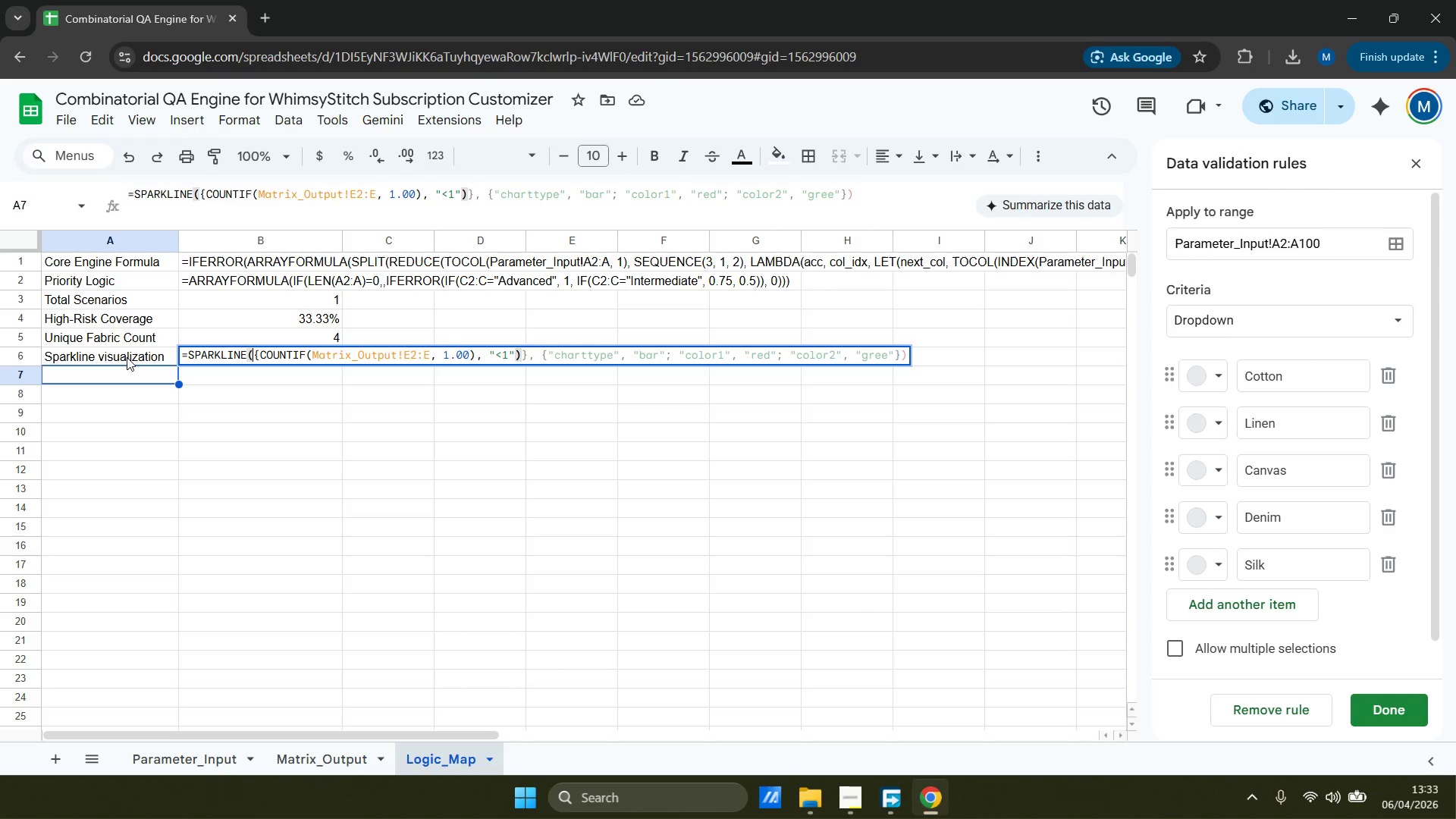 
key(ArrowRight)
 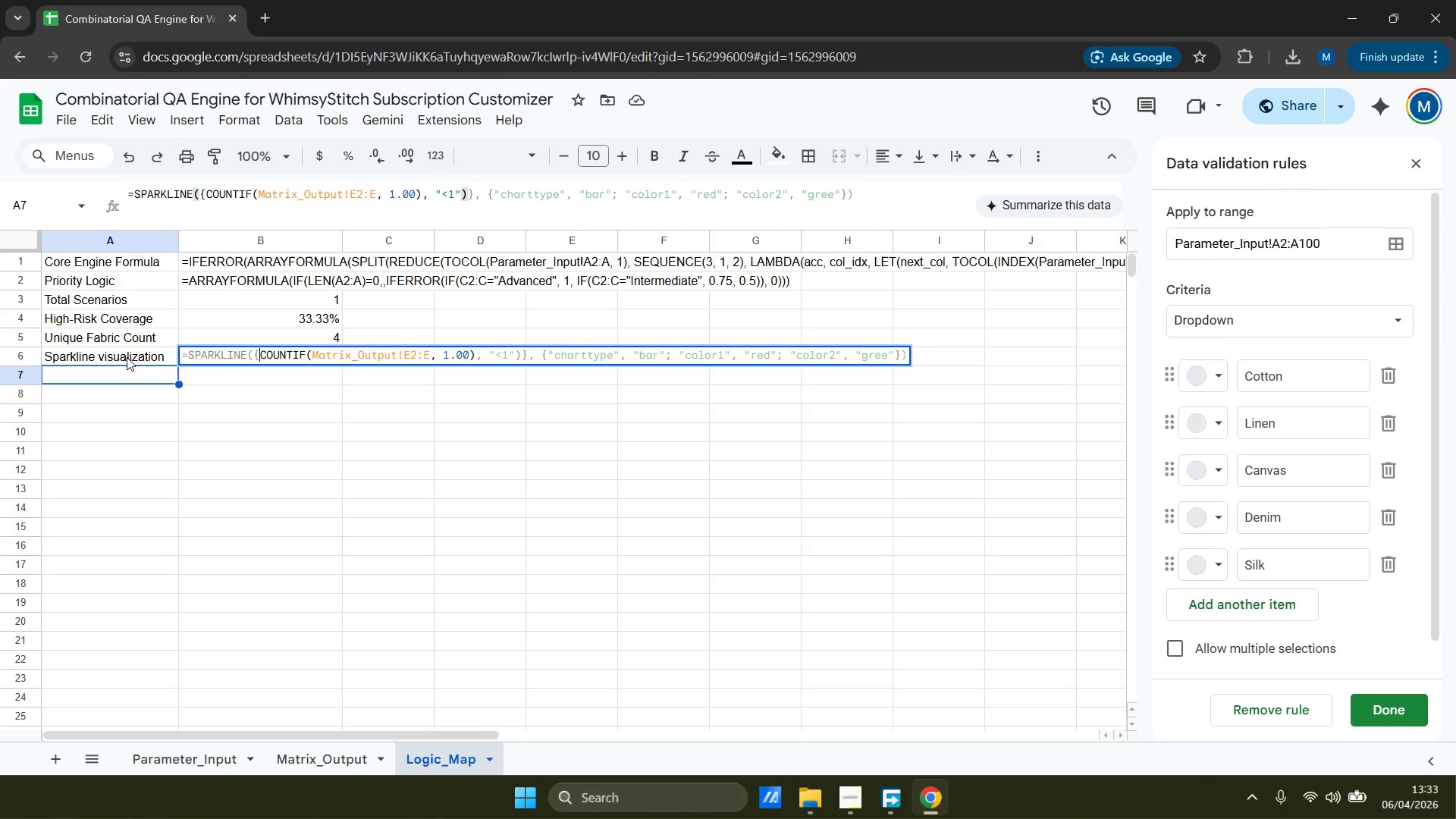 
hold_key(key=ArrowRight, duration=1.05)
 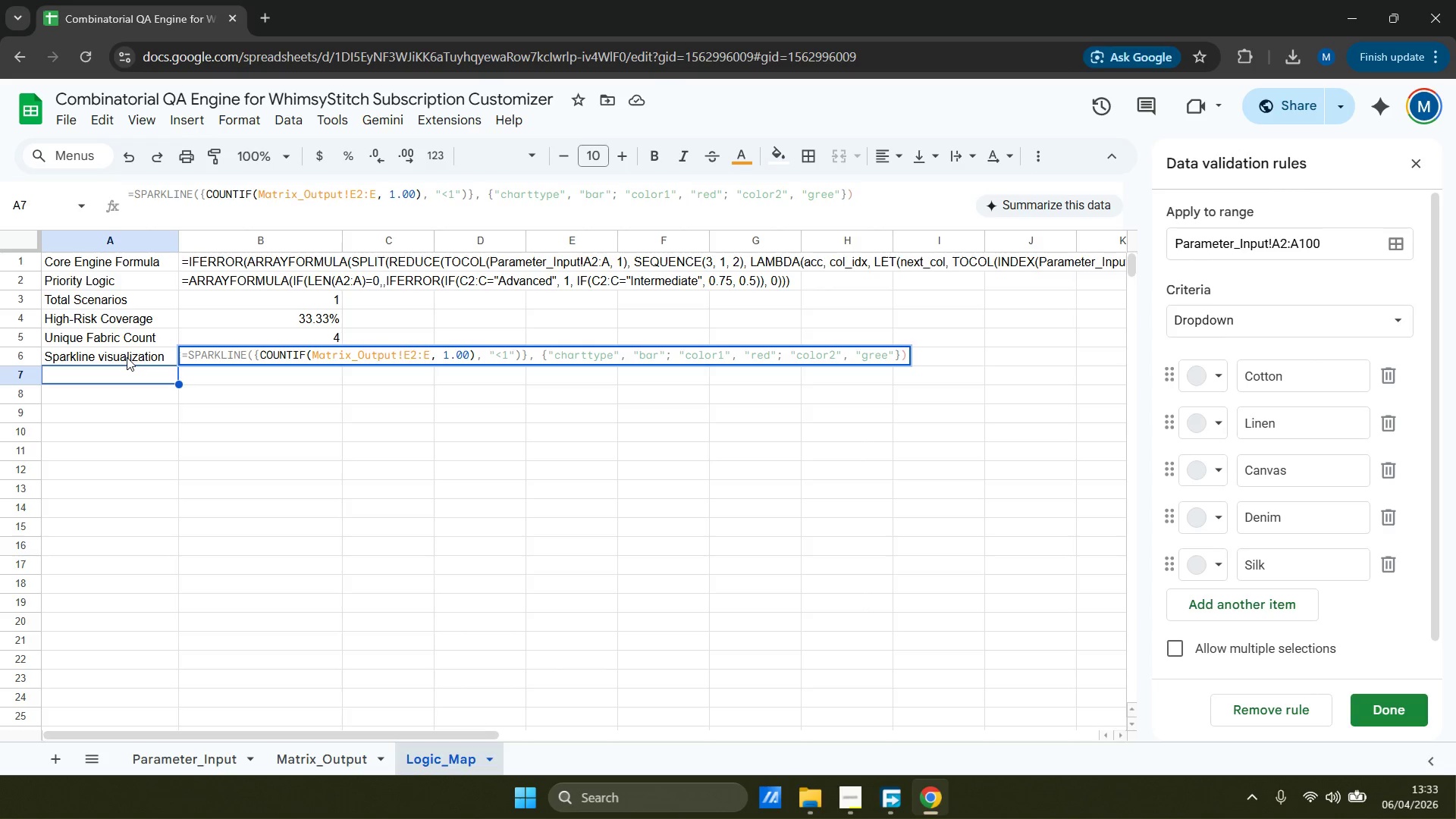 
hold_key(key=ArrowRight, duration=0.77)
 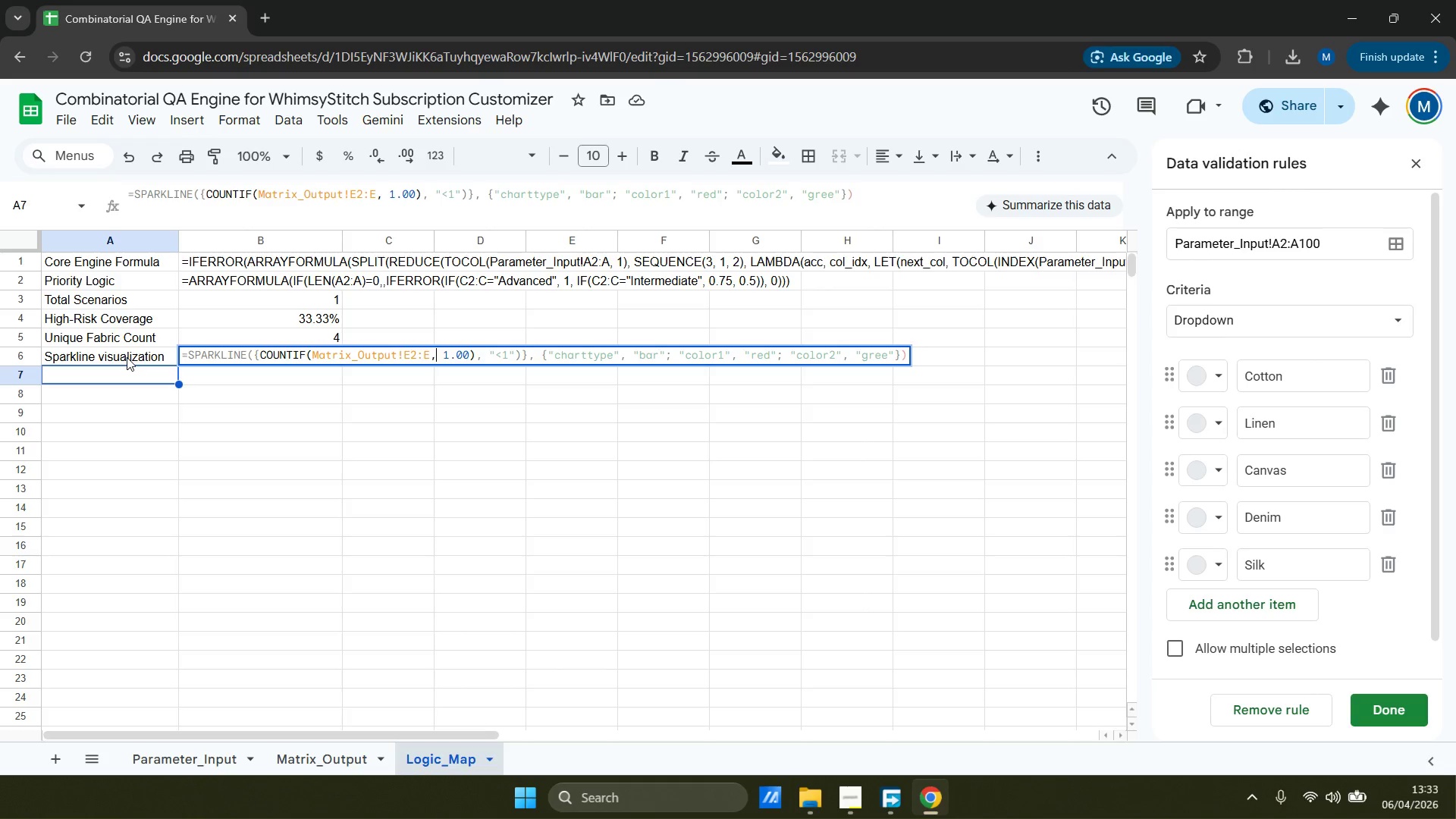 
hold_key(key=ArrowLeft, duration=0.42)
 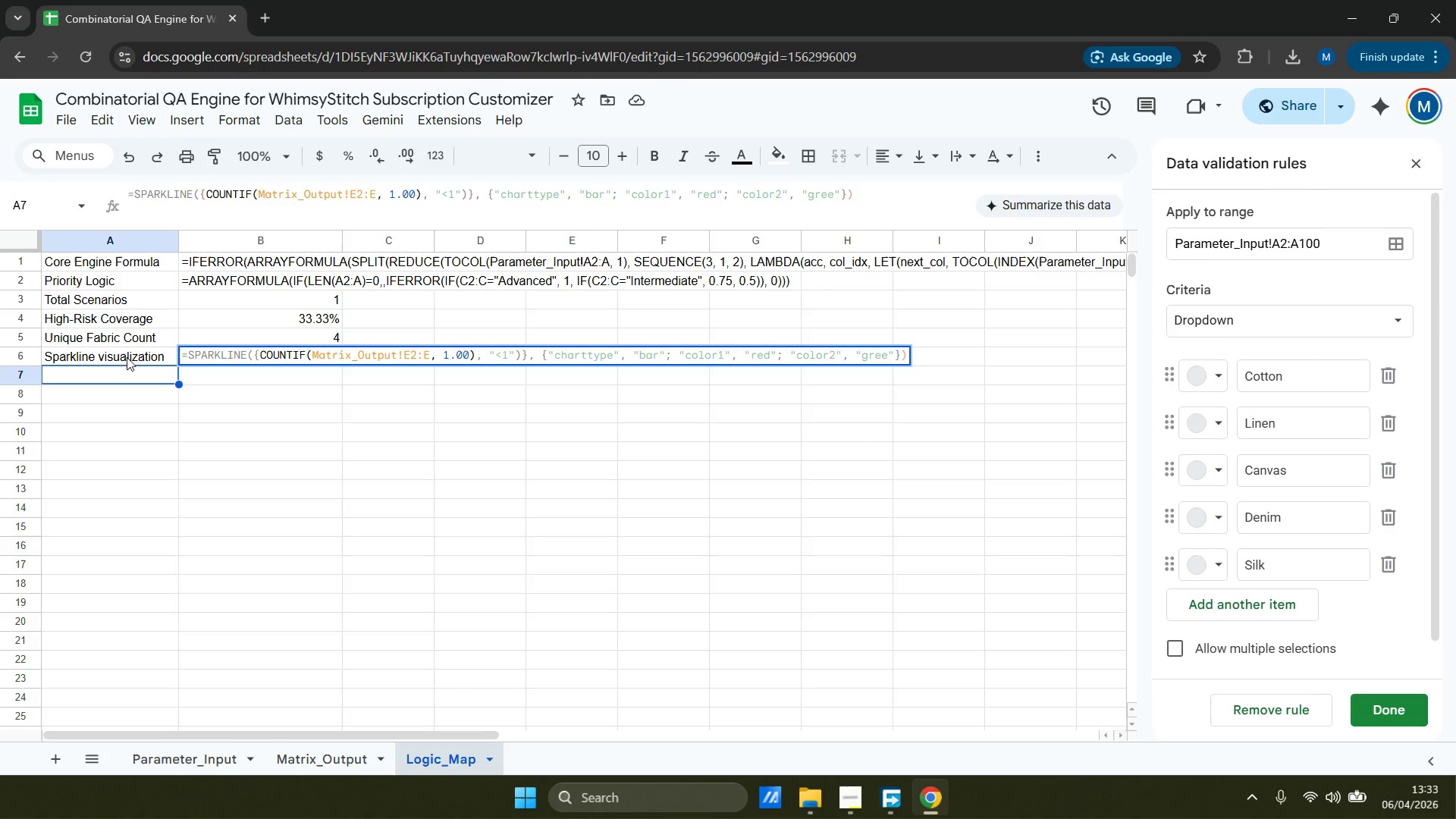 
key(ArrowLeft)
 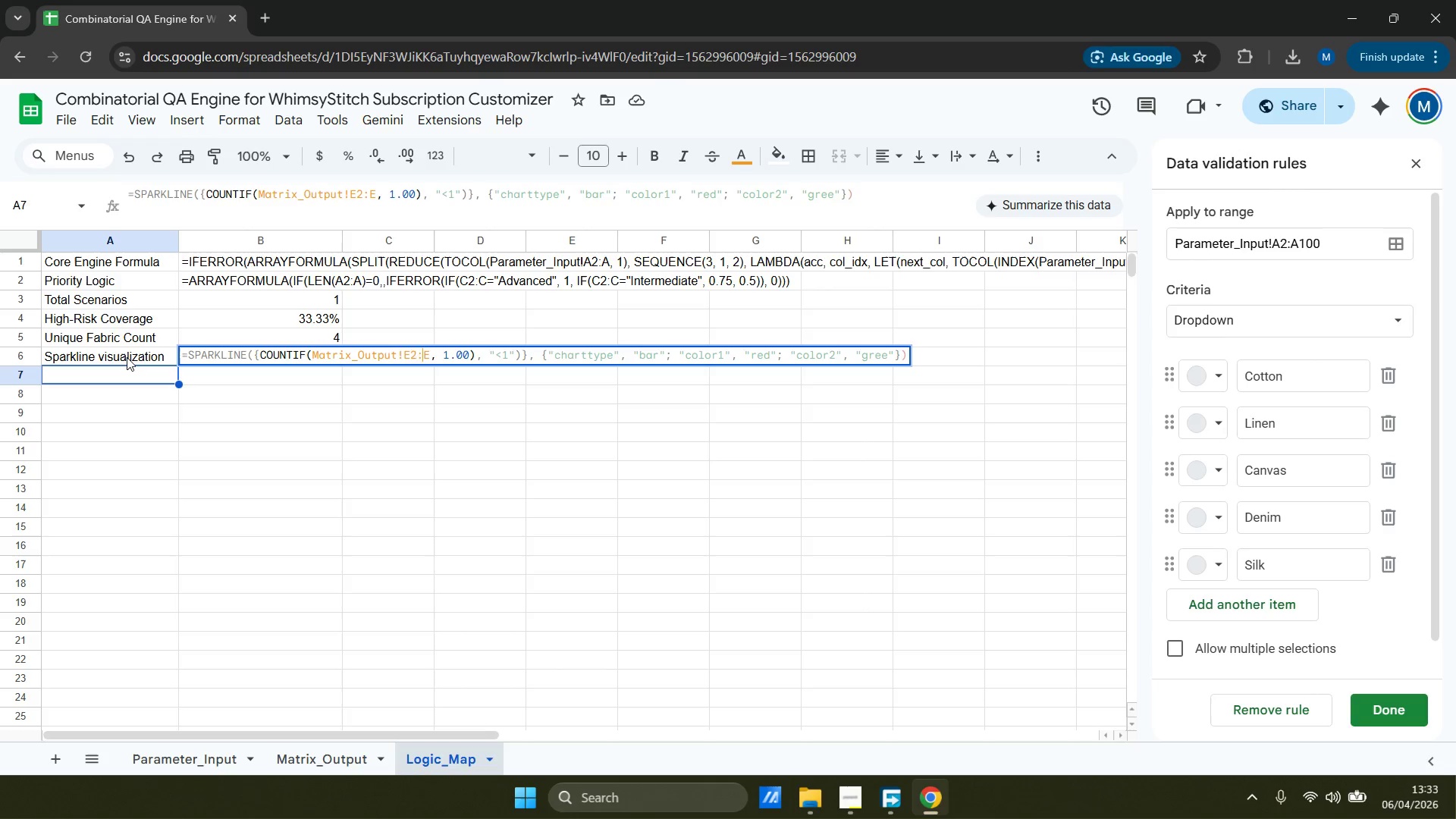 
hold_key(key=ArrowLeft, duration=1.28)
 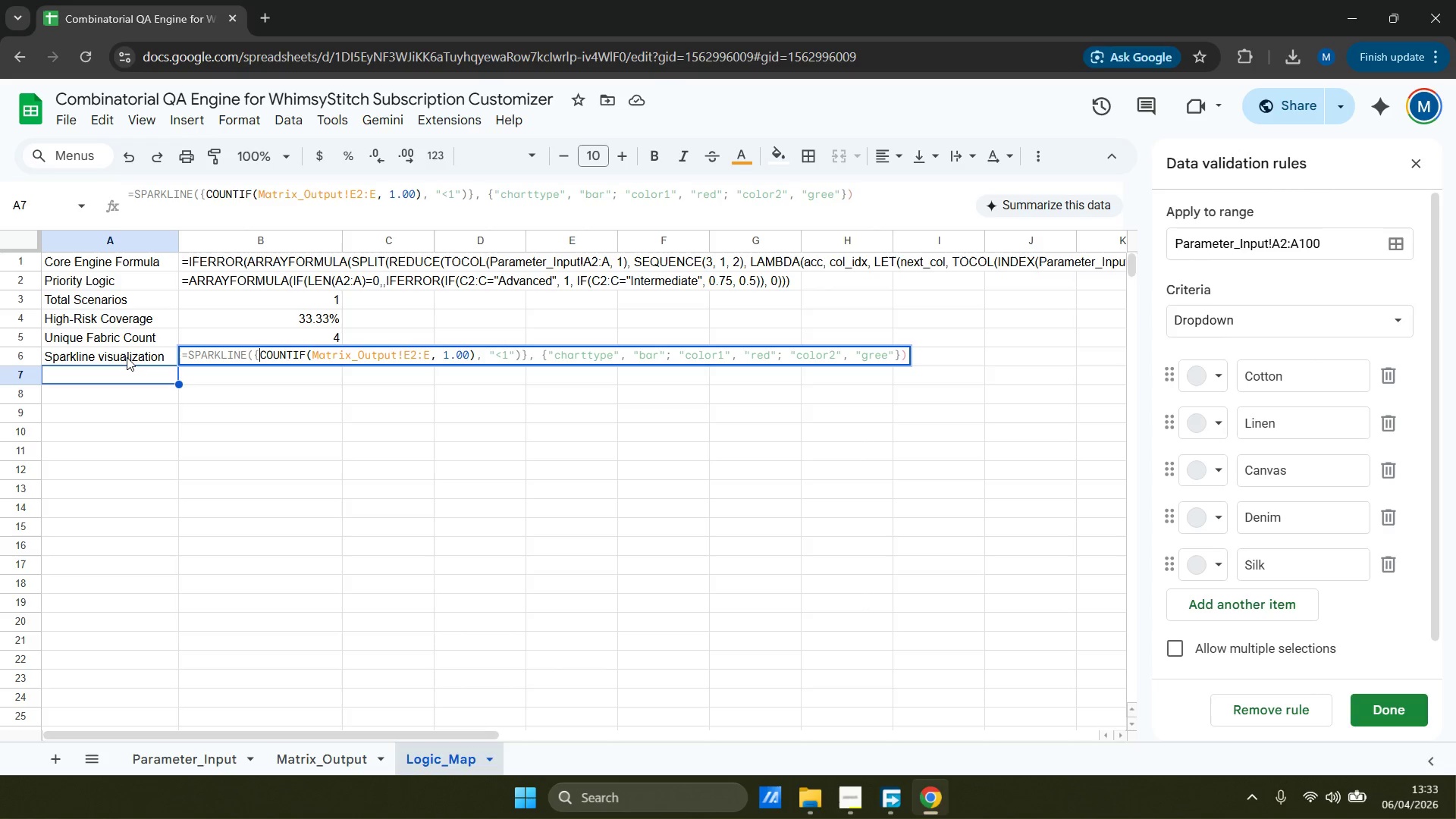 
key(ArrowLeft)
 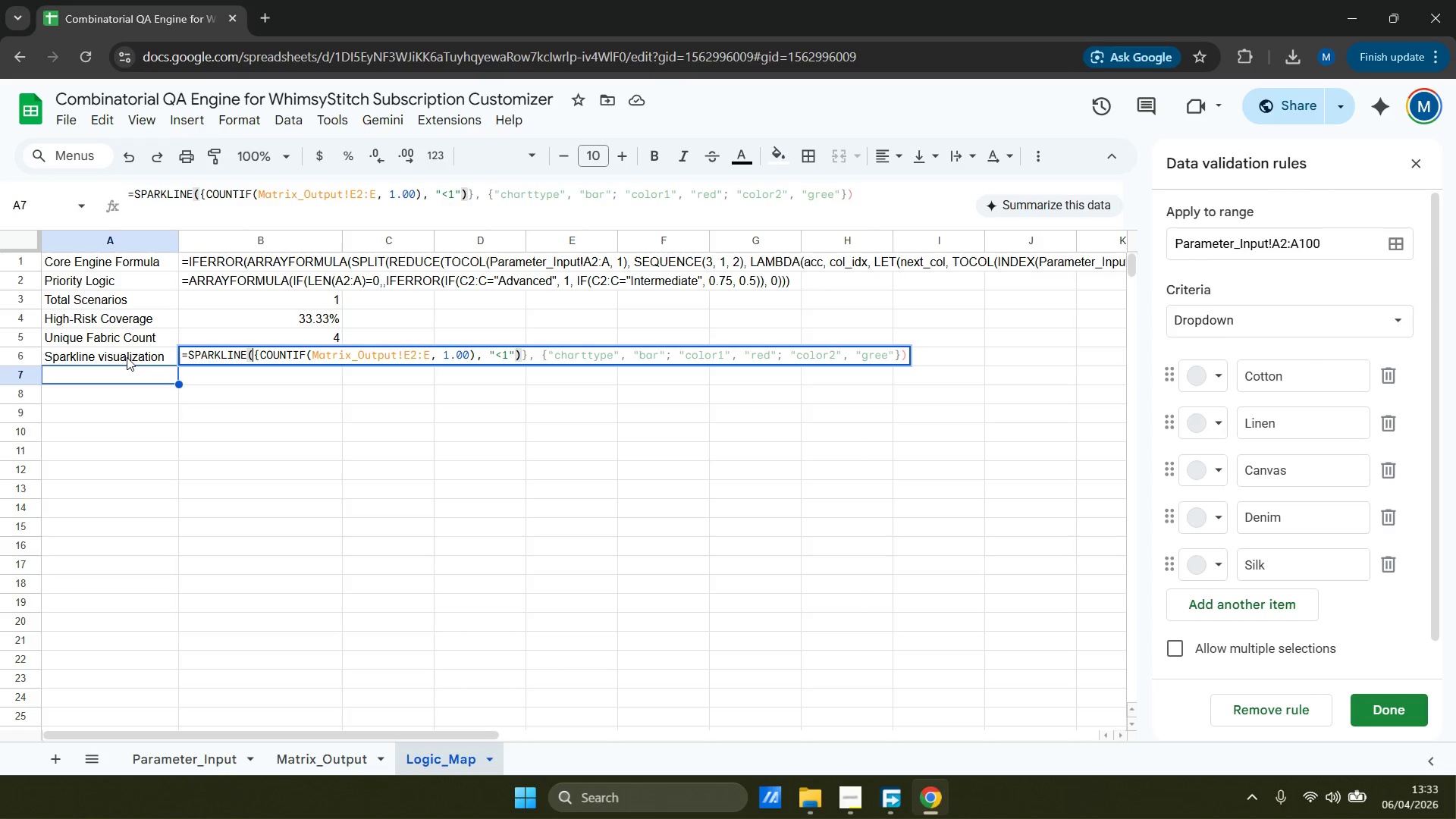 
key(ArrowRight)
 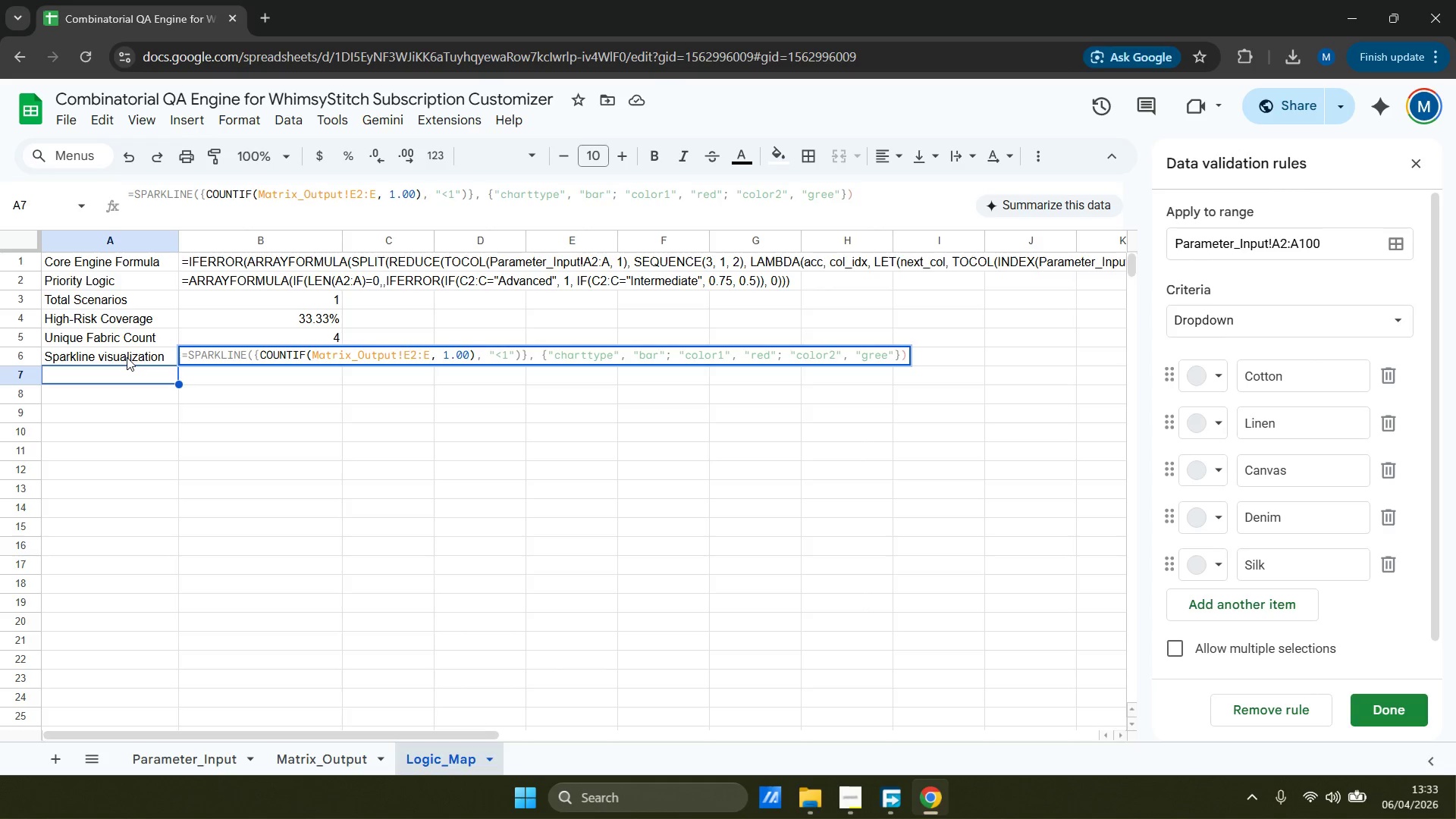 
wait(8.01)
 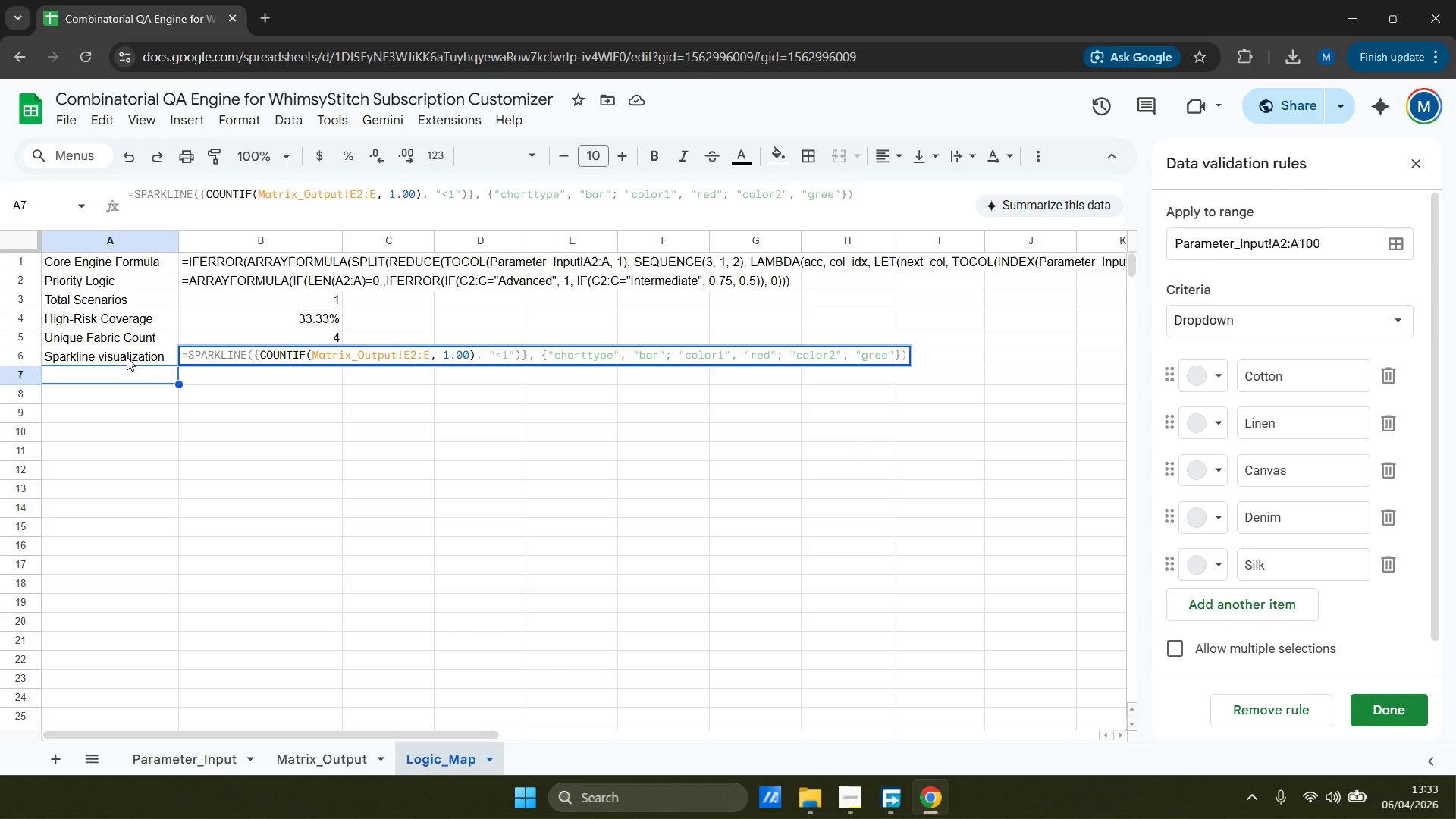 
hold_key(key=ArrowRight, duration=0.83)
 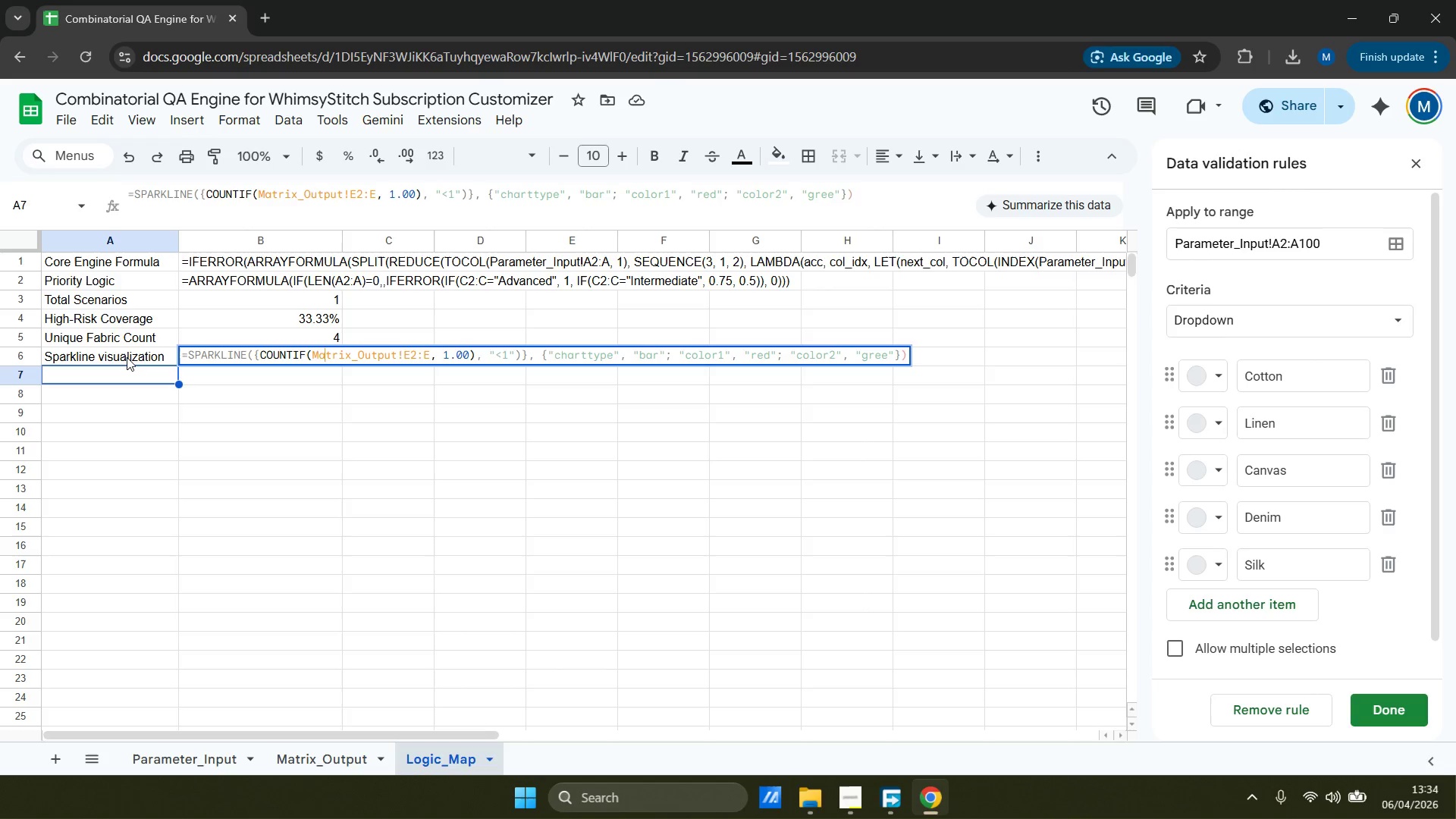 
hold_key(key=ArrowRight, duration=3.7)
 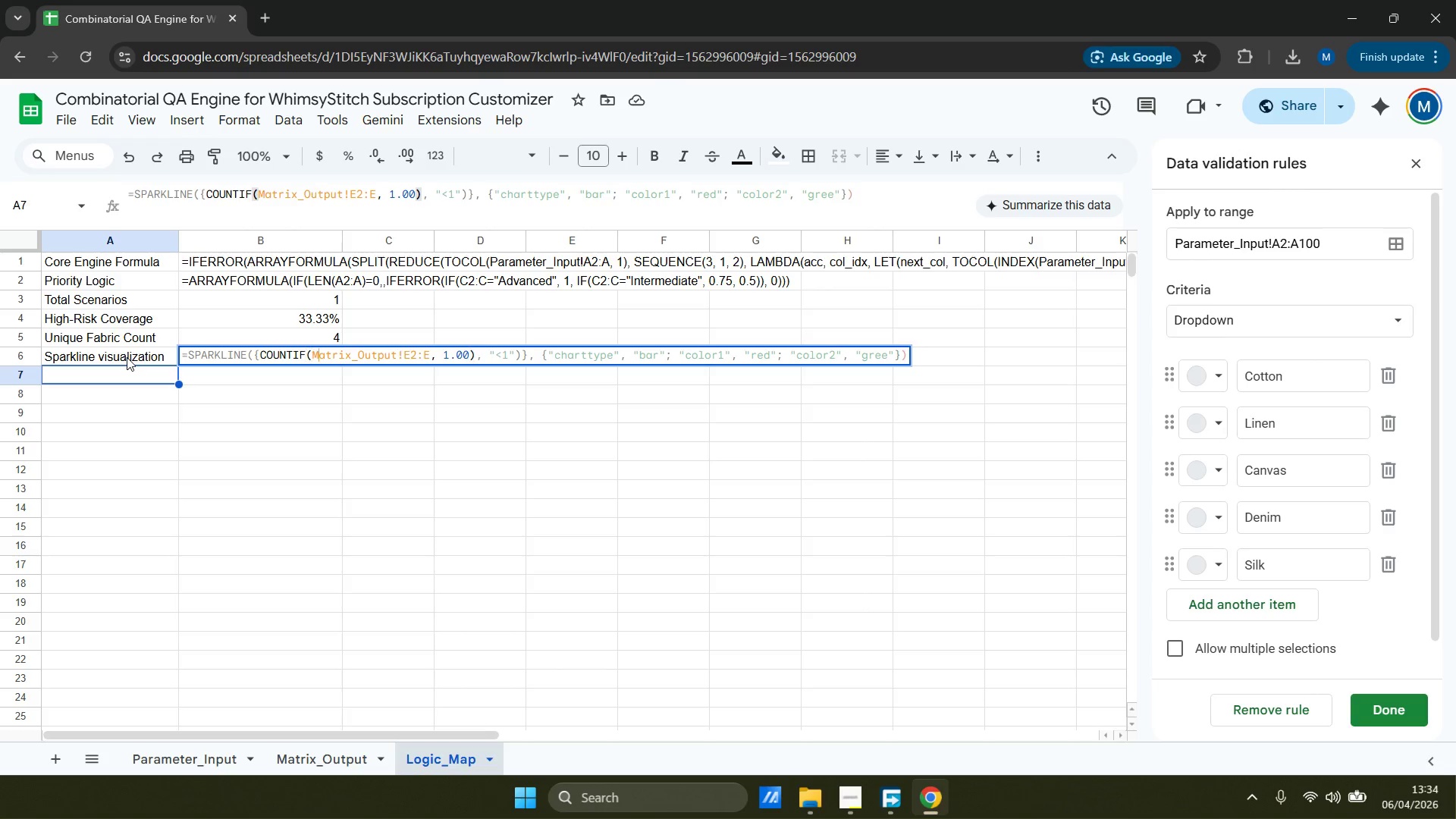 
key(ArrowLeft)
 